 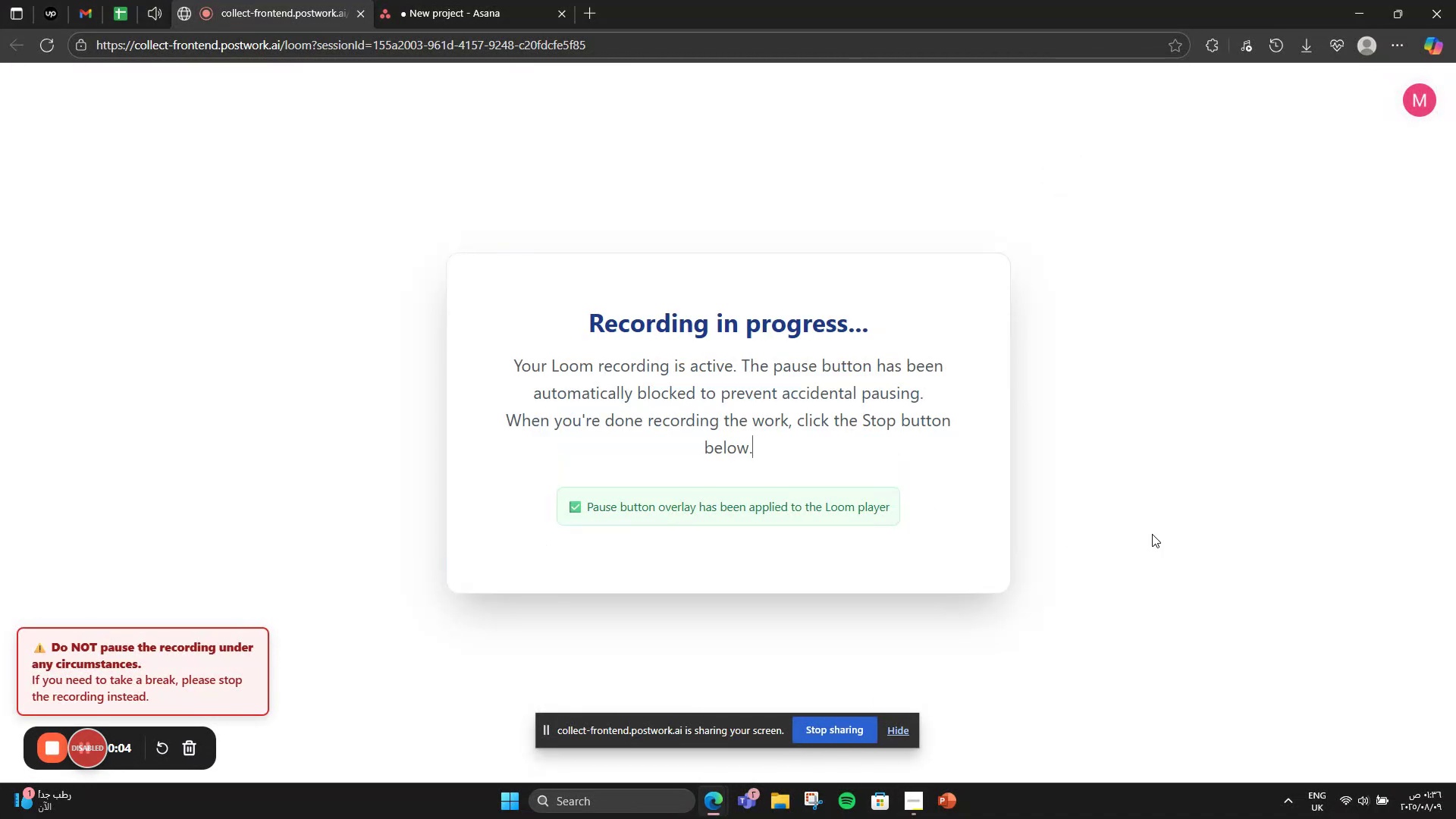 
left_click([911, 731])
 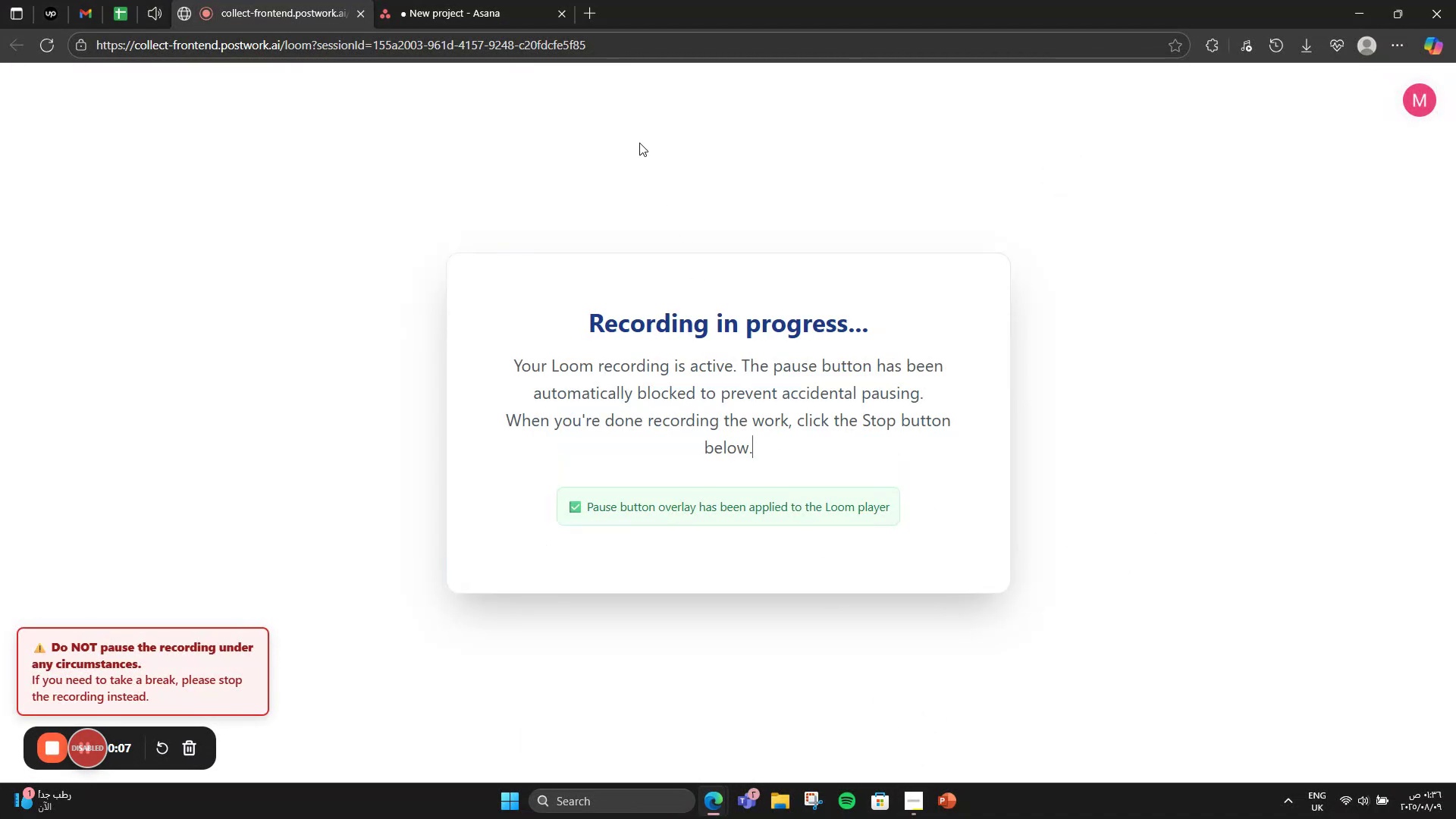 
left_click([494, 0])
 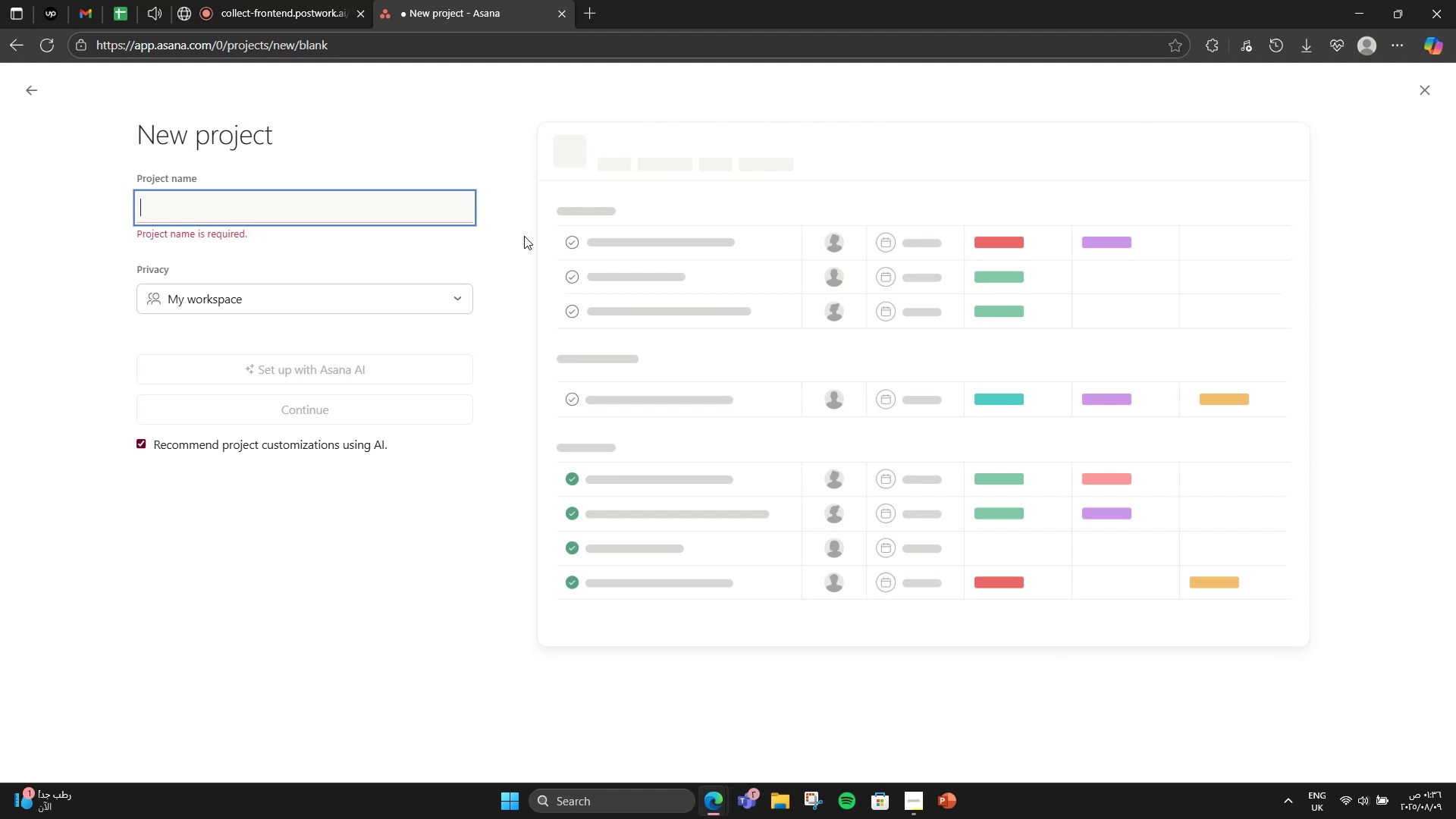 
type(Interactive Fashion Archive Platform)
 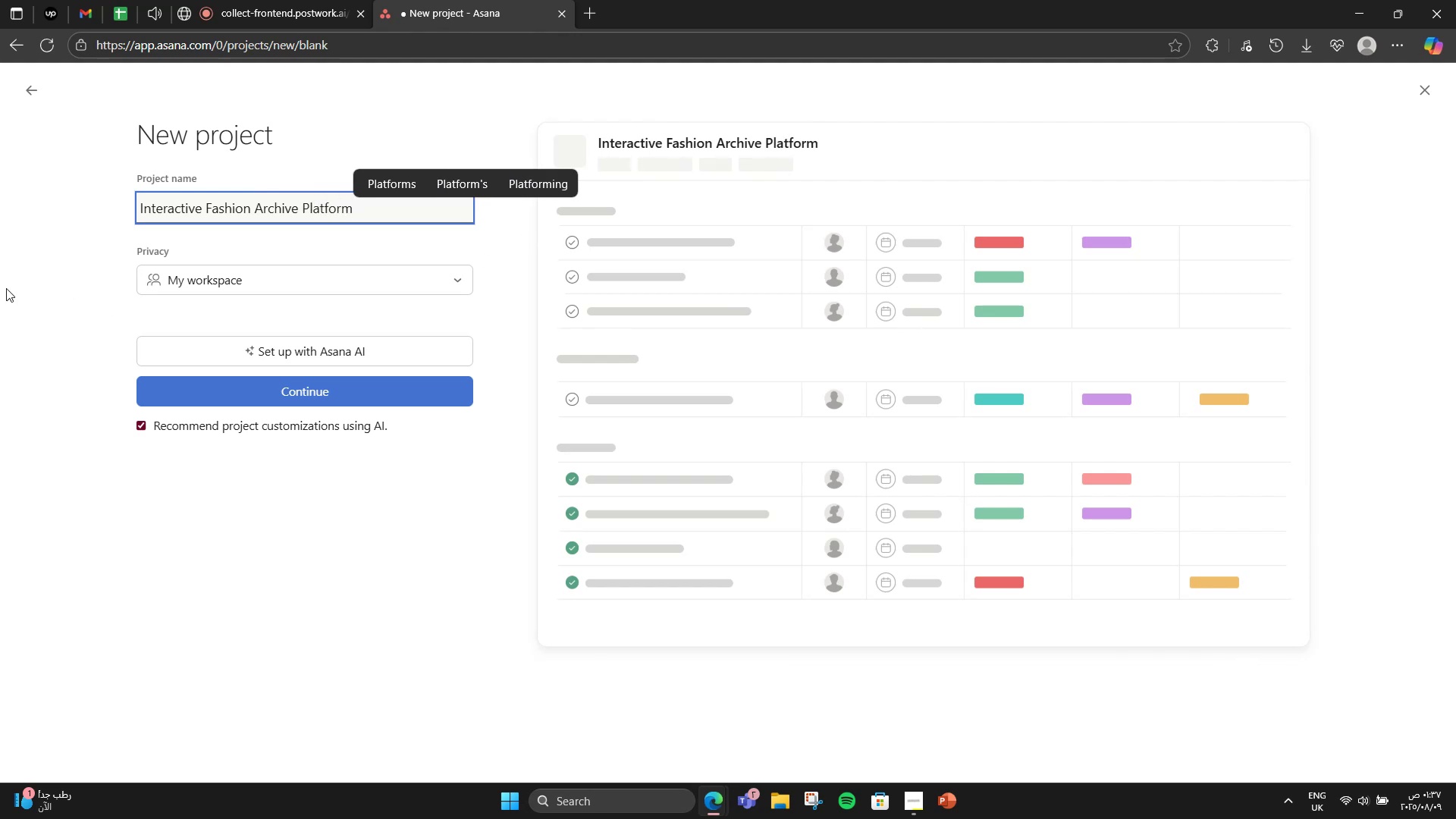 
left_click([234, 389])
 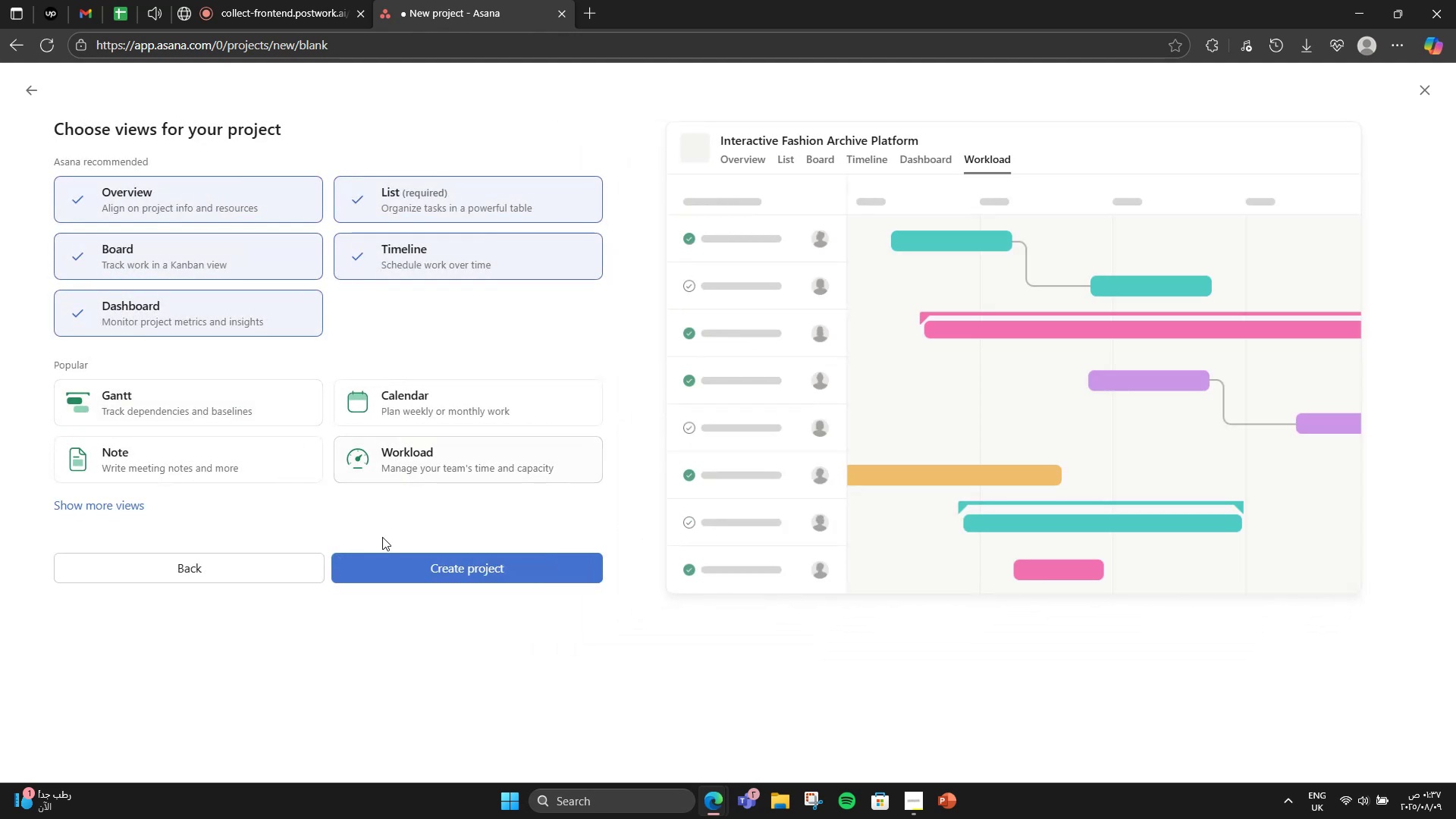 
left_click([396, 581])
 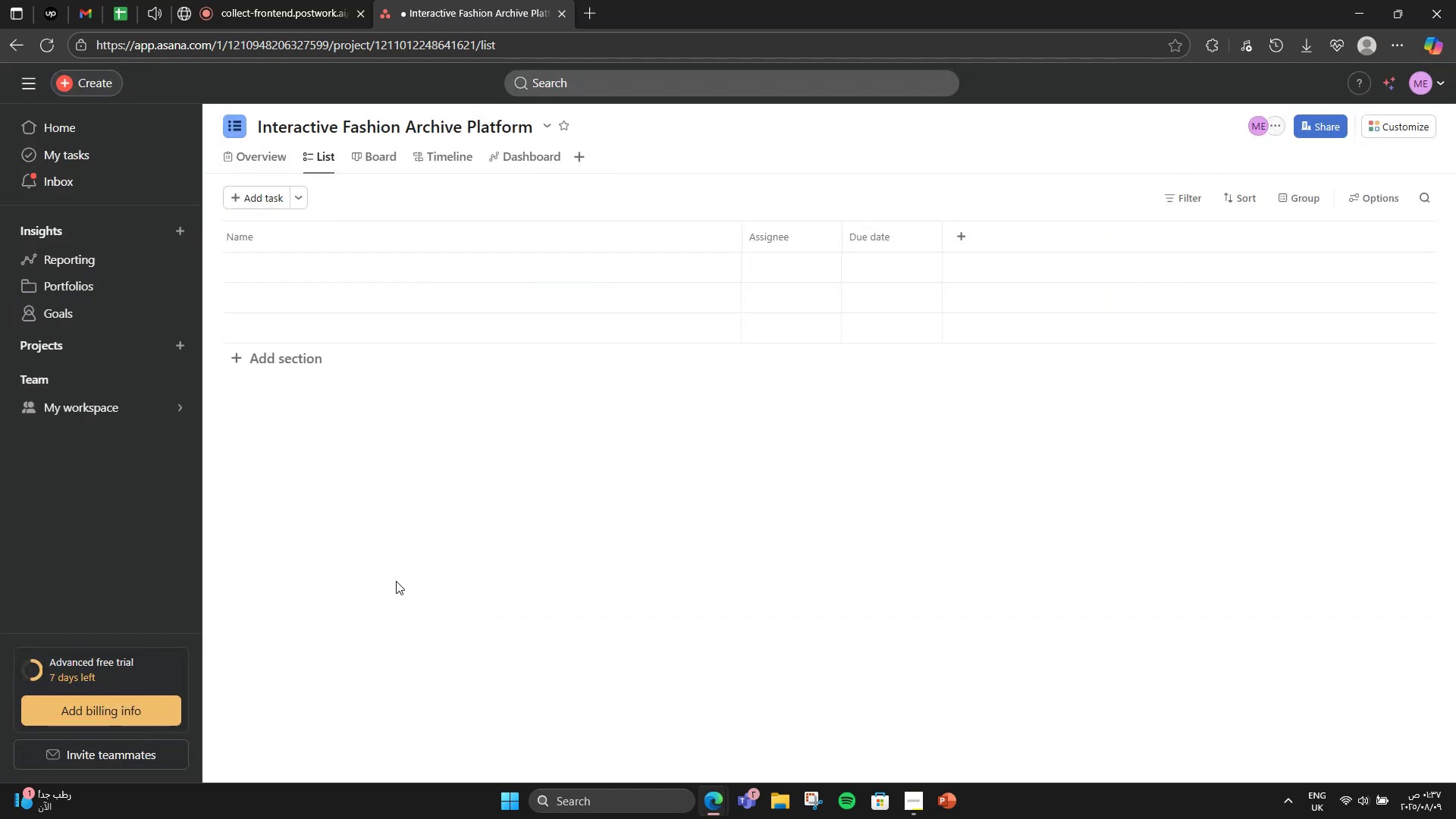 
mouse_move([322, 343])
 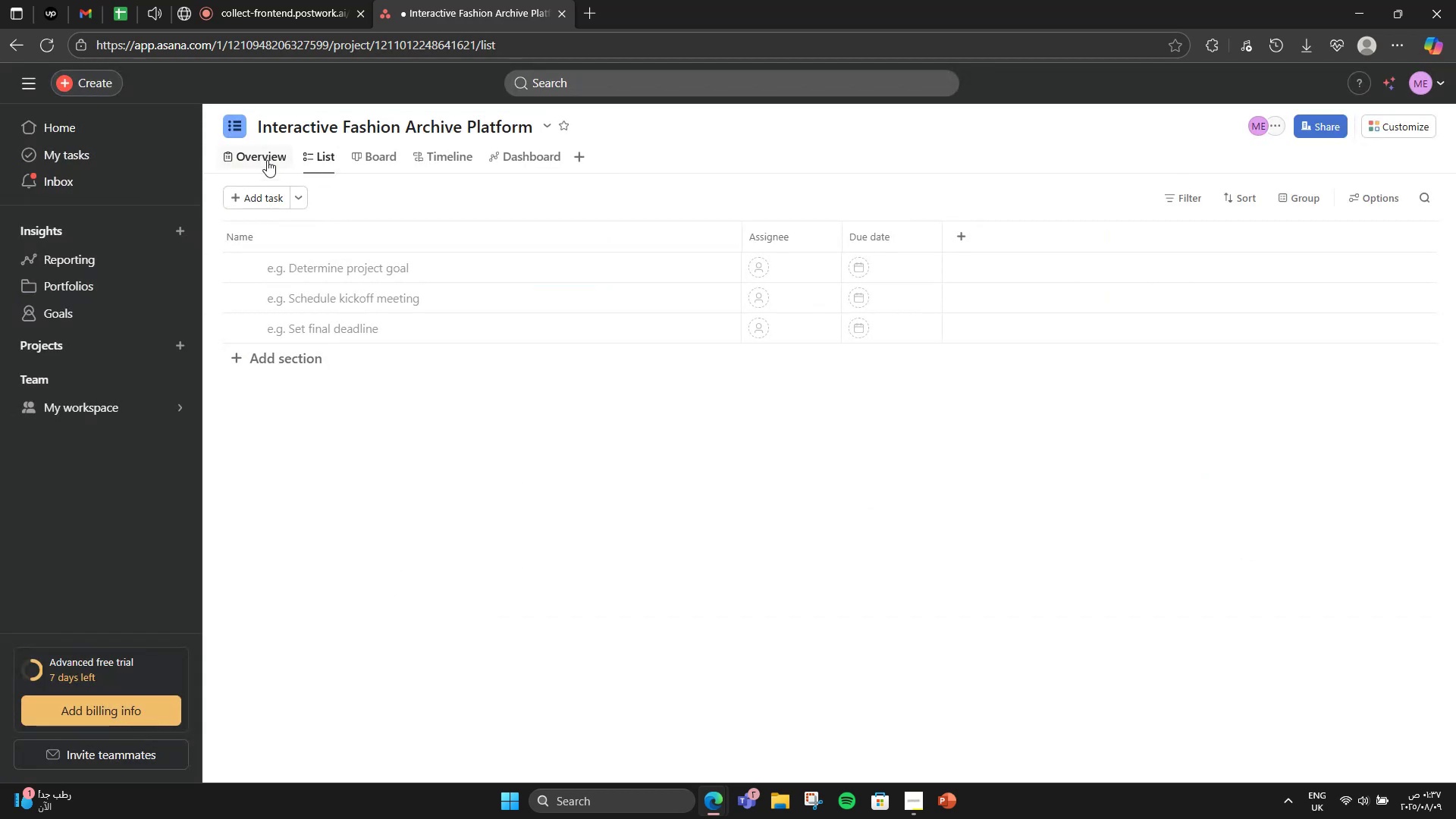 
left_click([267, 160])
 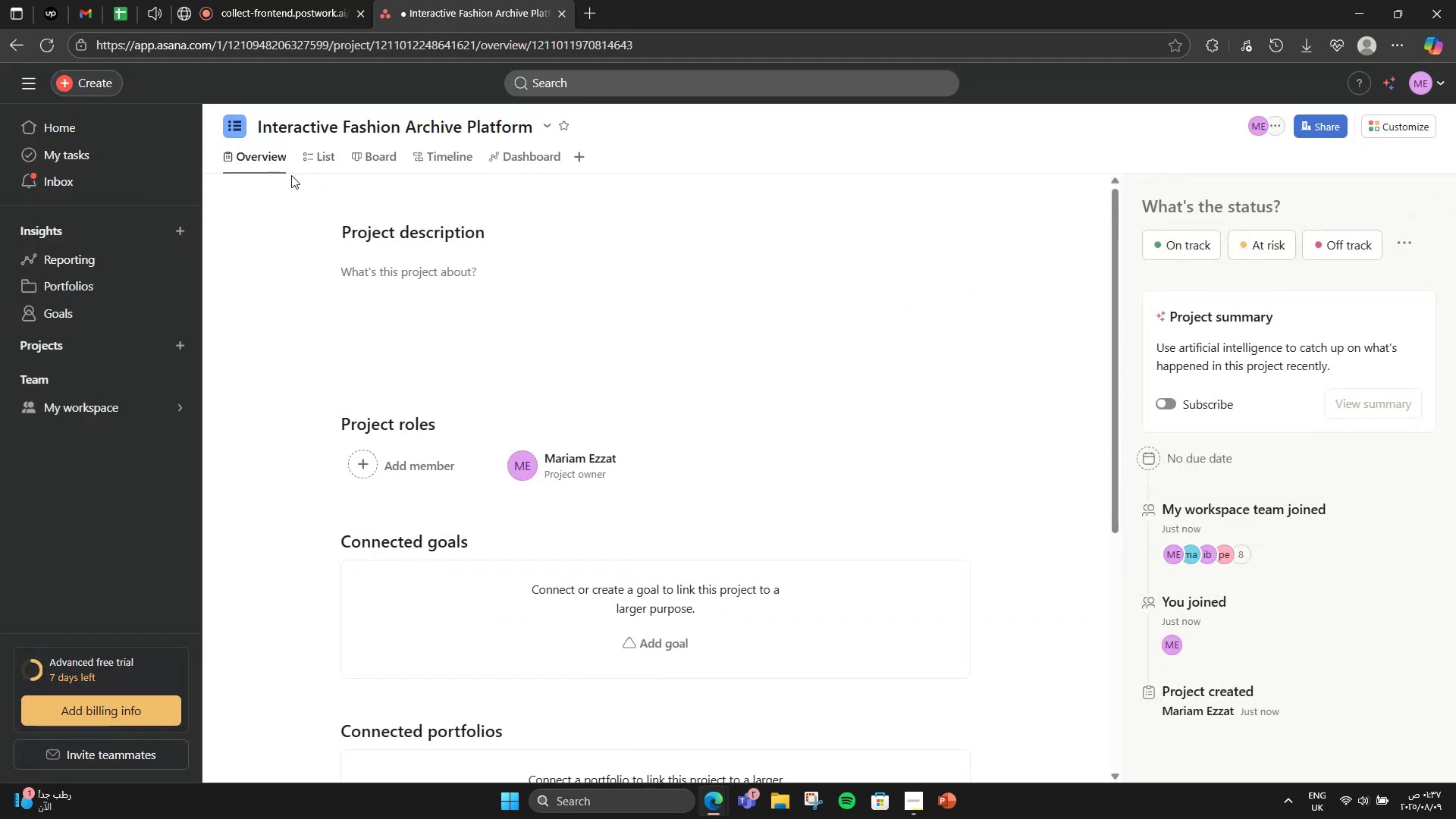 
scroll: coordinate [443, 248], scroll_direction: down, amount: 4.0
 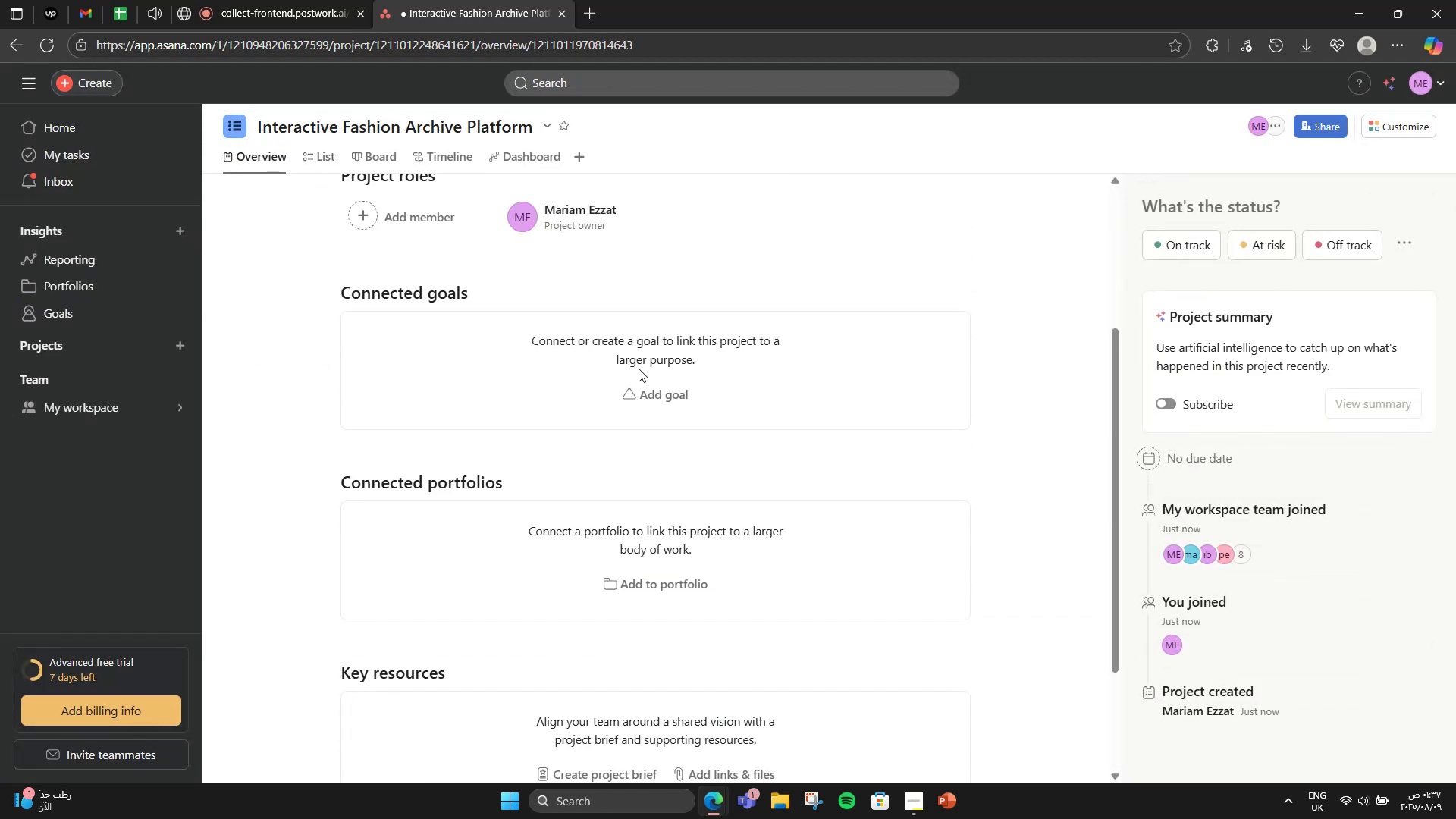 
left_click([650, 401])
 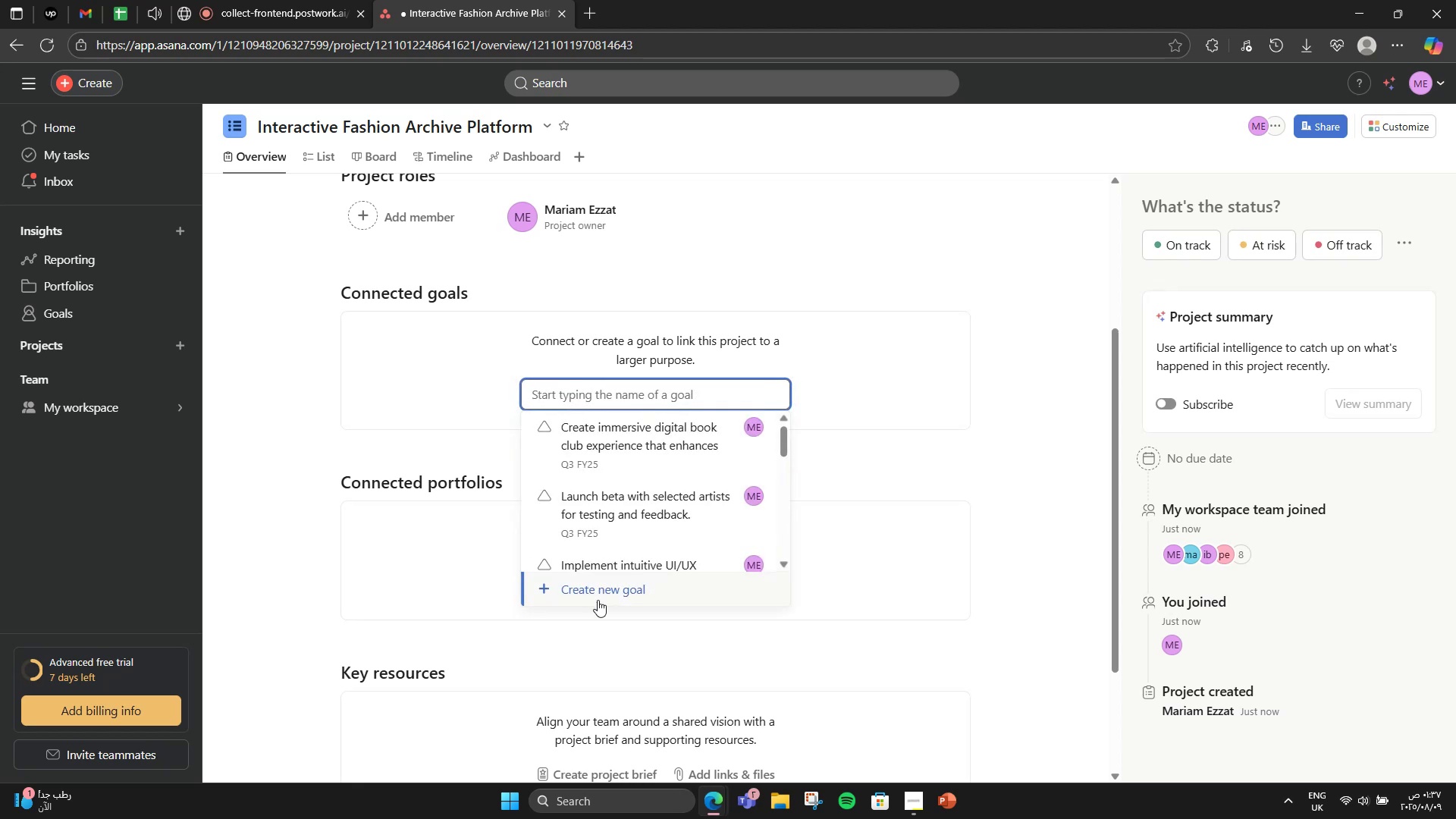 
left_click([597, 601])
 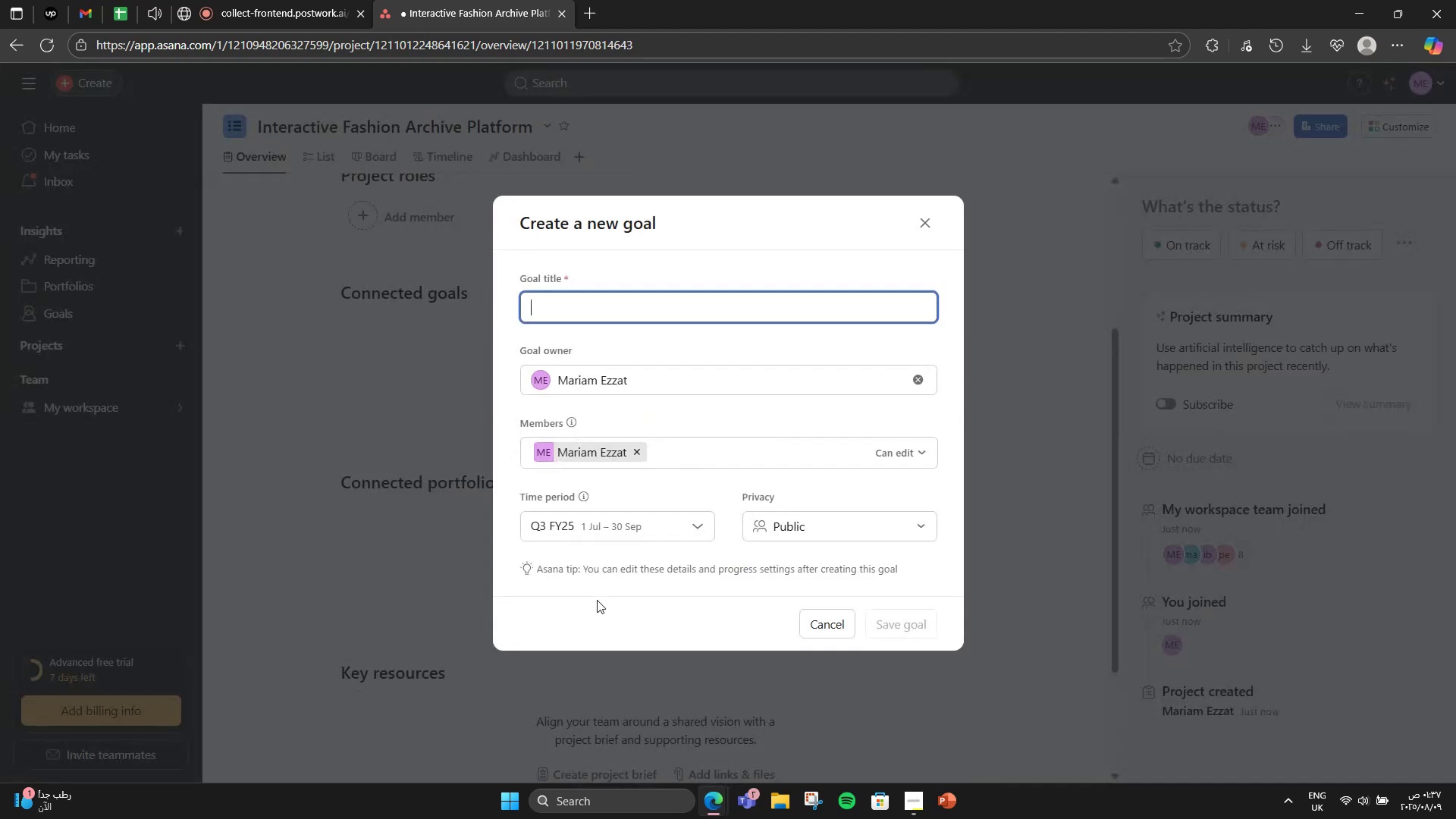 
type(Revoluto)
key(Backspace)
type(ionize ow people explore fashion )
 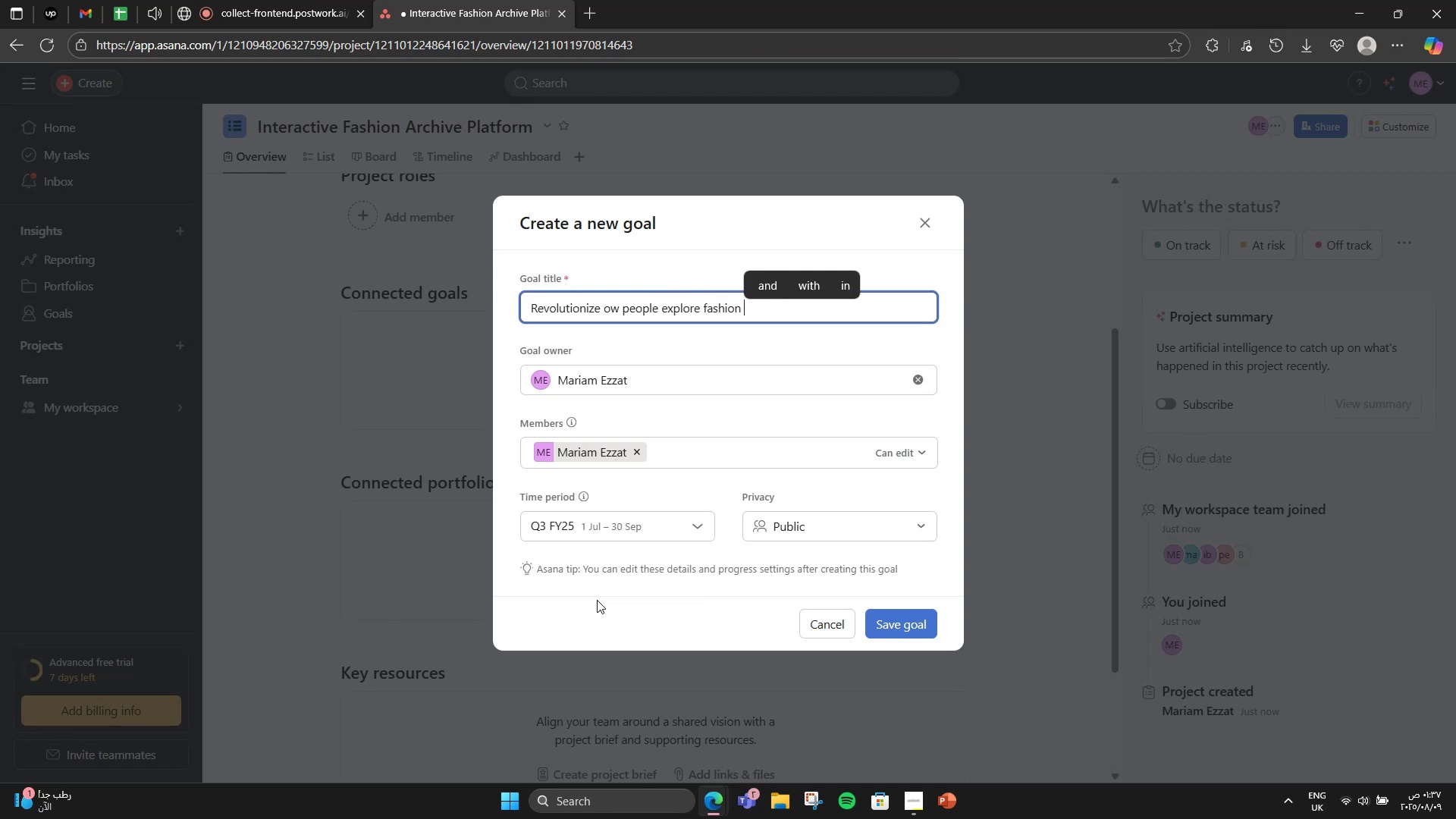 
type(t)
key(Backspace)
type(history through a digital archive platform that blends)
 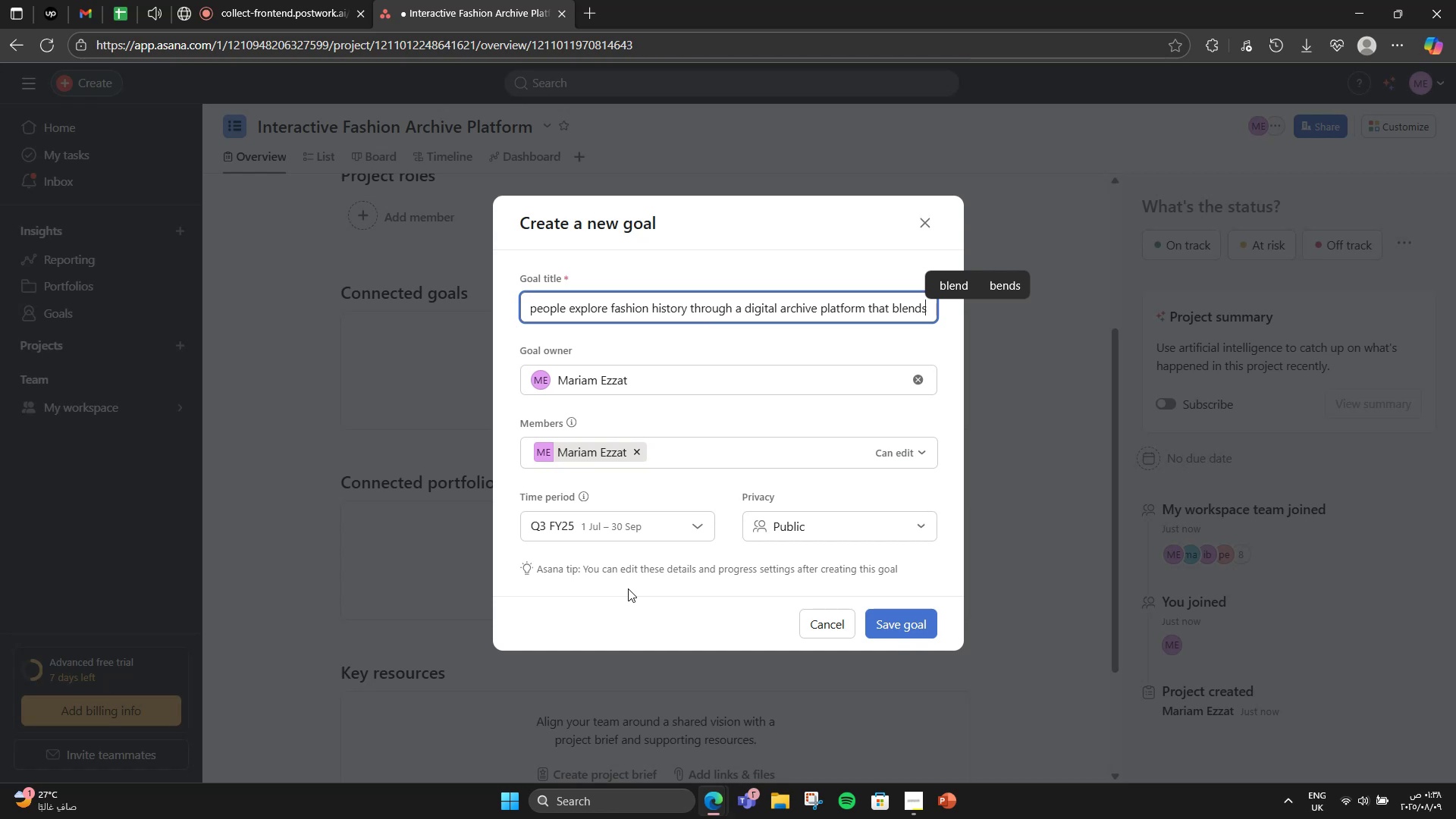 
type( storyrelling, design evolution)
 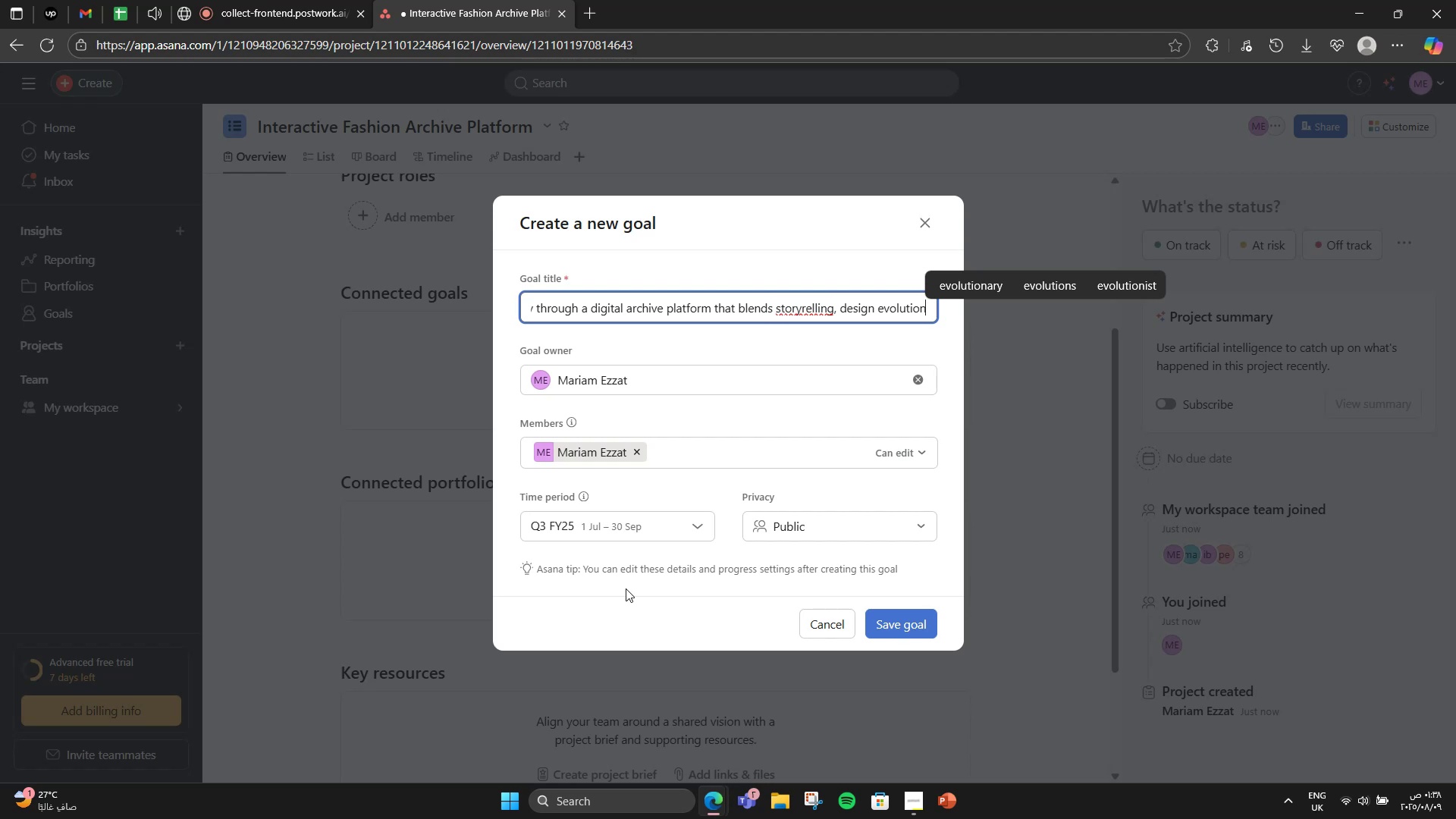 
wait(6.31)
 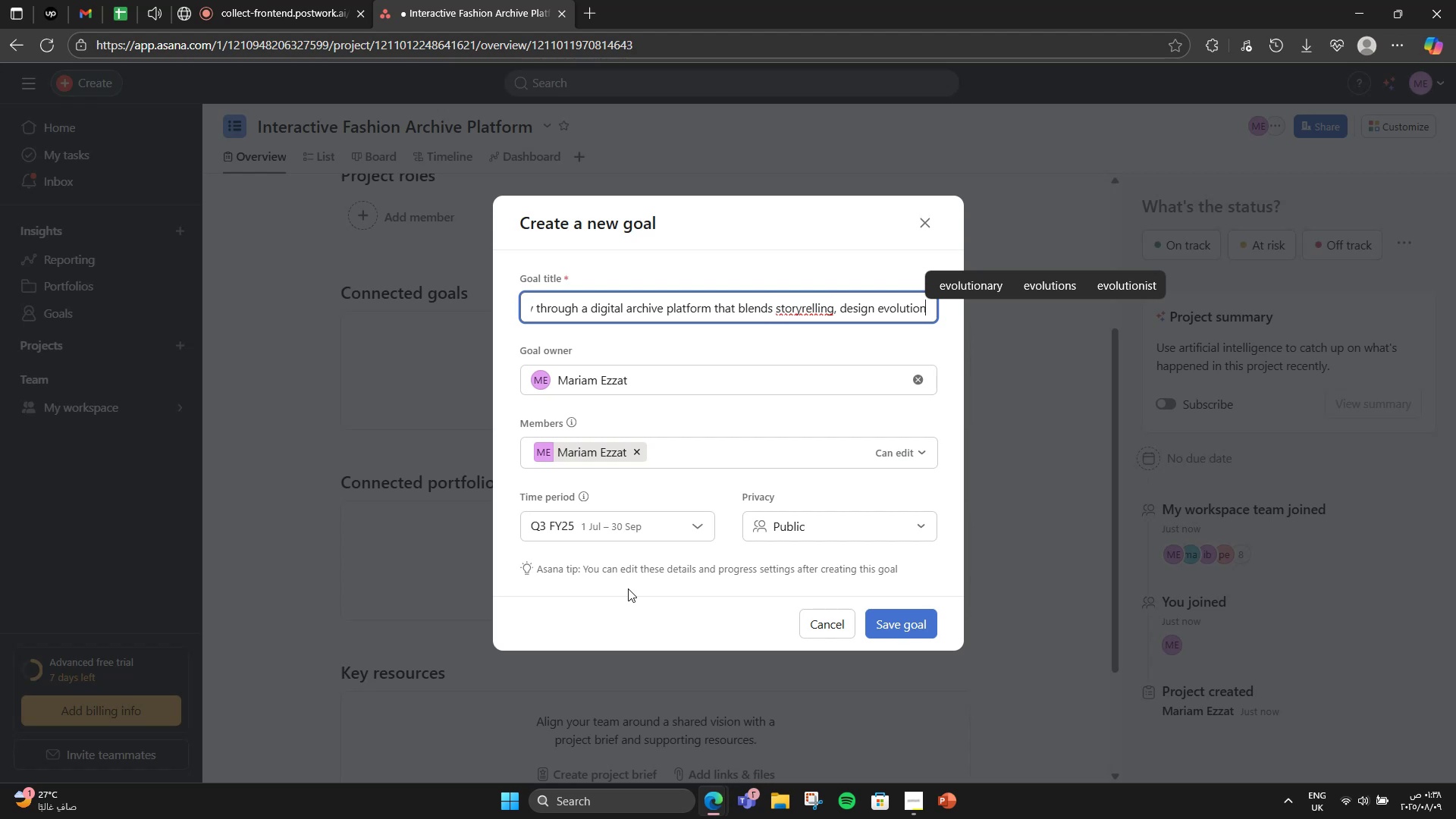 
right_click([789, 306])
 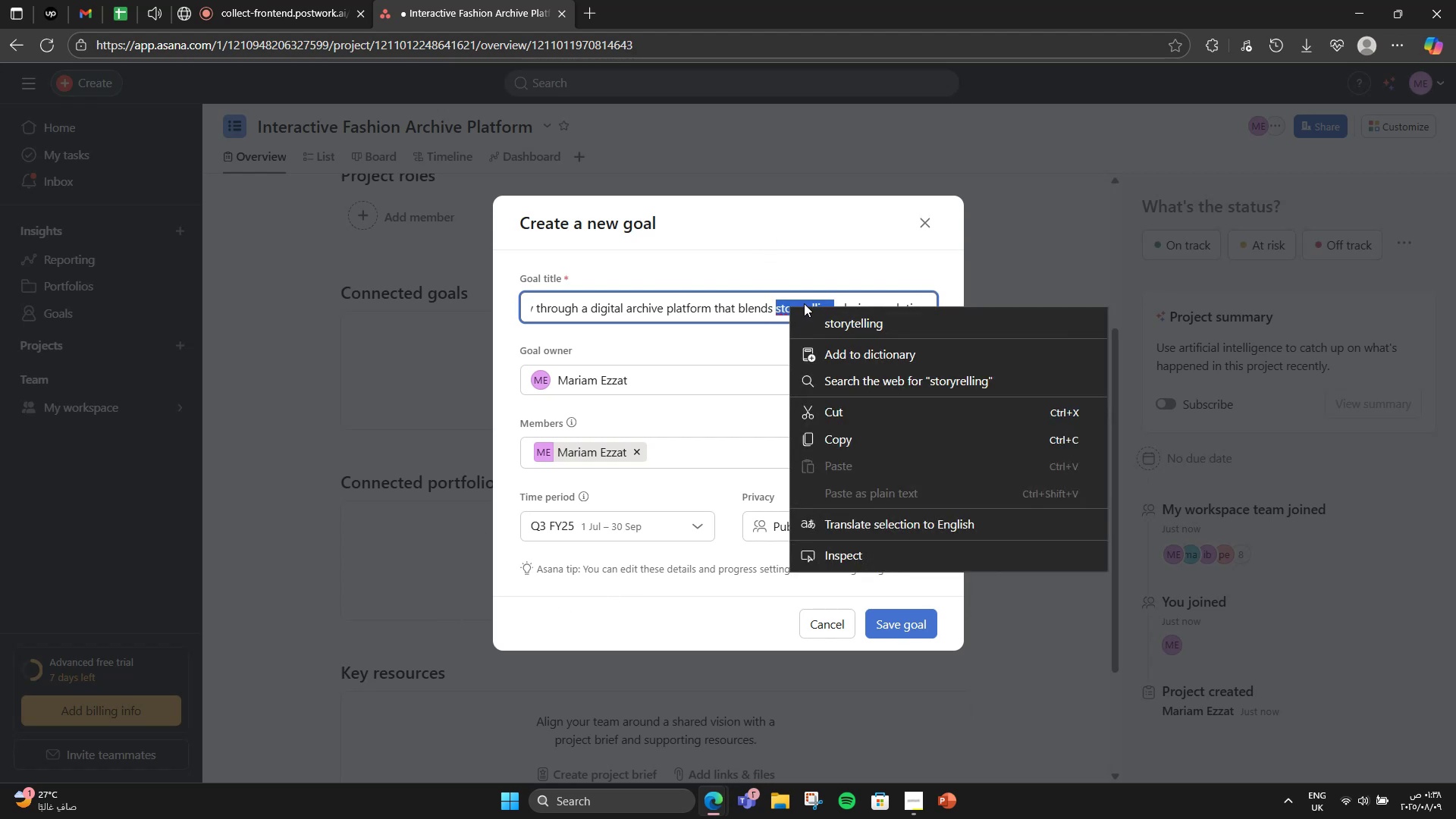 
left_click([820, 310])
 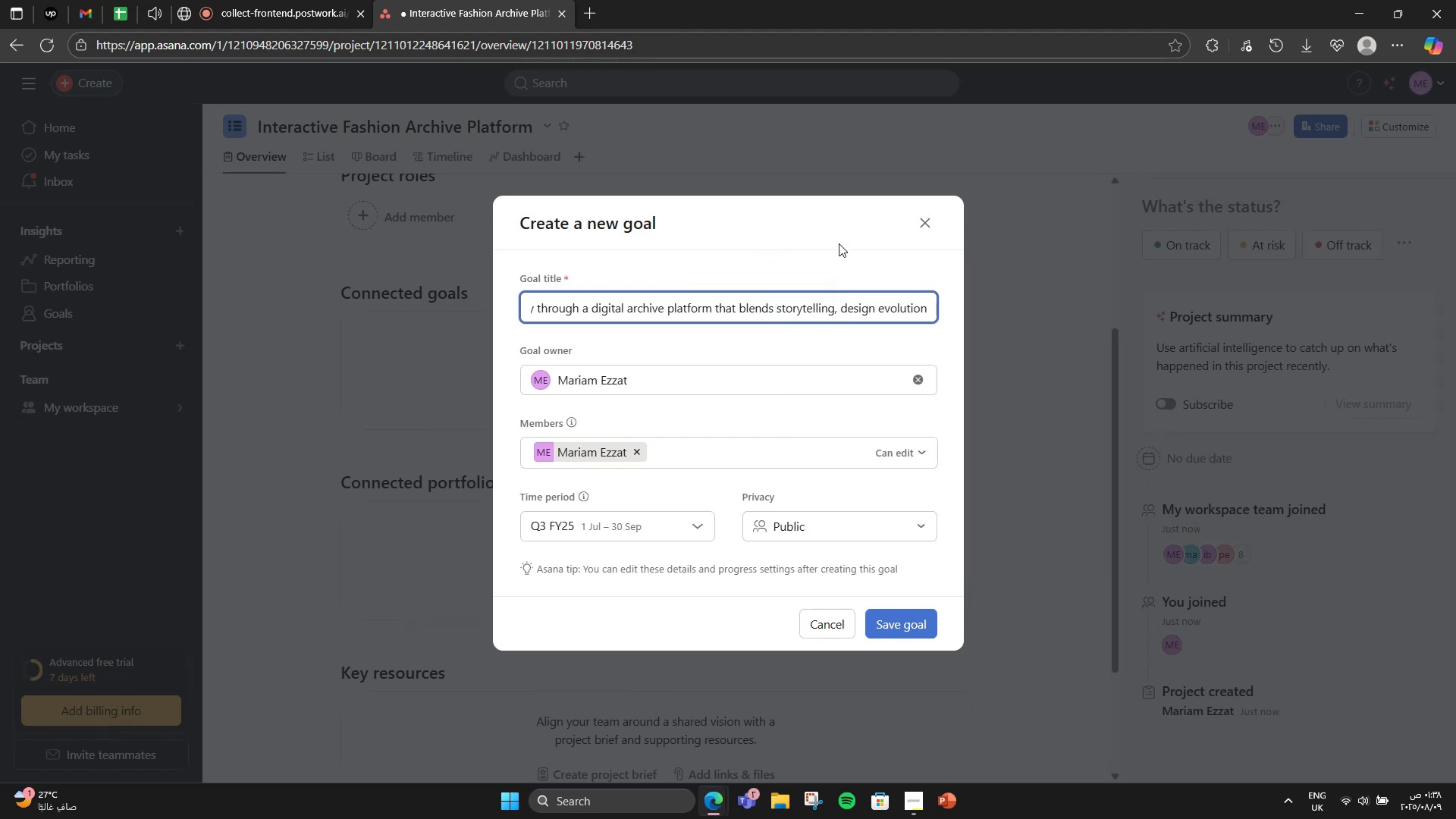 
hold_key(key=ArrowRight, duration=1.39)
 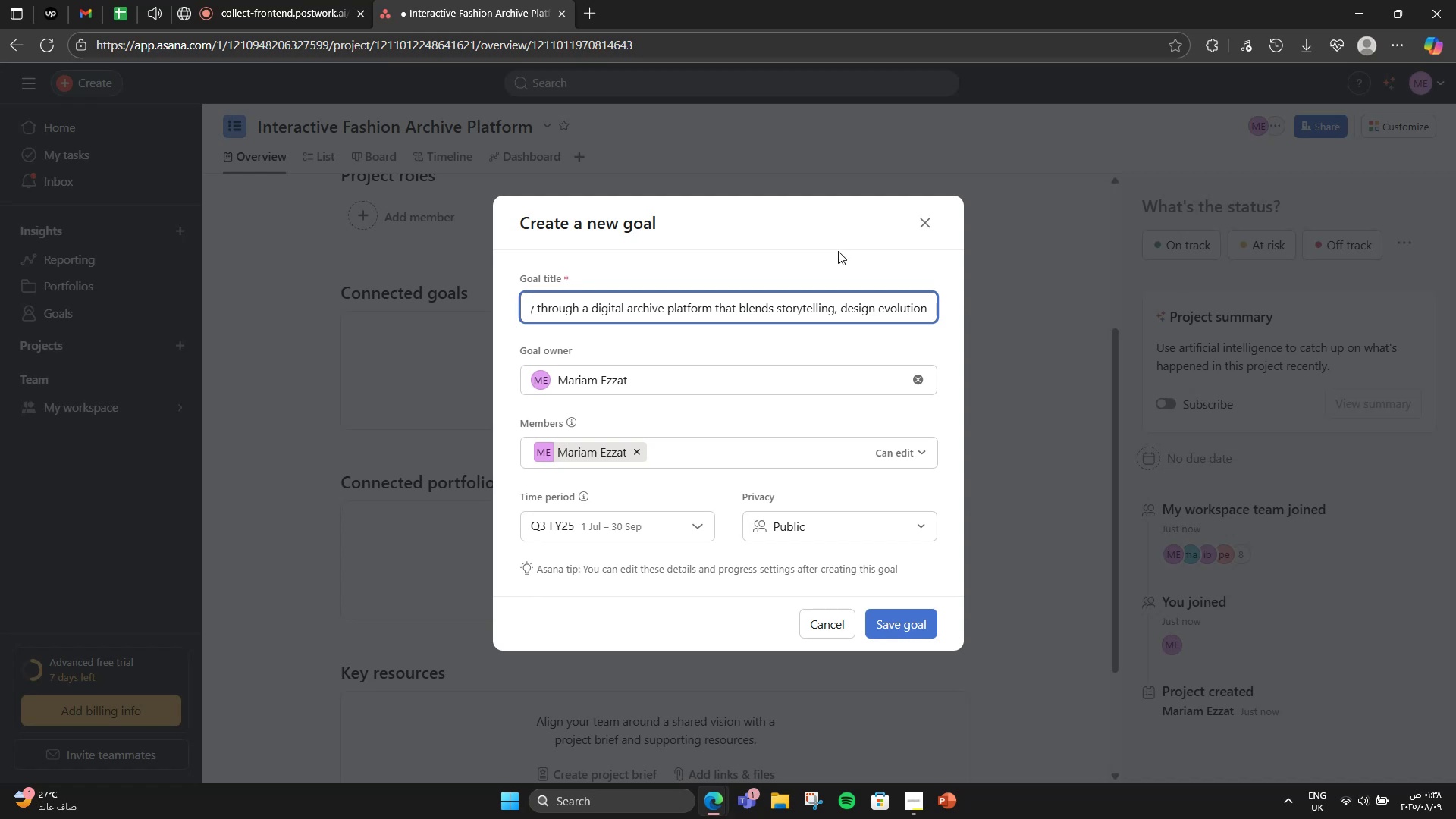 
type(, and interactive discovery.)
 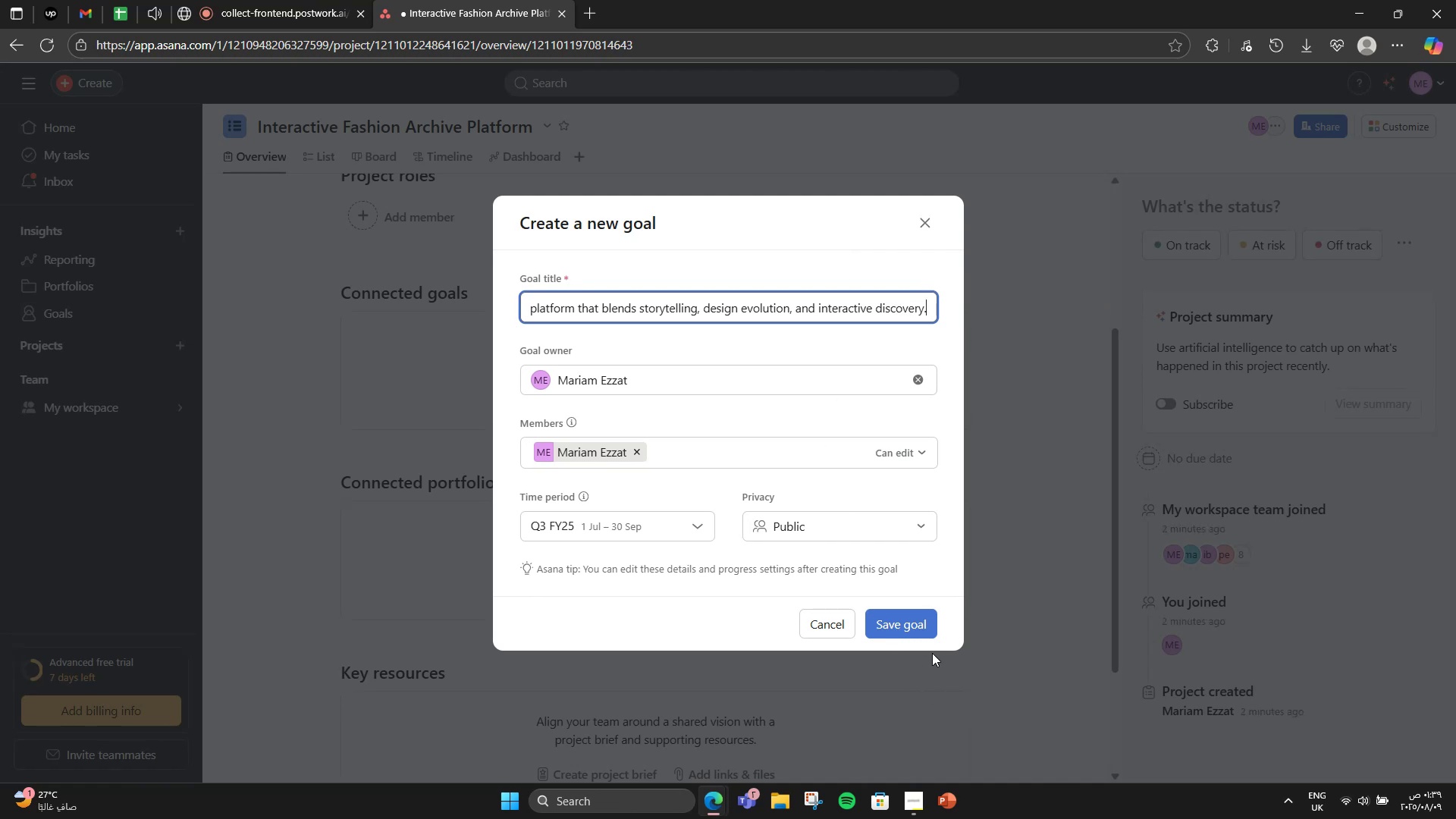 
left_click([915, 632])
 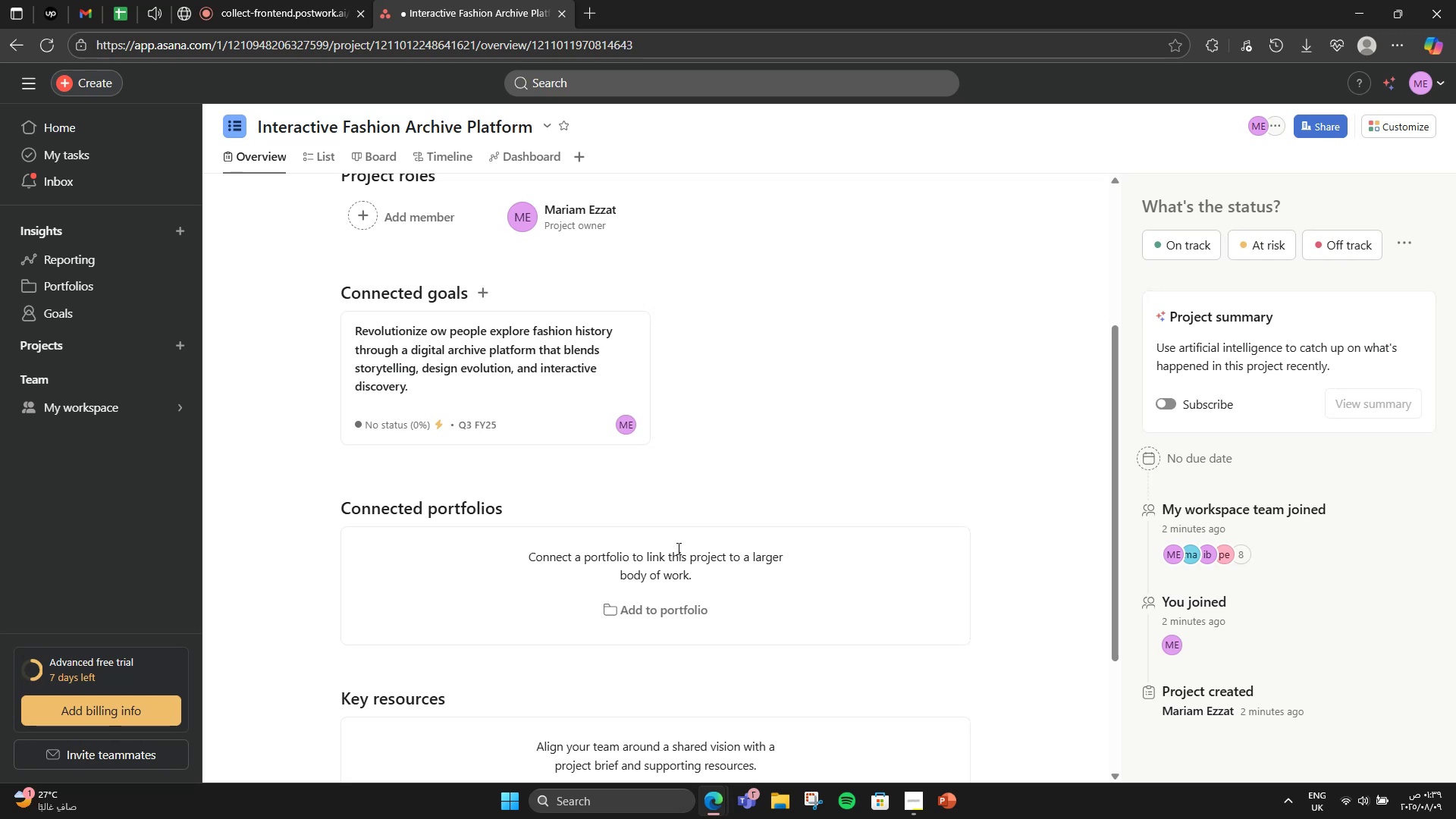 
left_click([486, 350])
 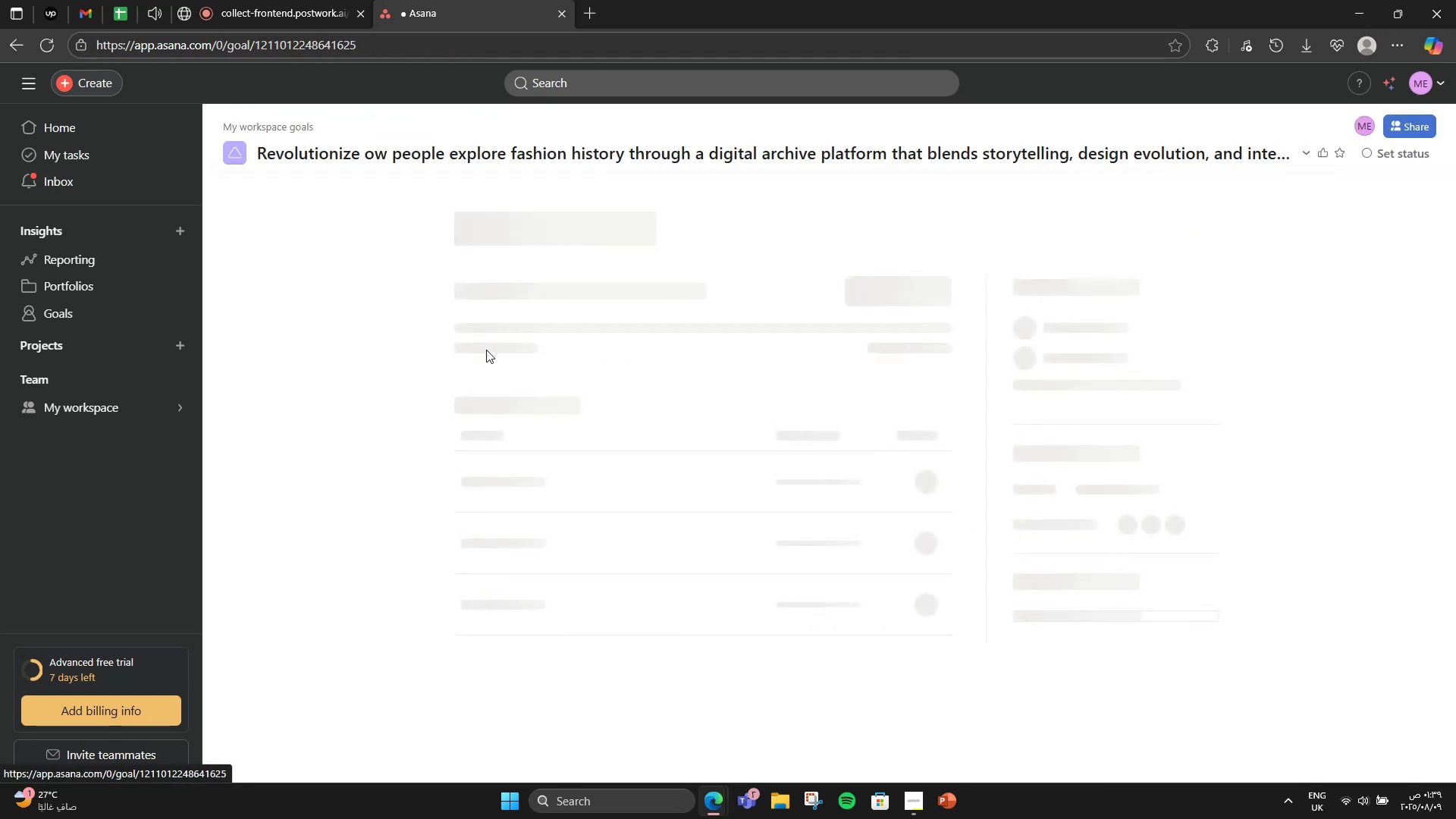 
scroll: coordinate [617, 548], scroll_direction: down, amount: 14.0
 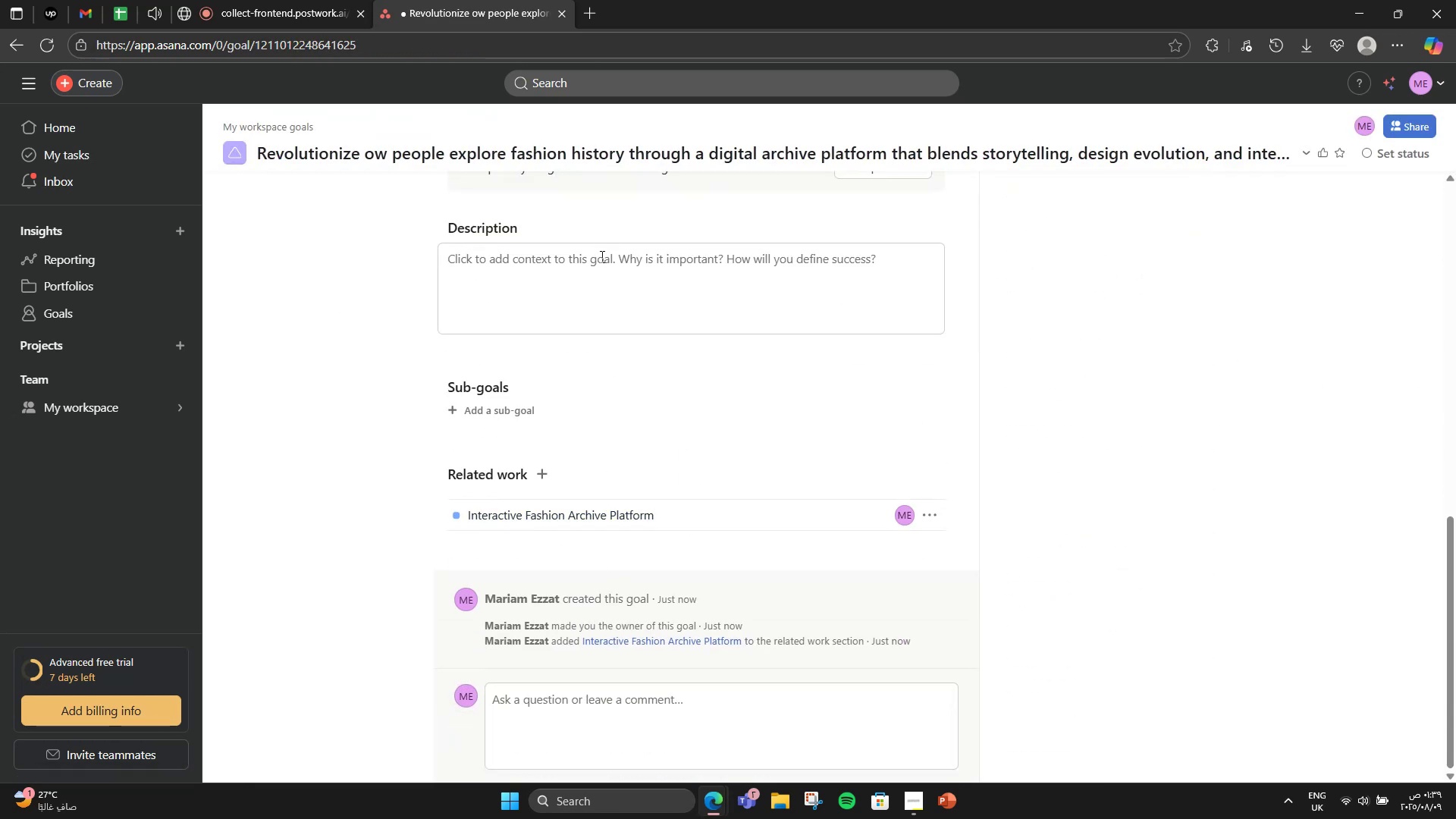 
left_click([601, 256])
 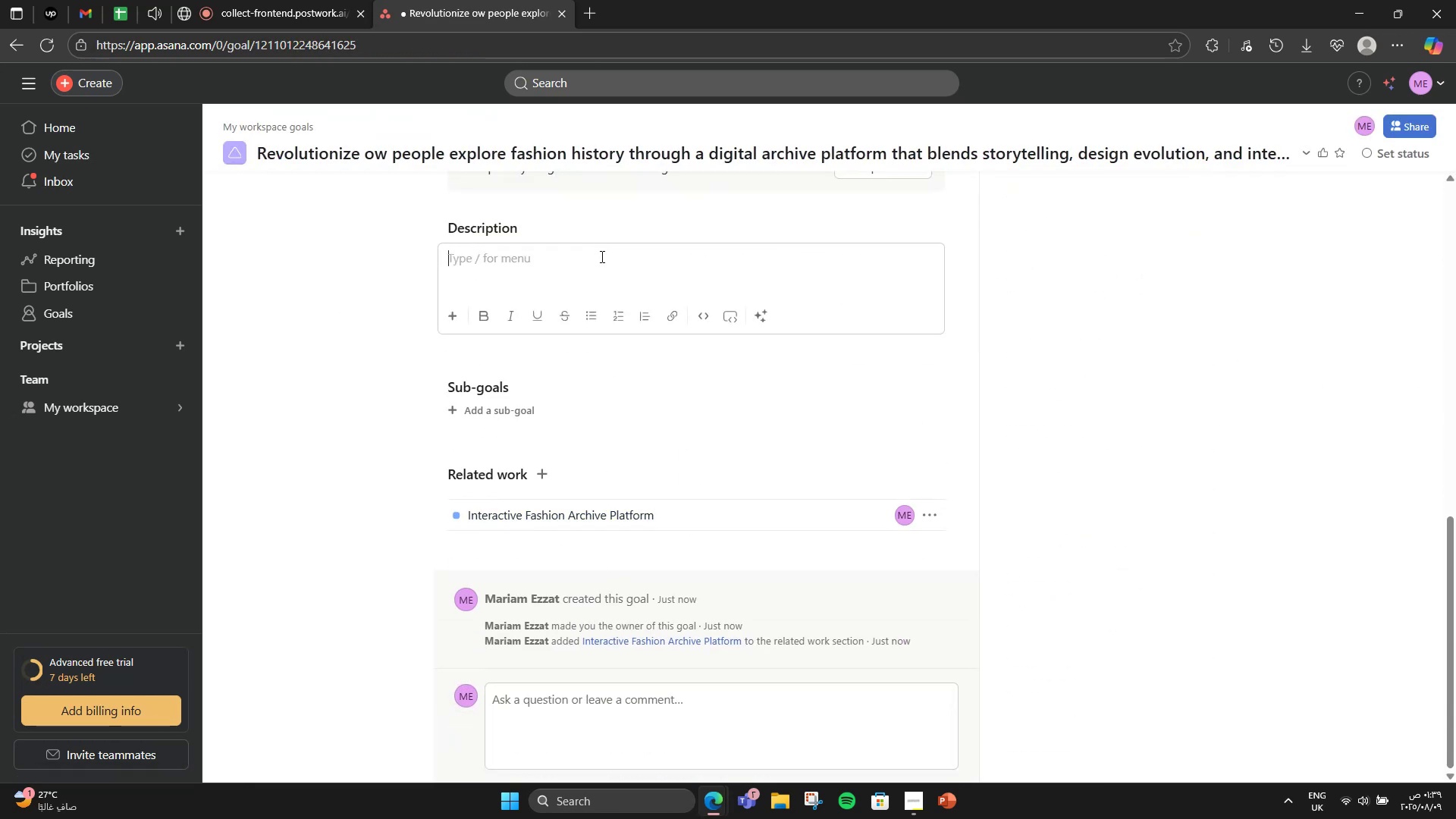 
type(Build an engaging, interactive platform that presents global fashion history through miltimedia )
key(Backspace)
key(Backspace)
key(Backspace)
key(Backspace)
key(Backspace)
key(Backspace)
key(Backspace)
key(Backspace)
type(ultimr)
key(Backspace)
type(edia )
 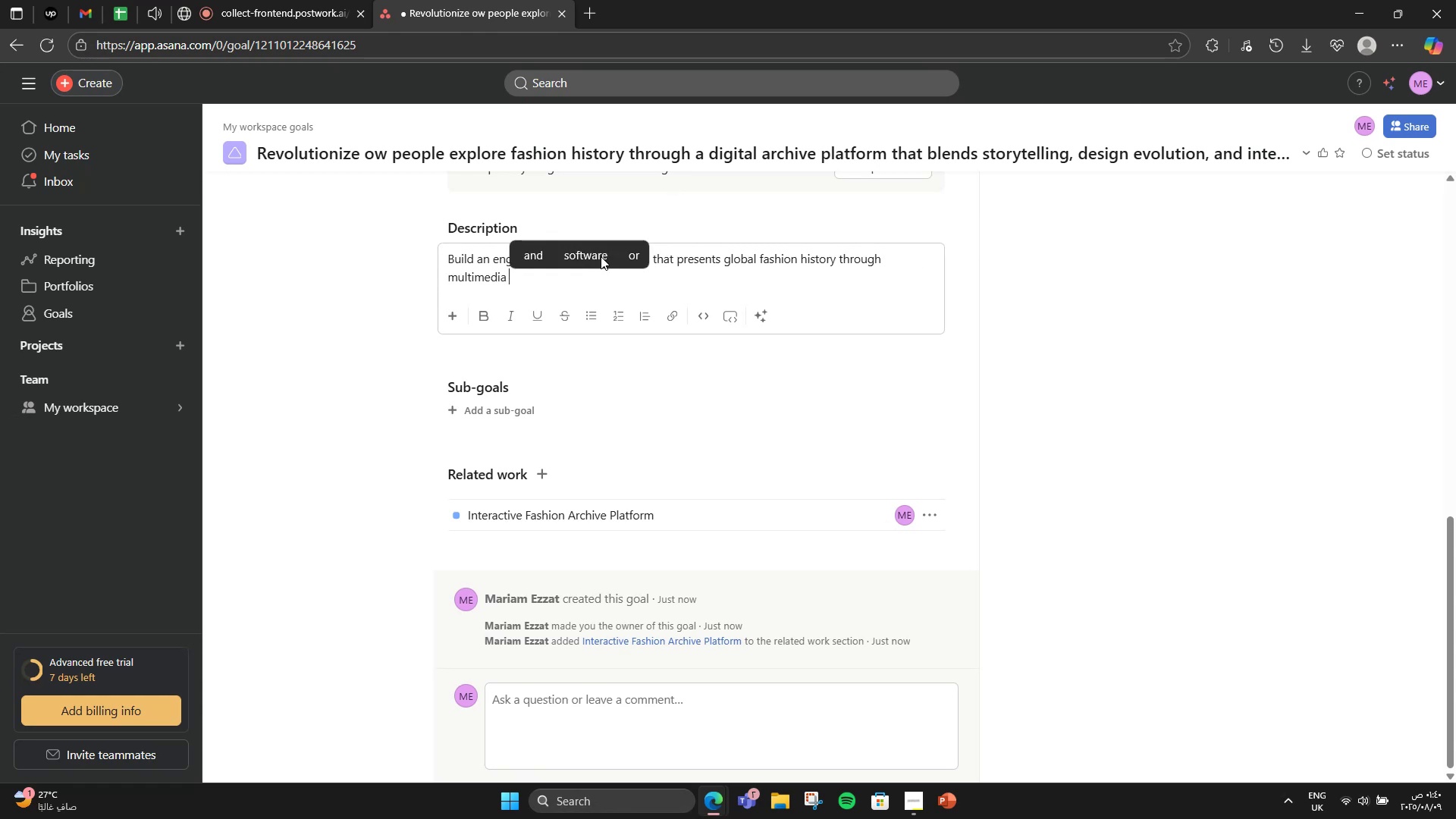 
wait(6.6)
 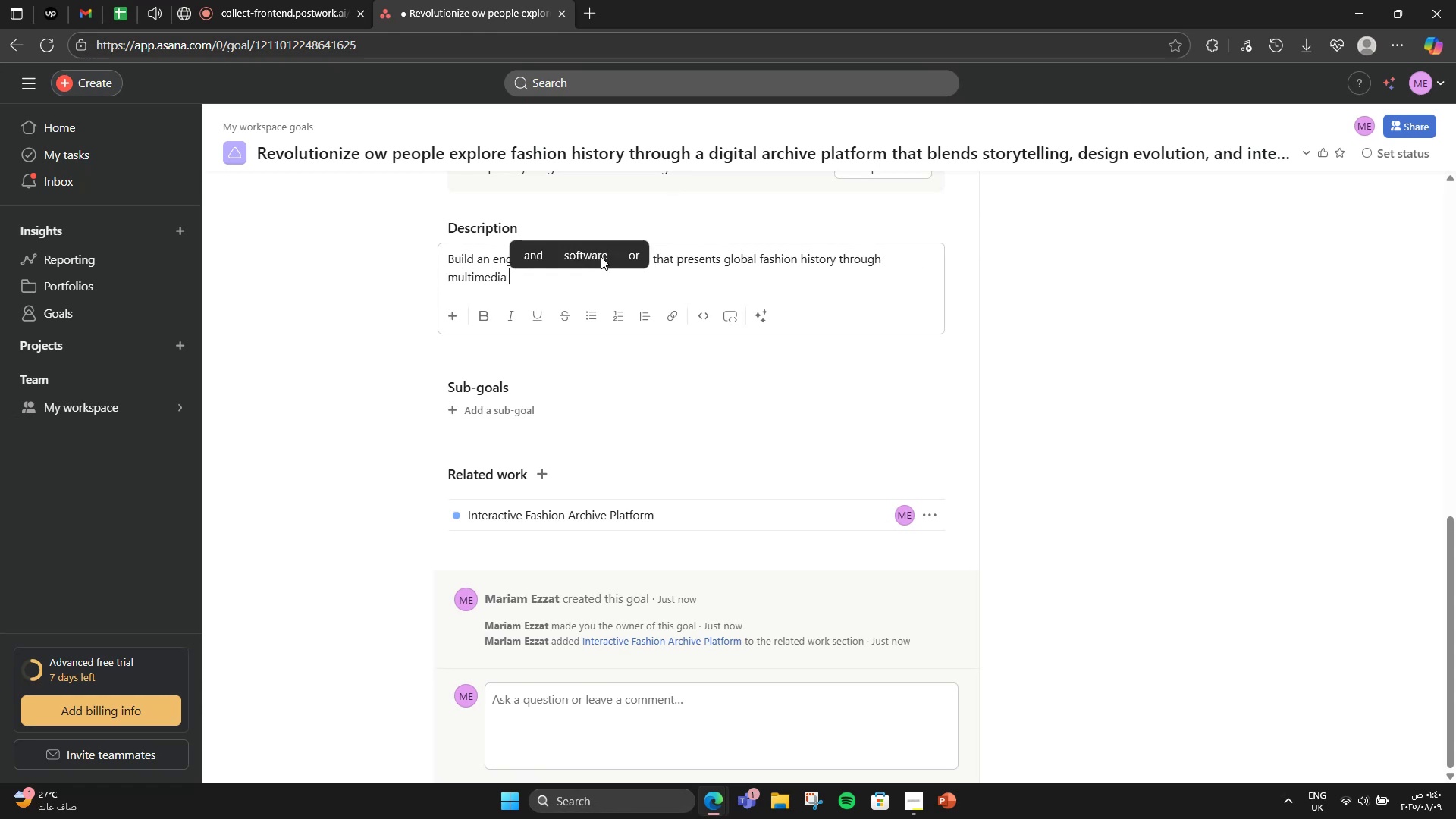 
type(timelines, virrtu)
key(Backspace)
key(Backspace)
key(Backspace)
type(tual exhibits, designer stot)
key(Backspace)
type(ries, and community driven)
 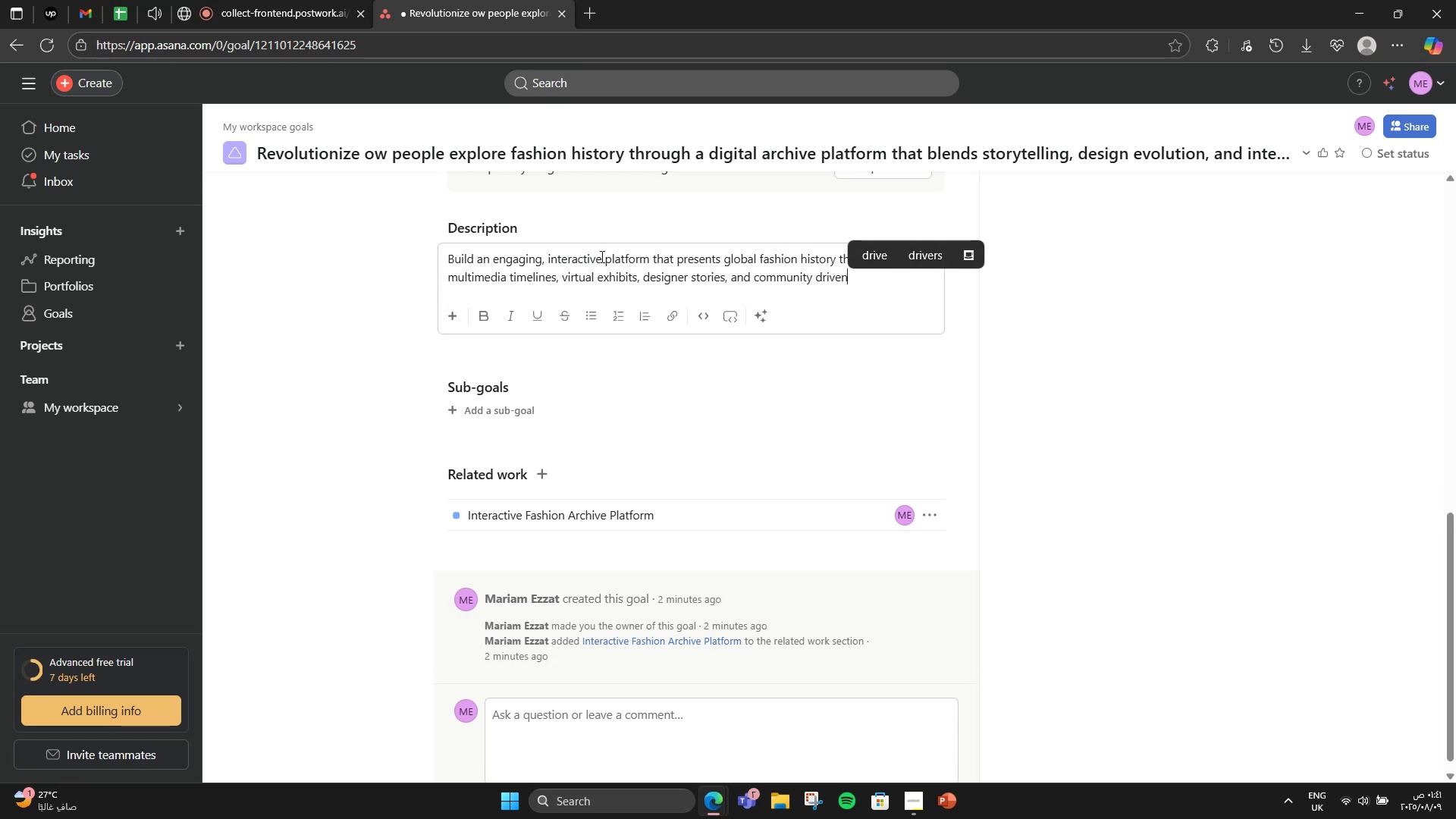 
hold_key(key=ArrowLeft, duration=0.65)
 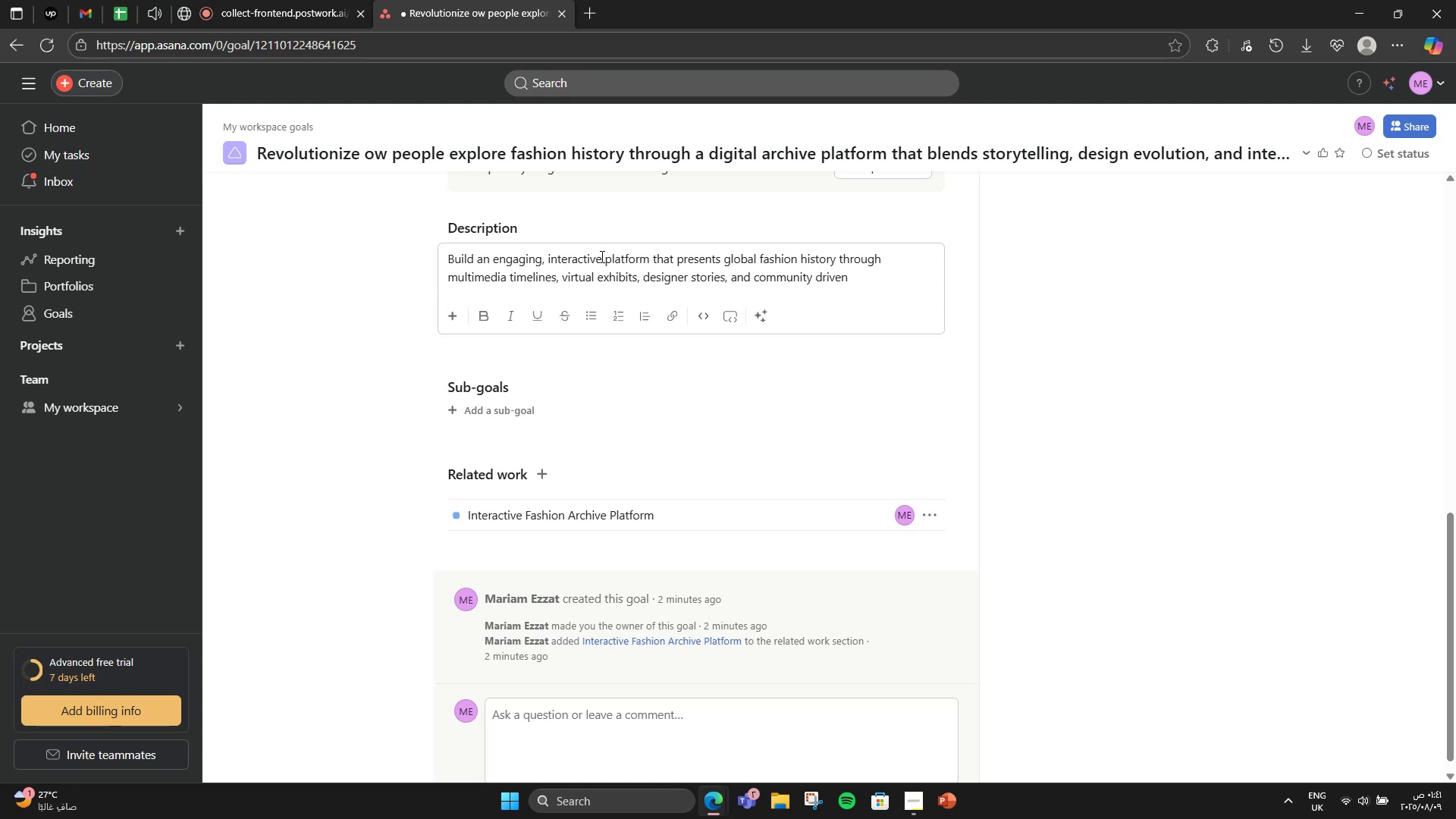 
key(Backspace)
type(- contributions, Tn)
key(Backspace)
type(he goal is to educate )
key(Backspace)
type(, inspire, )
 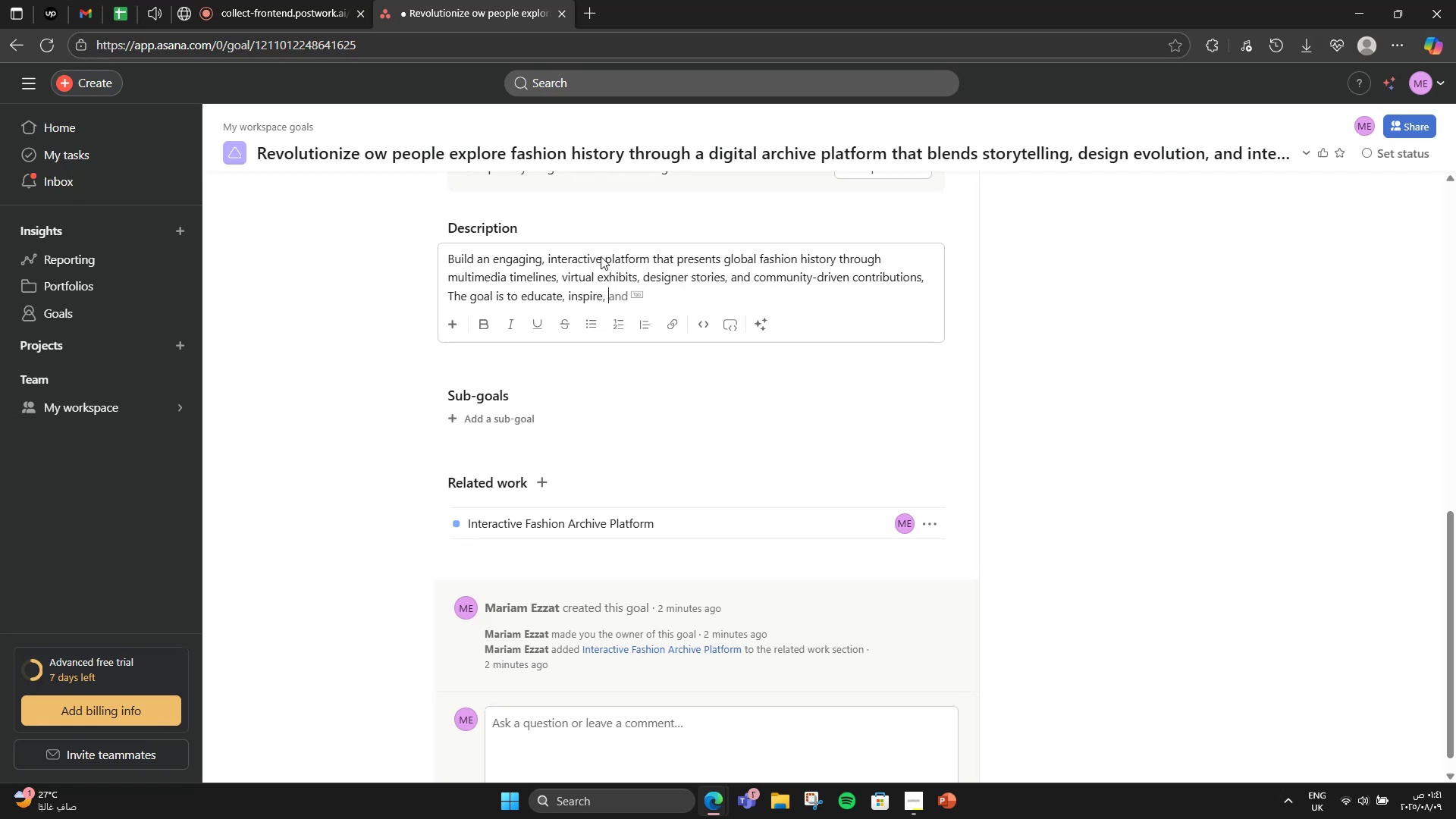 
hold_key(key=ArrowRight, duration=0.83)
 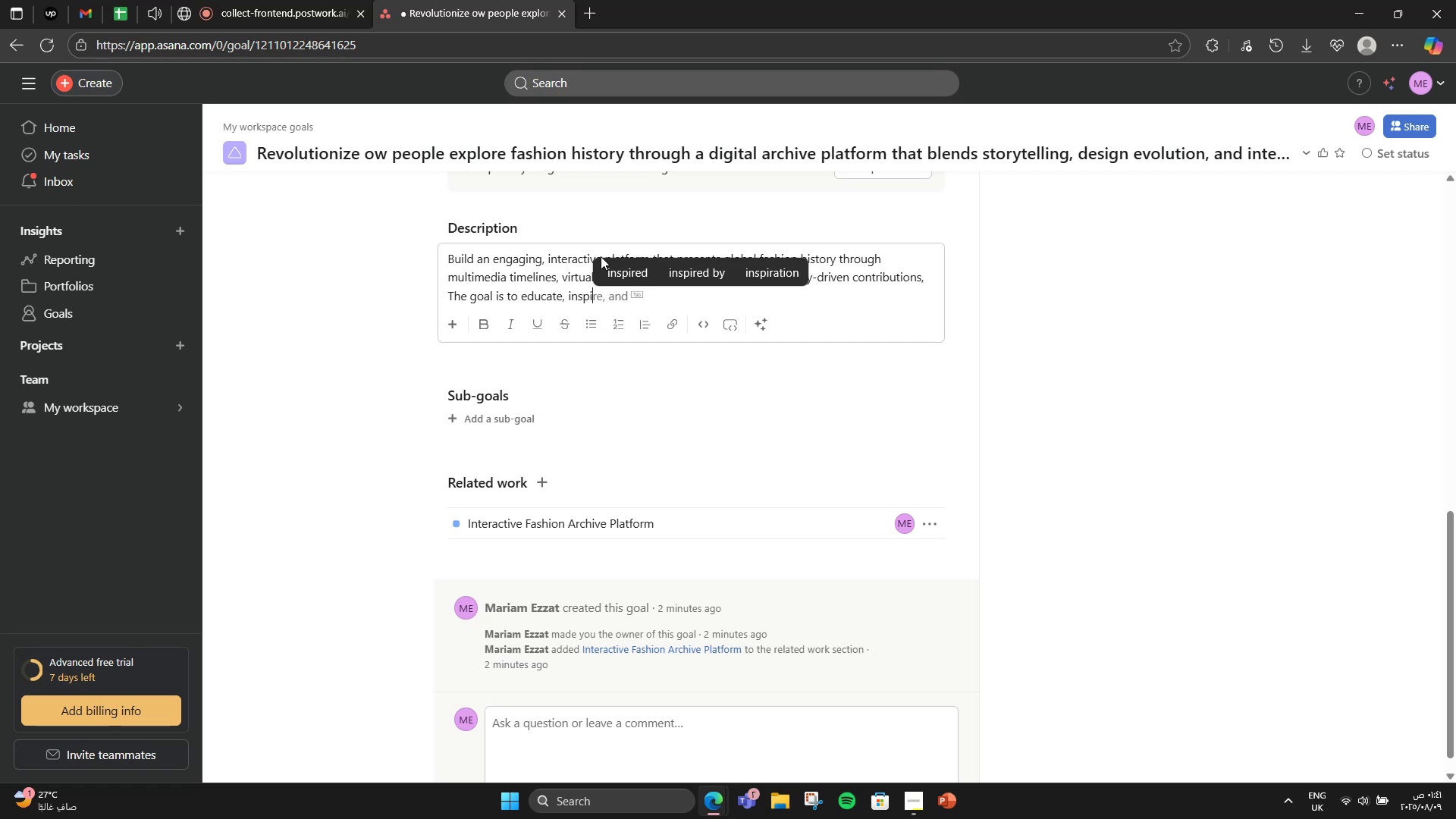 
key(ArrowRight)
 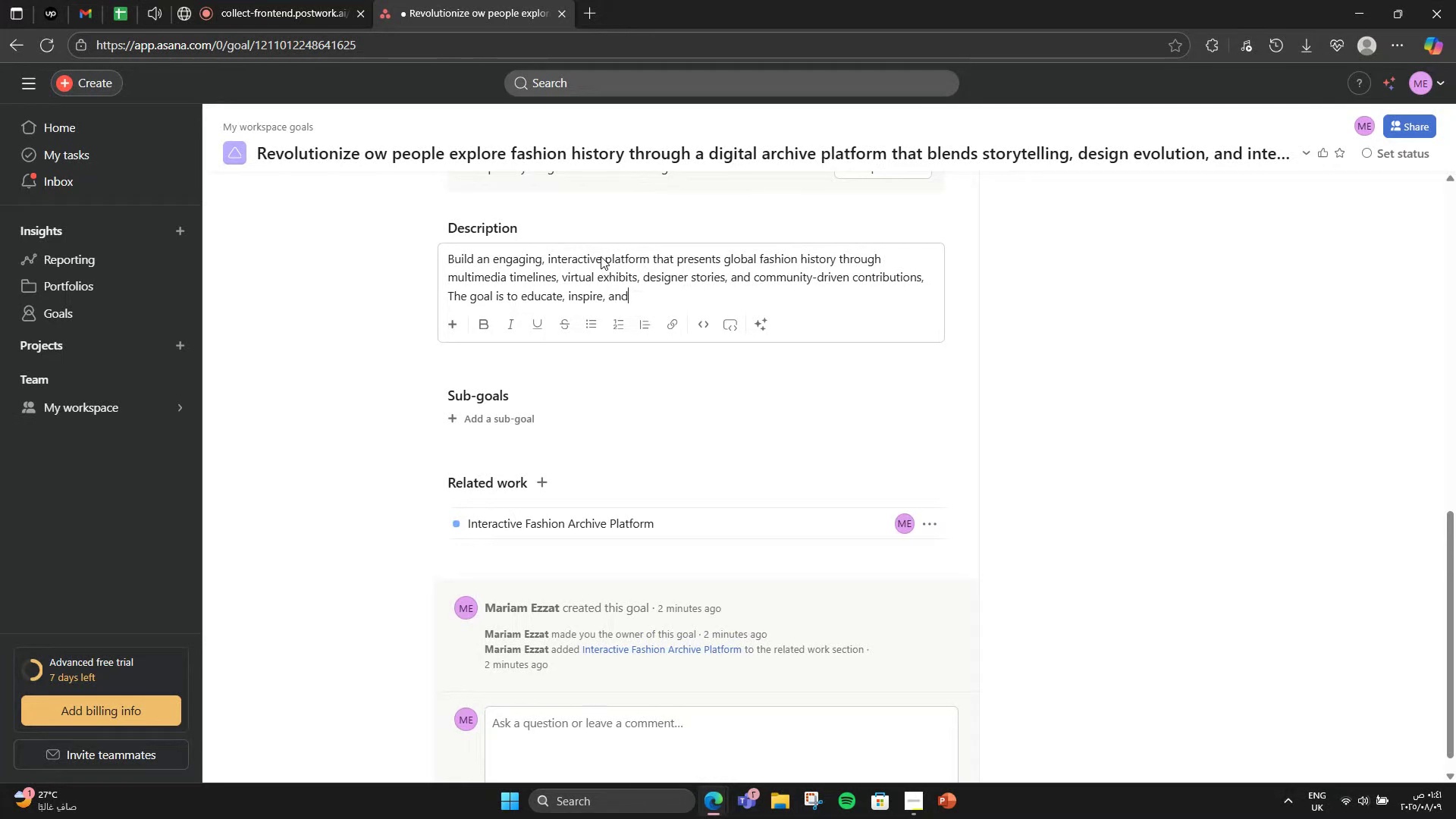 
type( connect users withf )
key(Backspace)
key(Backspace)
 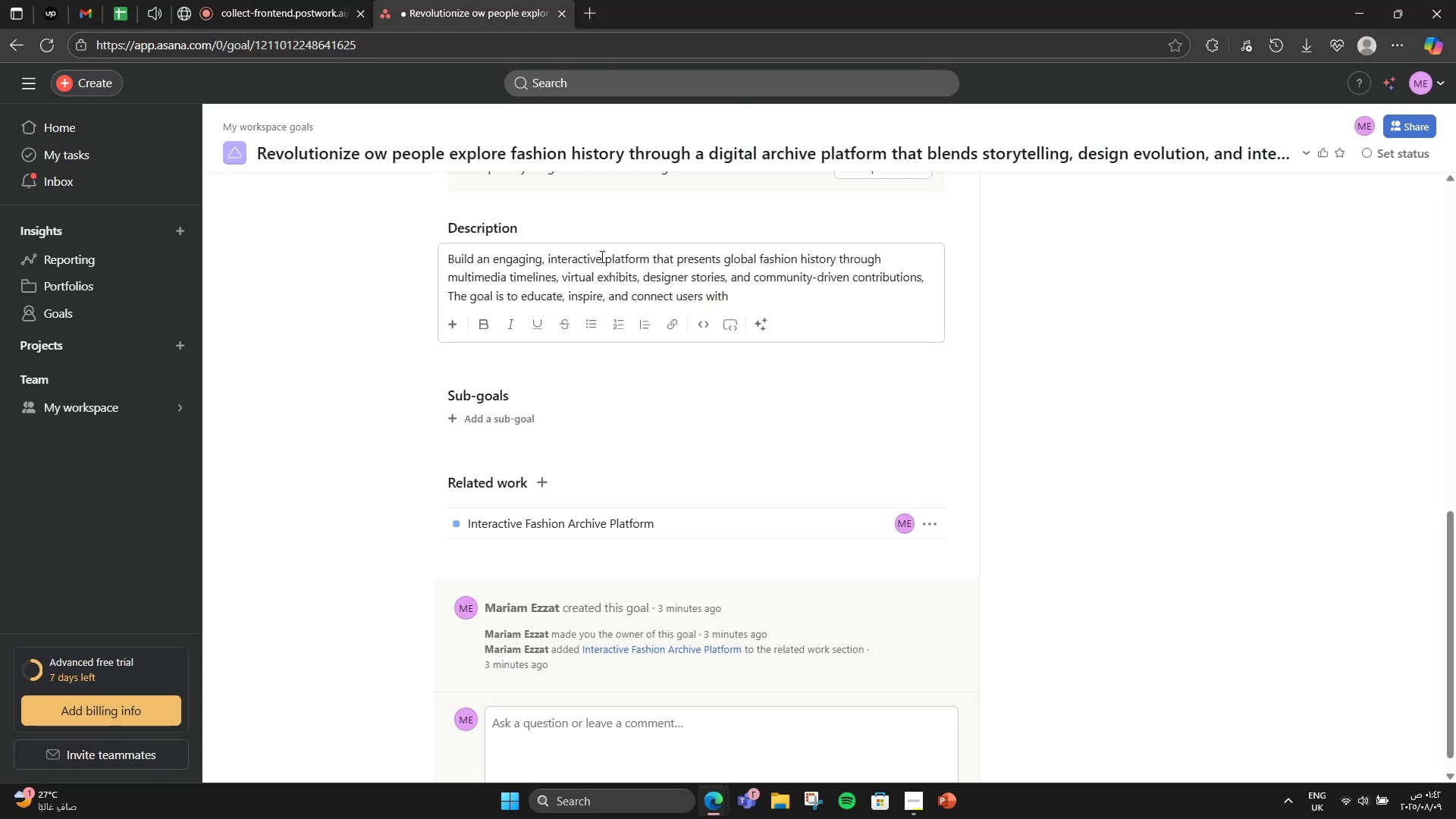 
hold_key(key=VolumeDown, duration=0.67)
 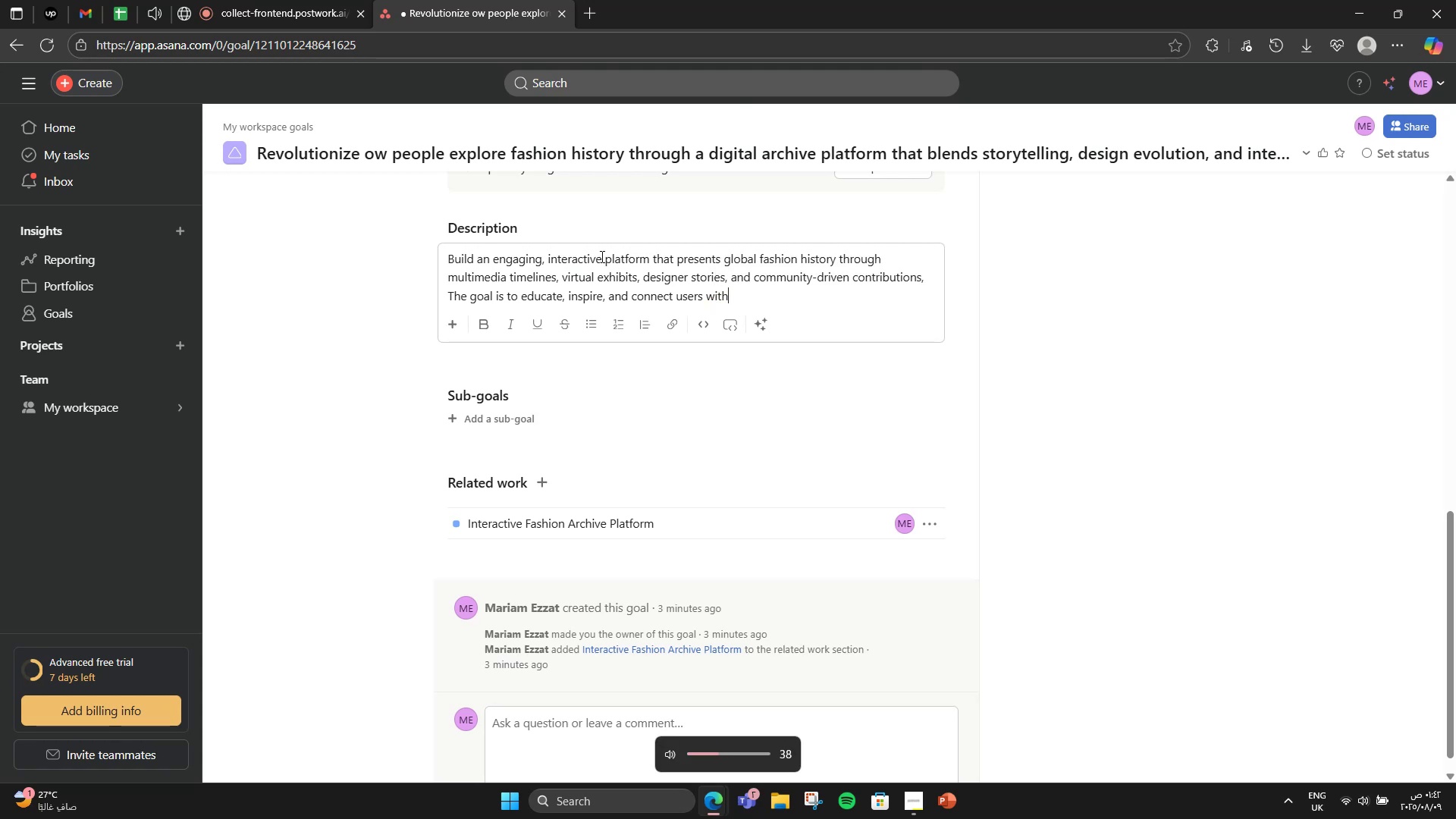 
type( fashion`s cultural evolution)
 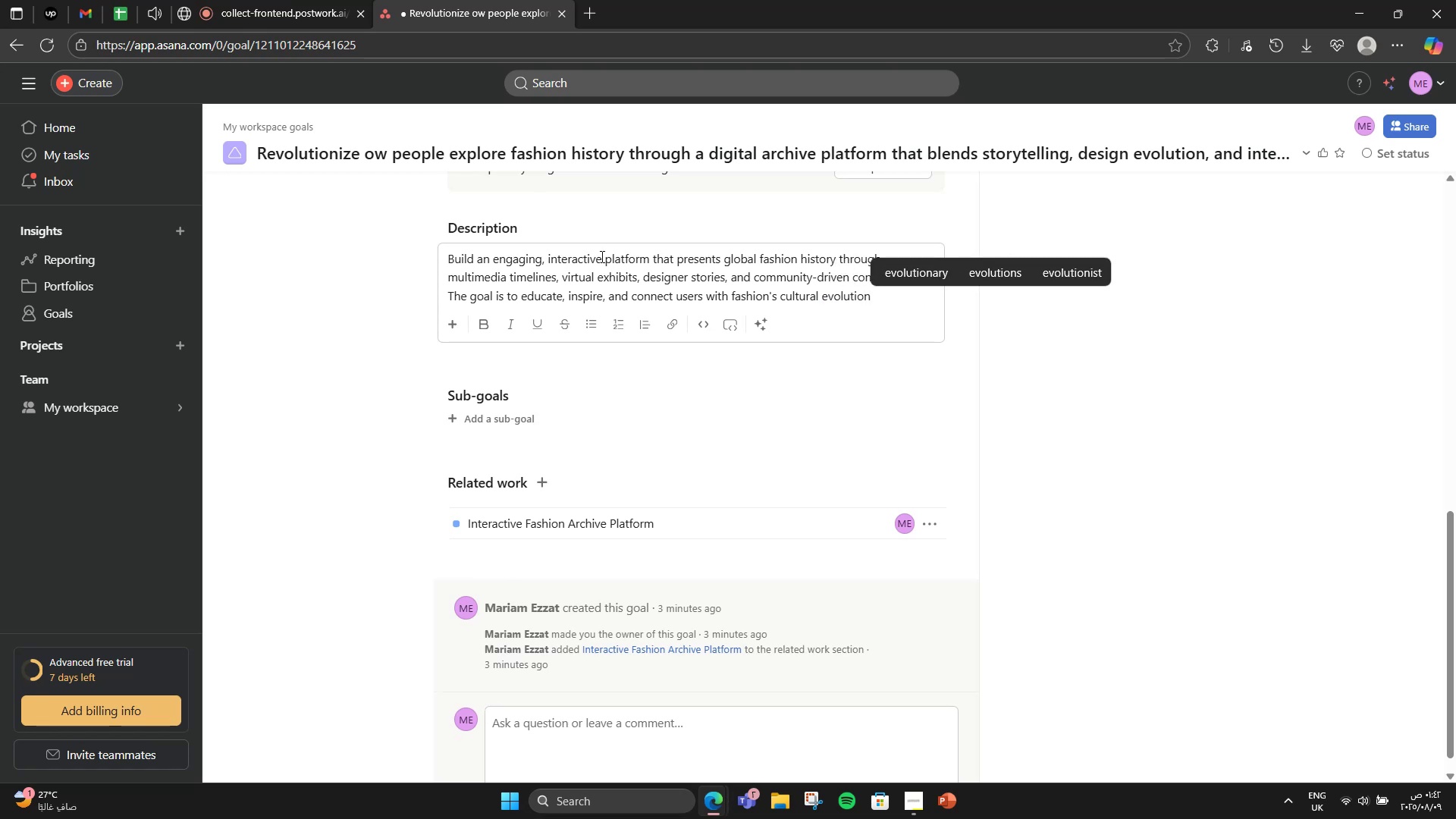 
scroll: coordinate [576, 297], scroll_direction: down, amount: 2.0
 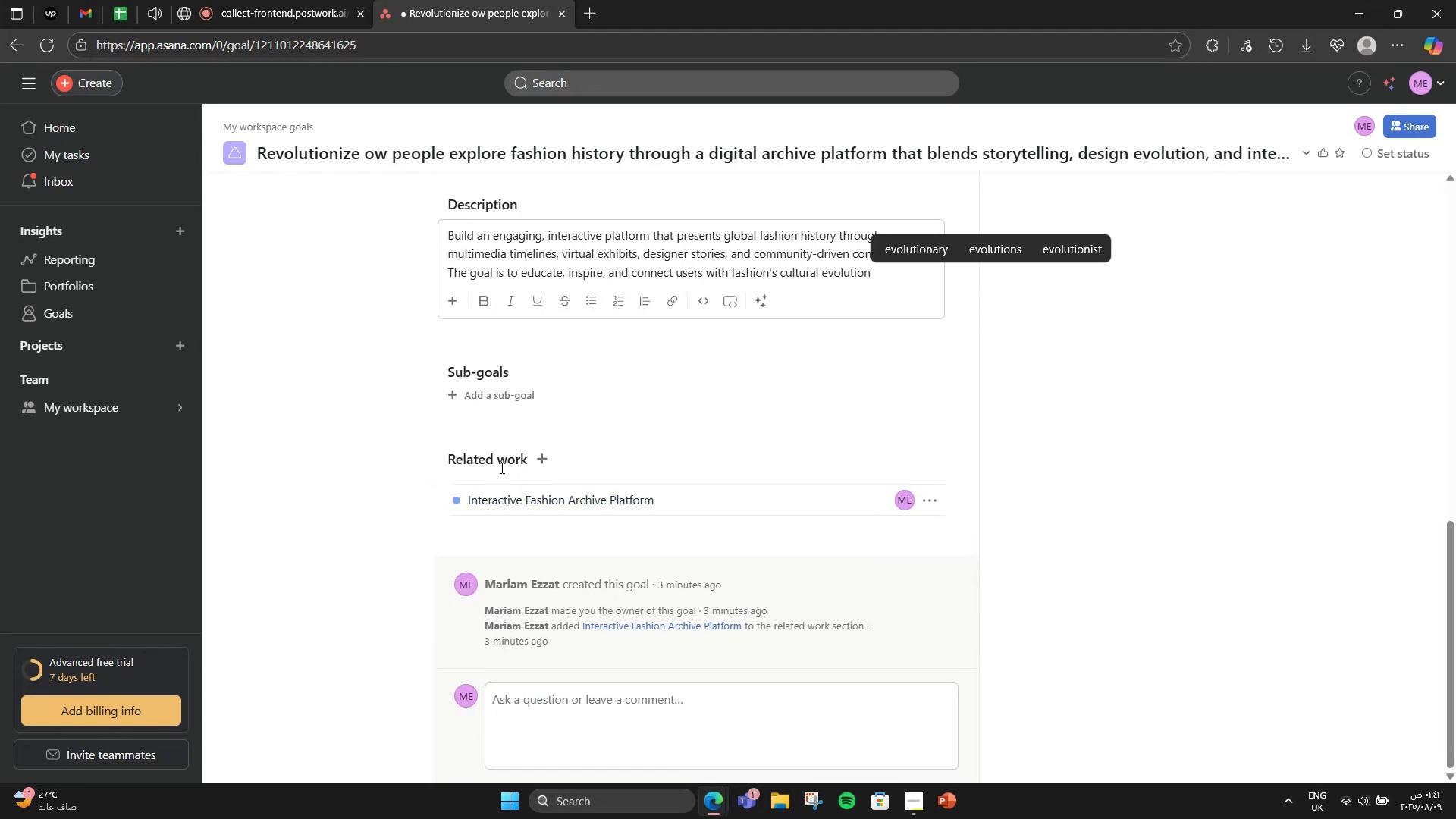 
left_click([506, 397])
 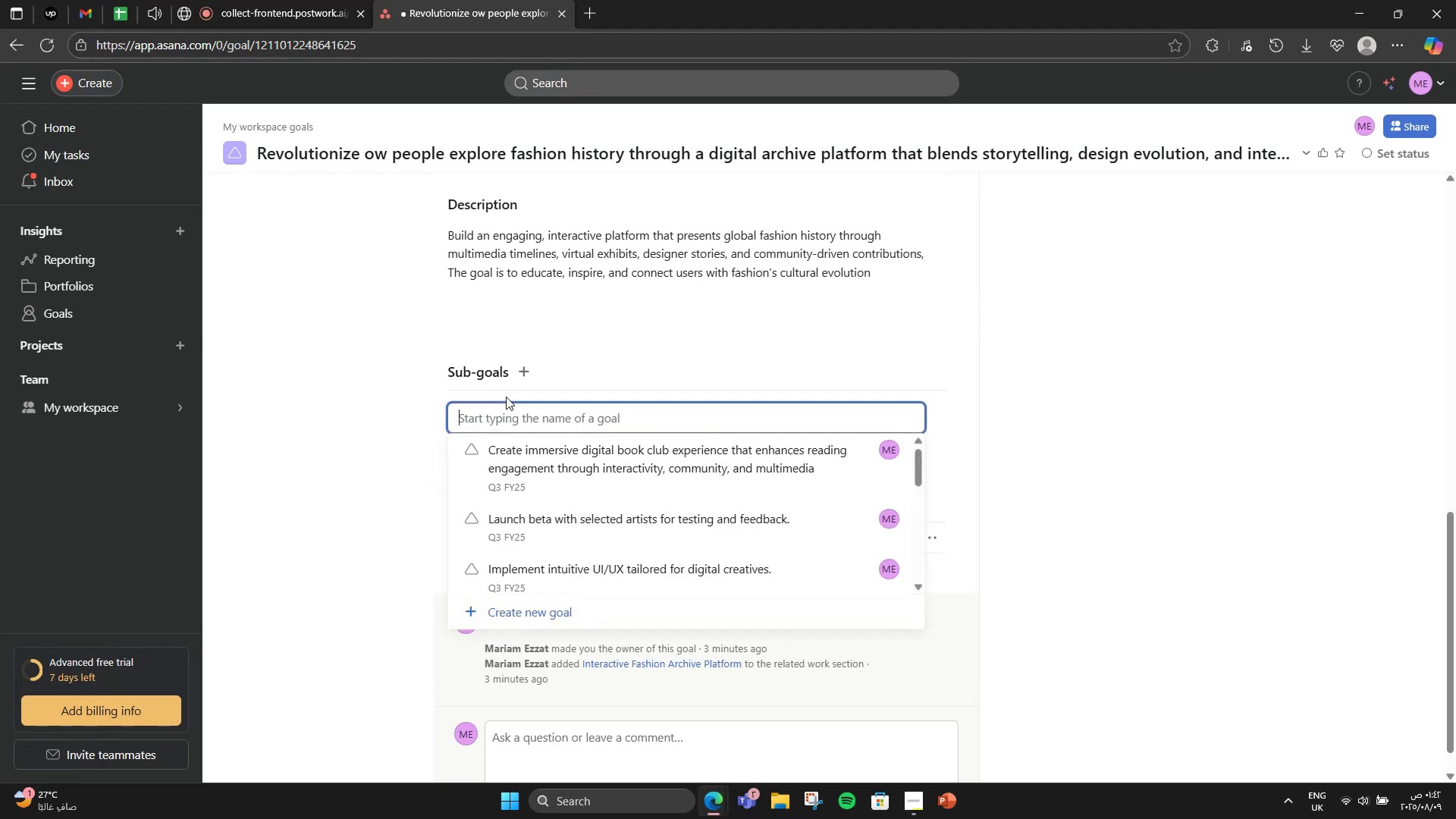 
left_click([529, 613])
 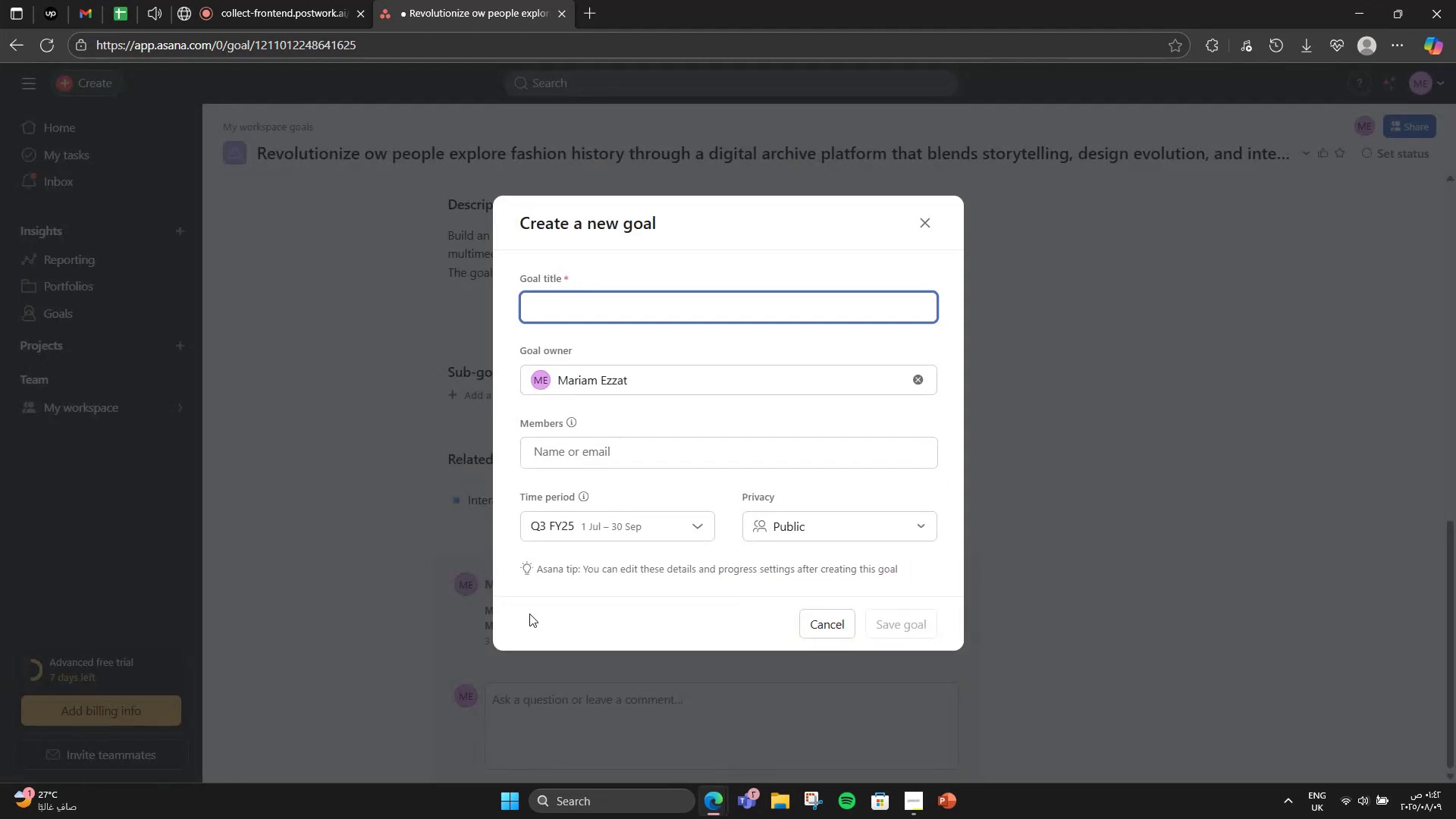 
type(Develop)
 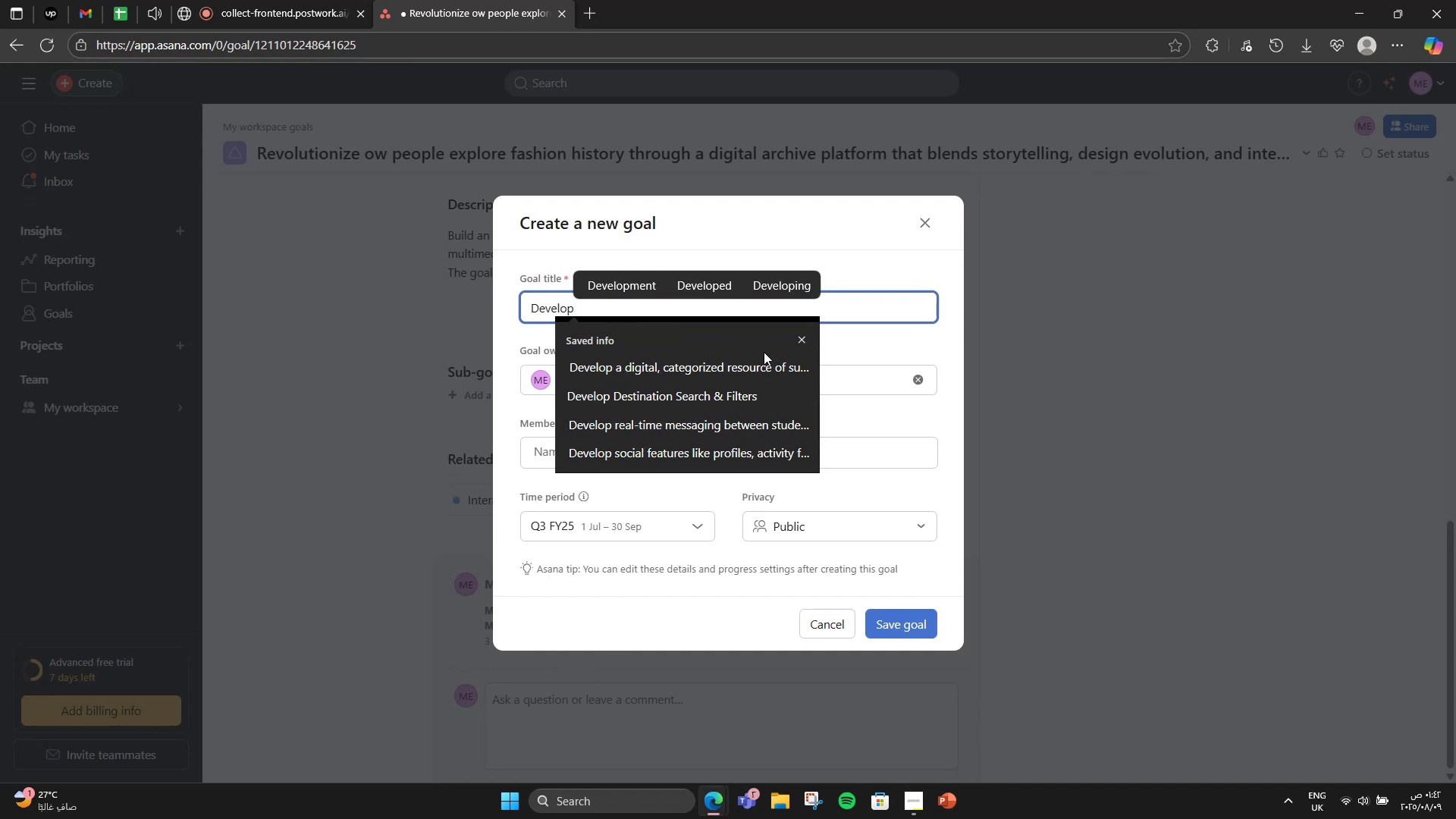 
left_click([805, 340])
 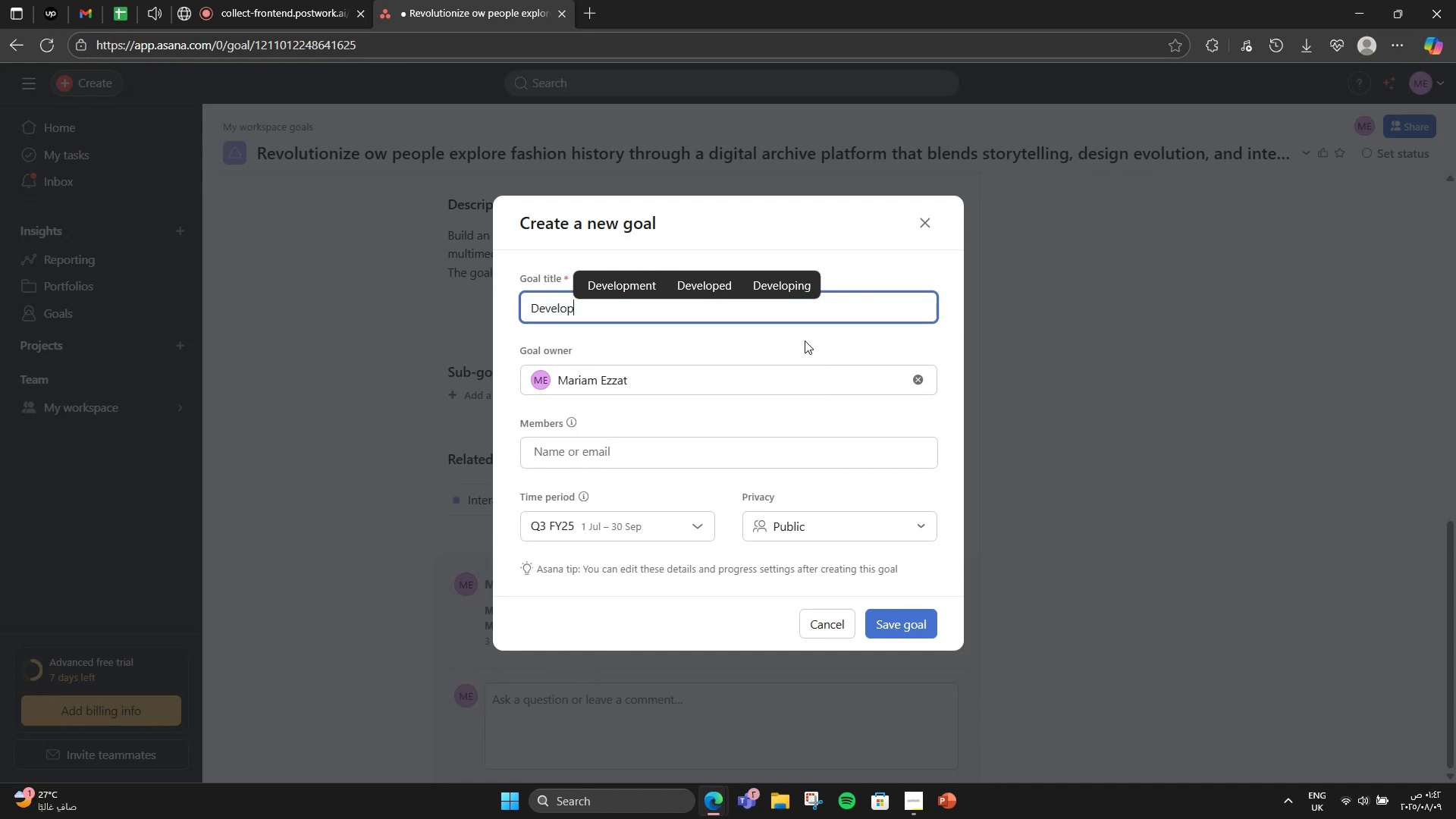 
type( a i)
key(Backspace)
type(user )
key(Backspace)
type(-friendly digital archive interface)
 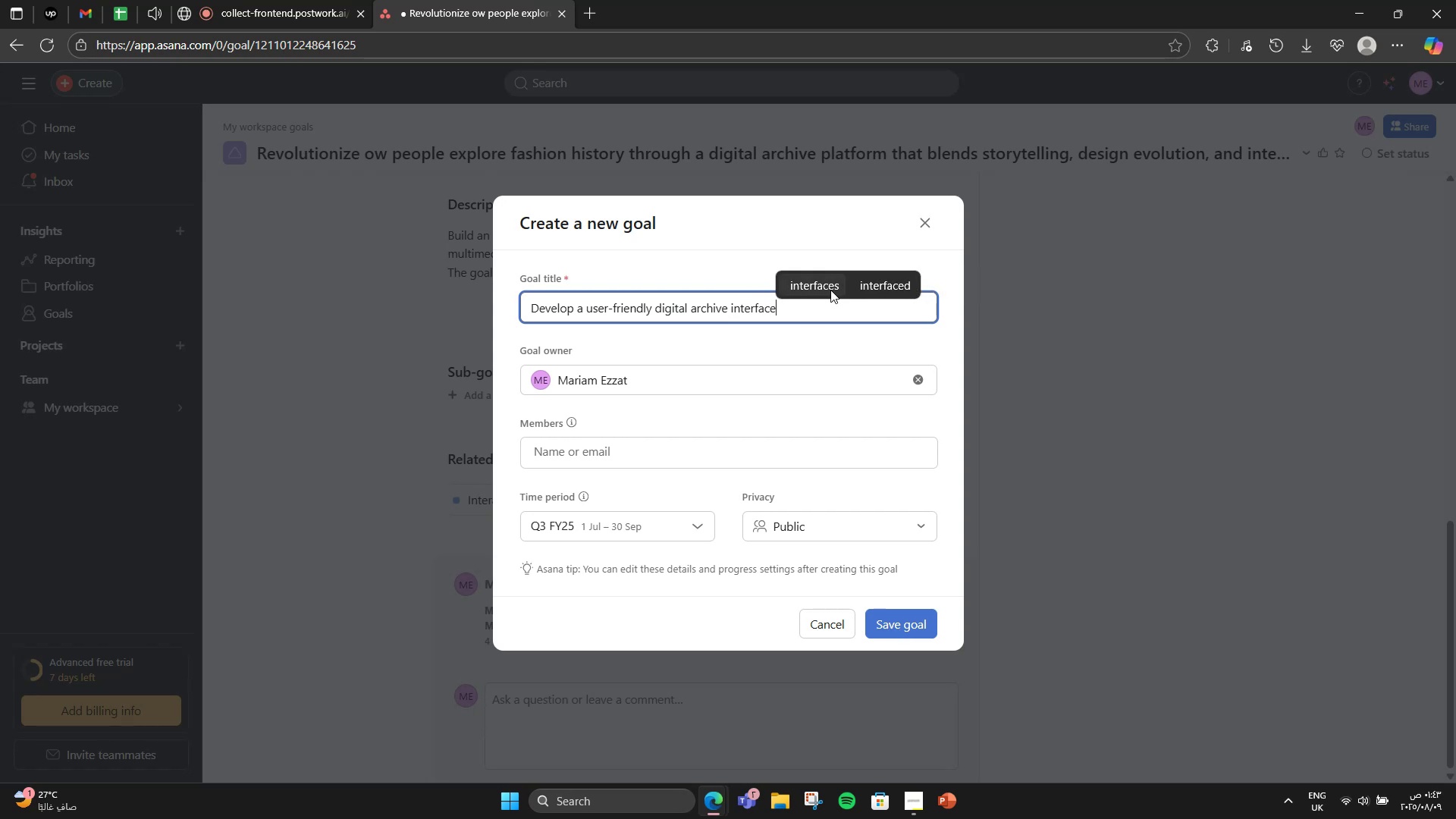 
left_click_drag(start_coordinate=[882, 641], to_coordinate=[886, 628])
 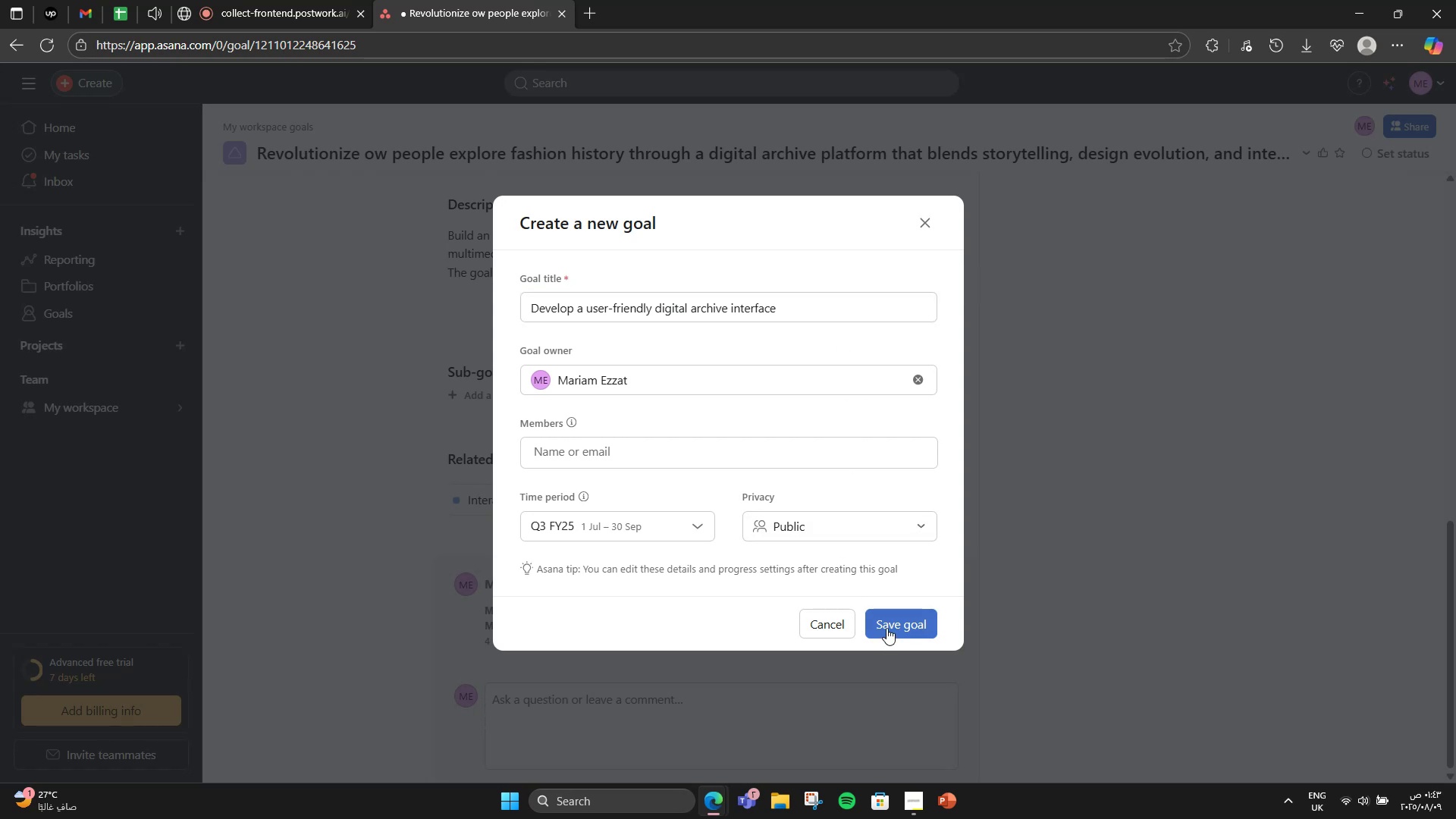 
double_click([886, 628])
 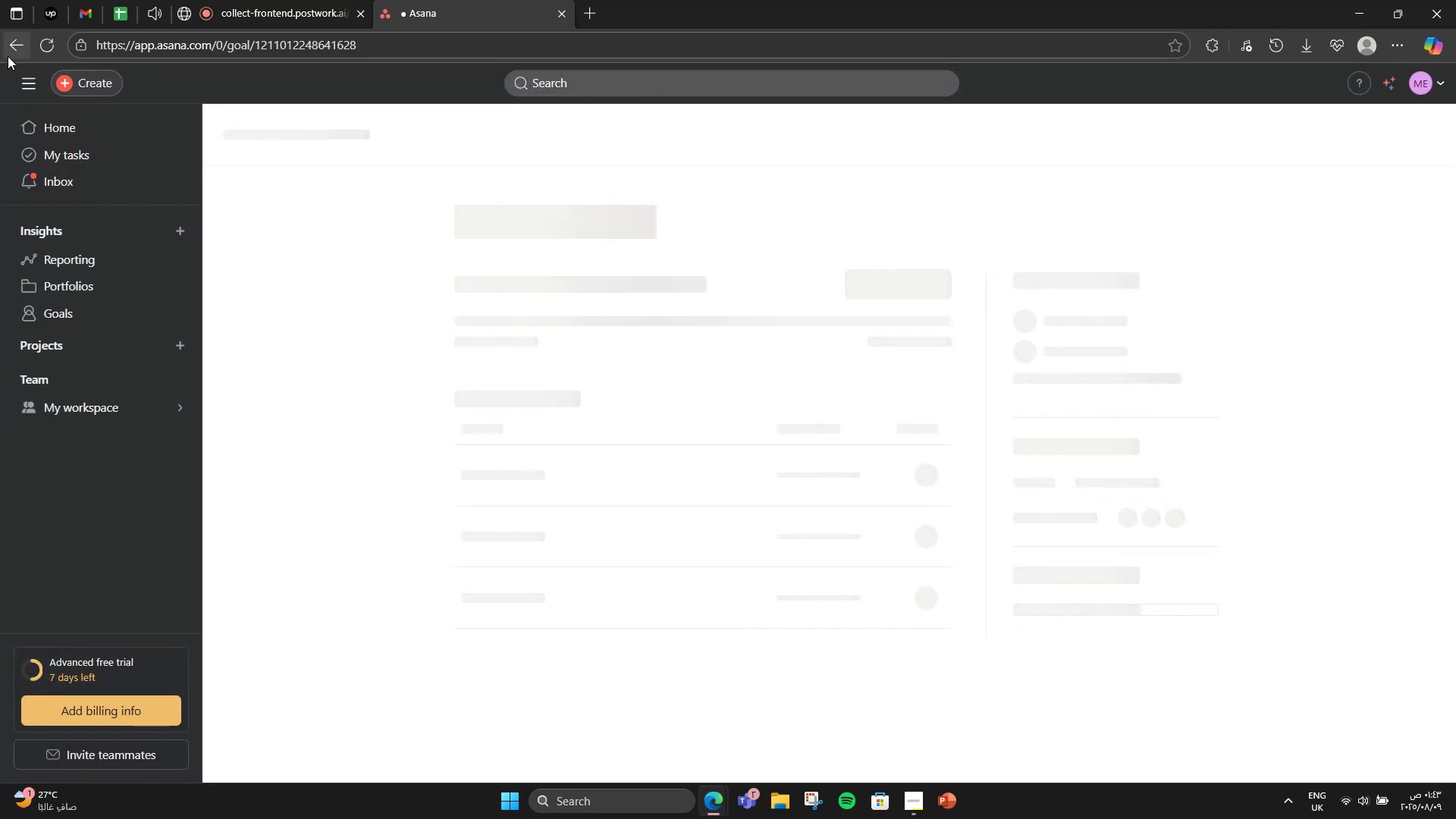 
left_click([9, 55])
 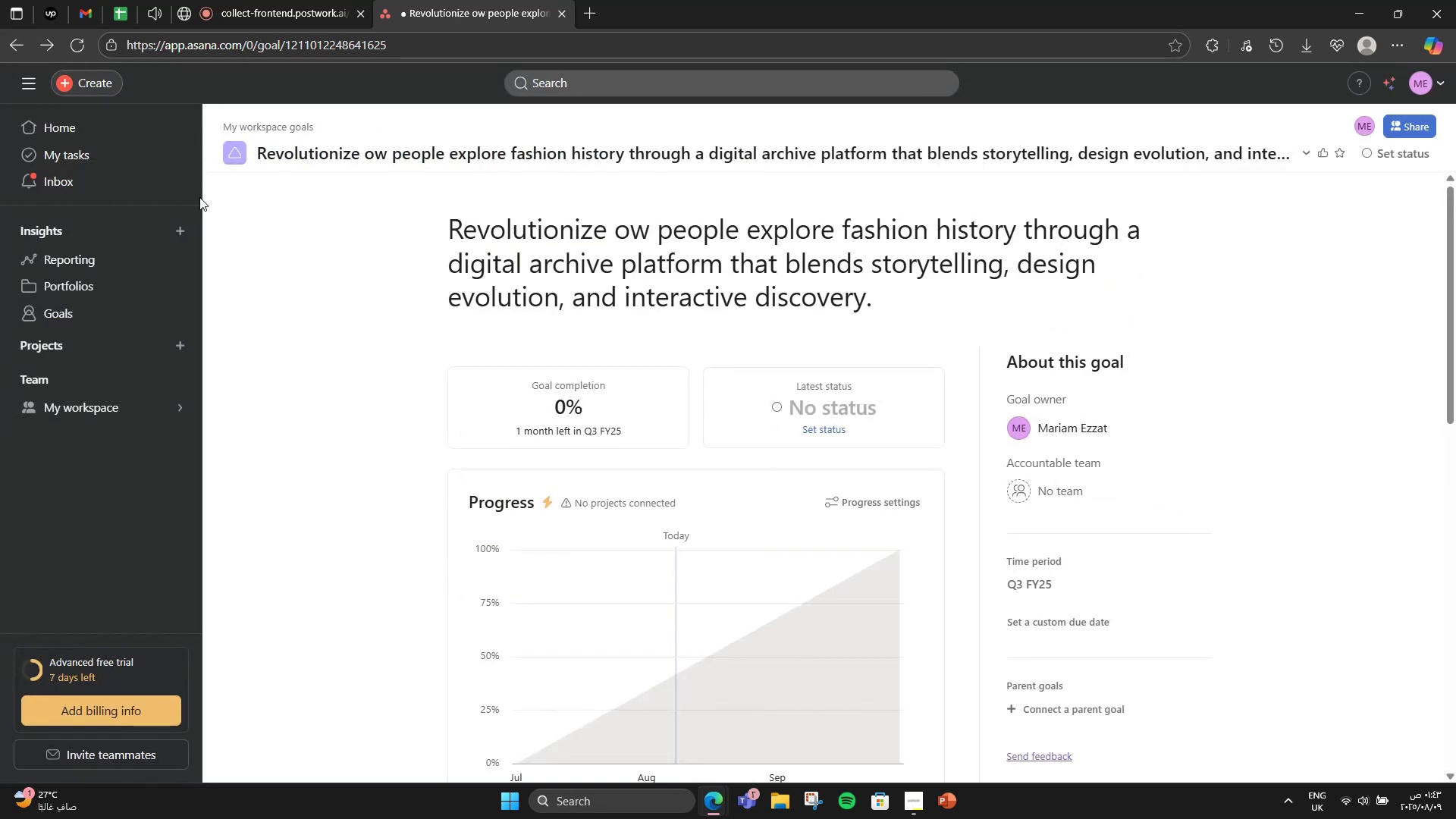 
scroll: coordinate [560, 484], scroll_direction: down, amount: 11.0
 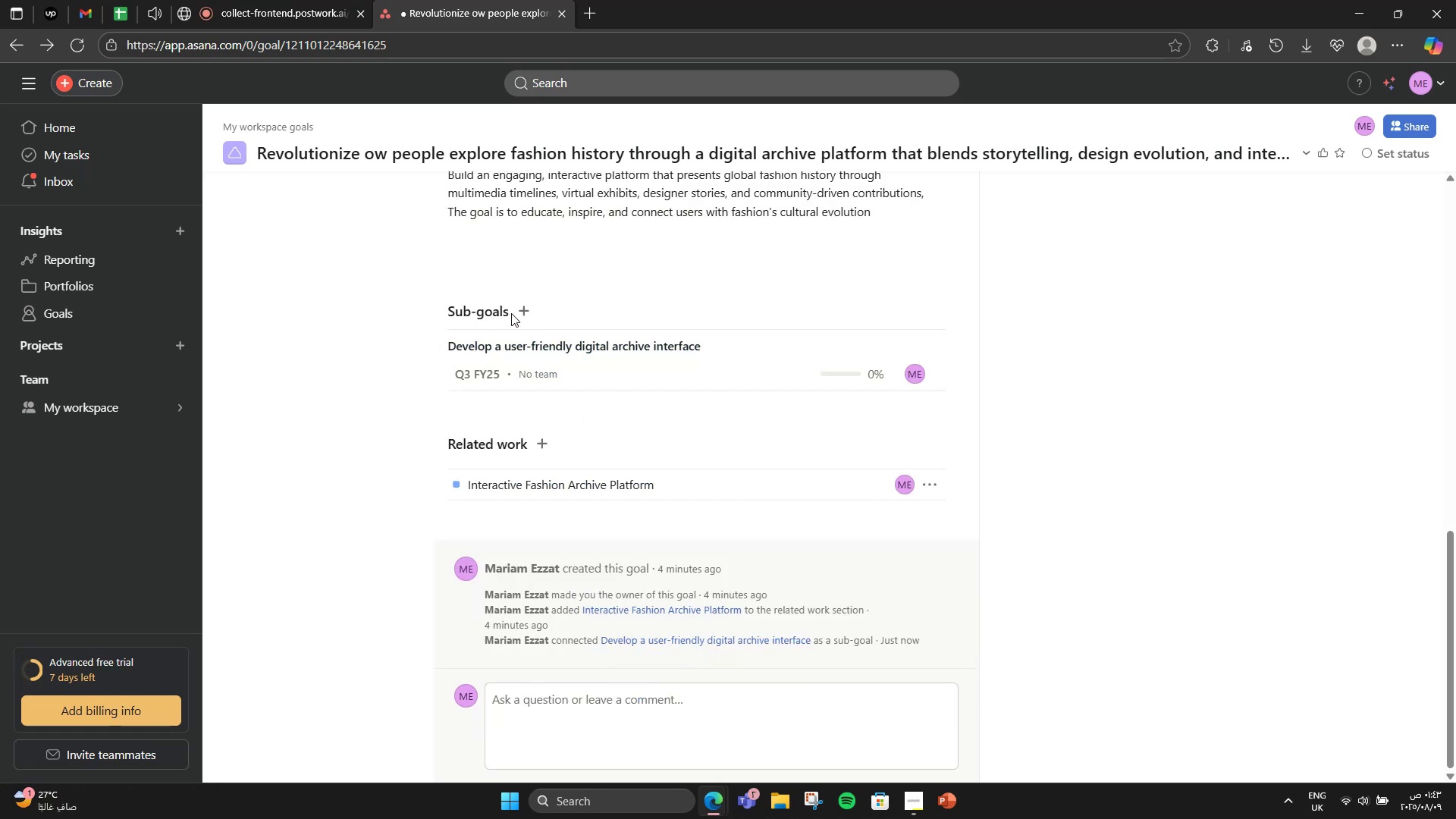 
left_click([524, 315])
 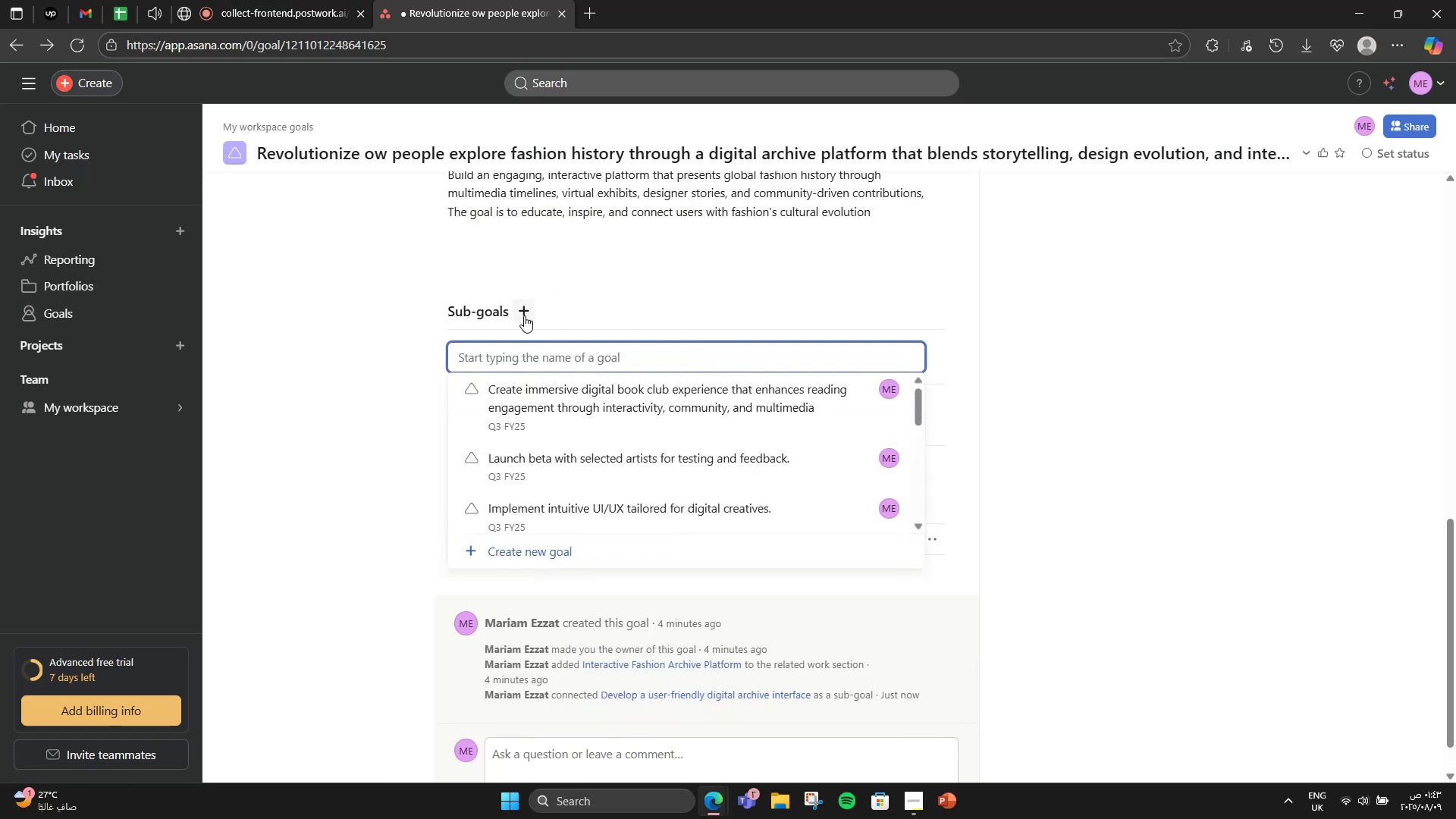 
scroll: coordinate [524, 315], scroll_direction: down, amount: 1.0
 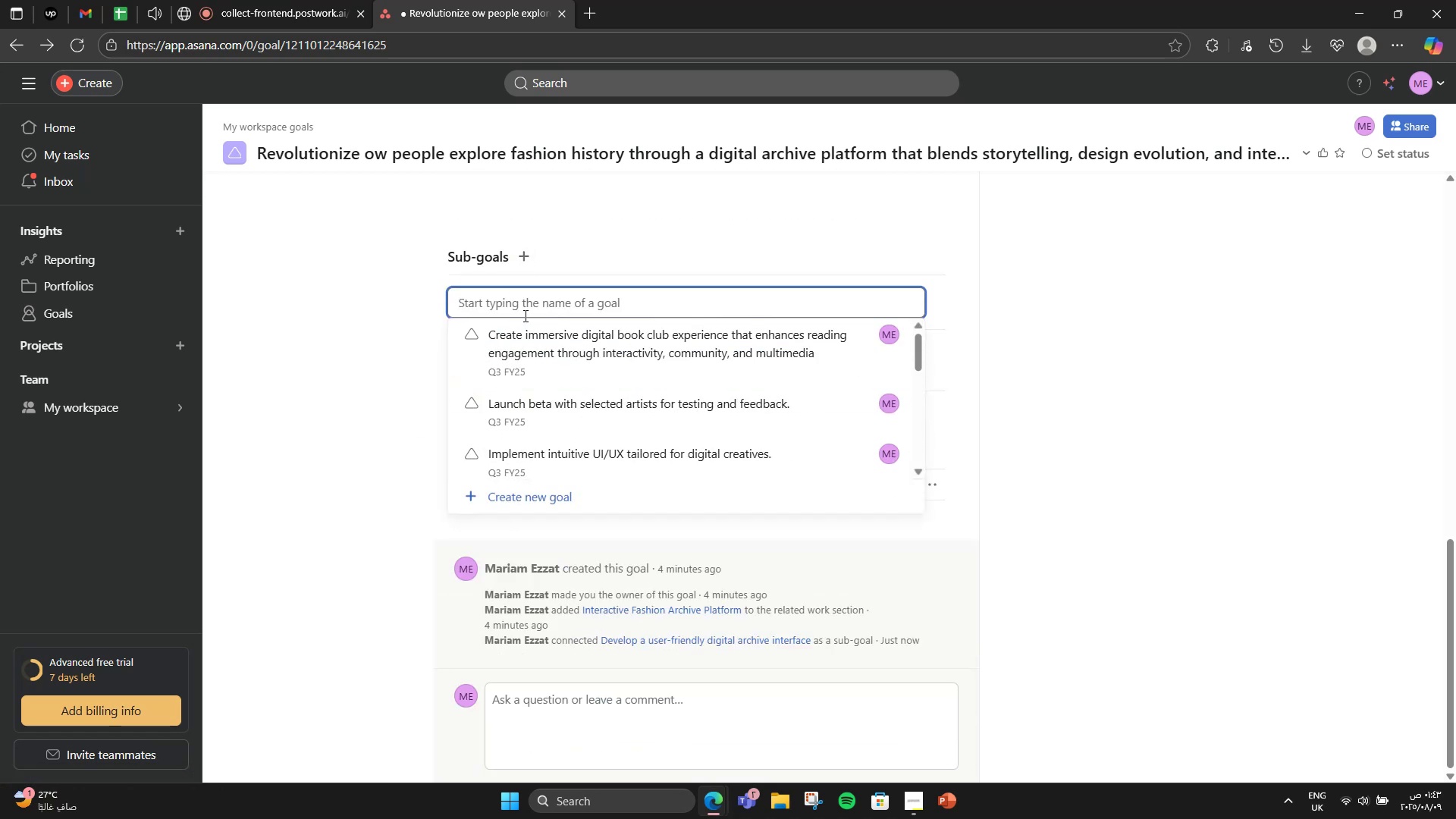 
left_click([526, 488])
 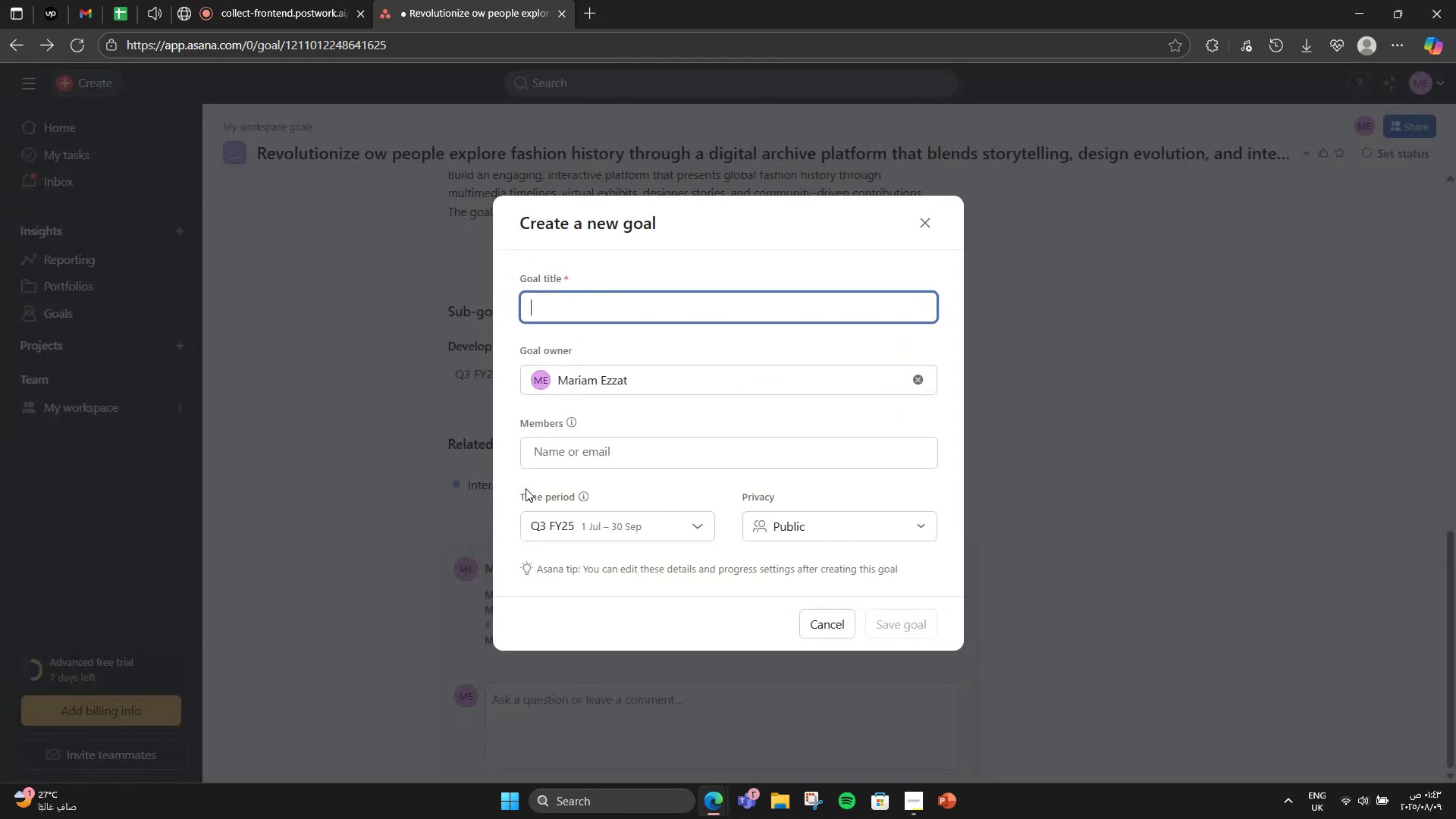 
type(Curate theme)
key(Backspace)
type(ativ)
key(Backspace)
type(c timelines)
 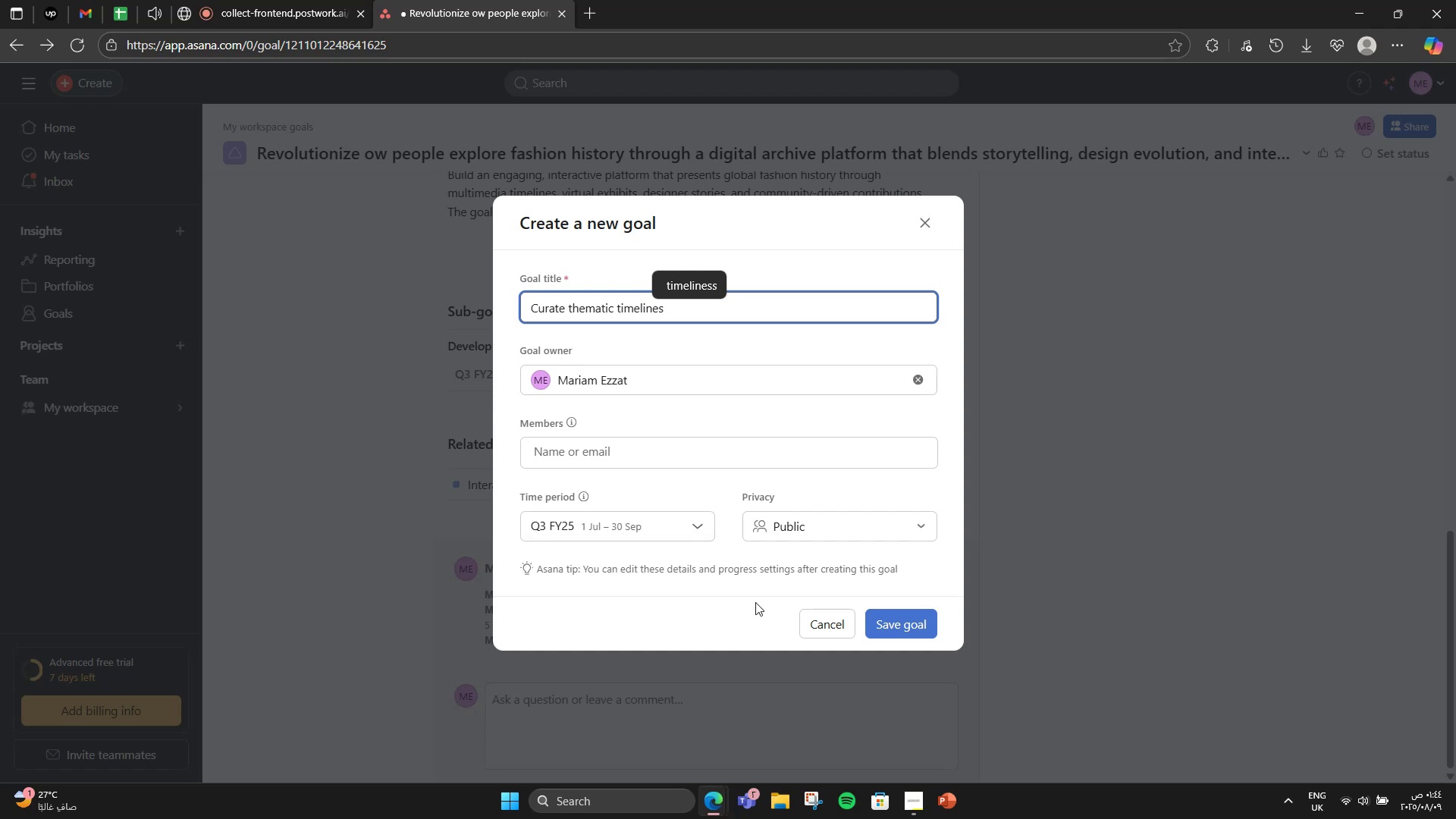 
wait(5.76)
 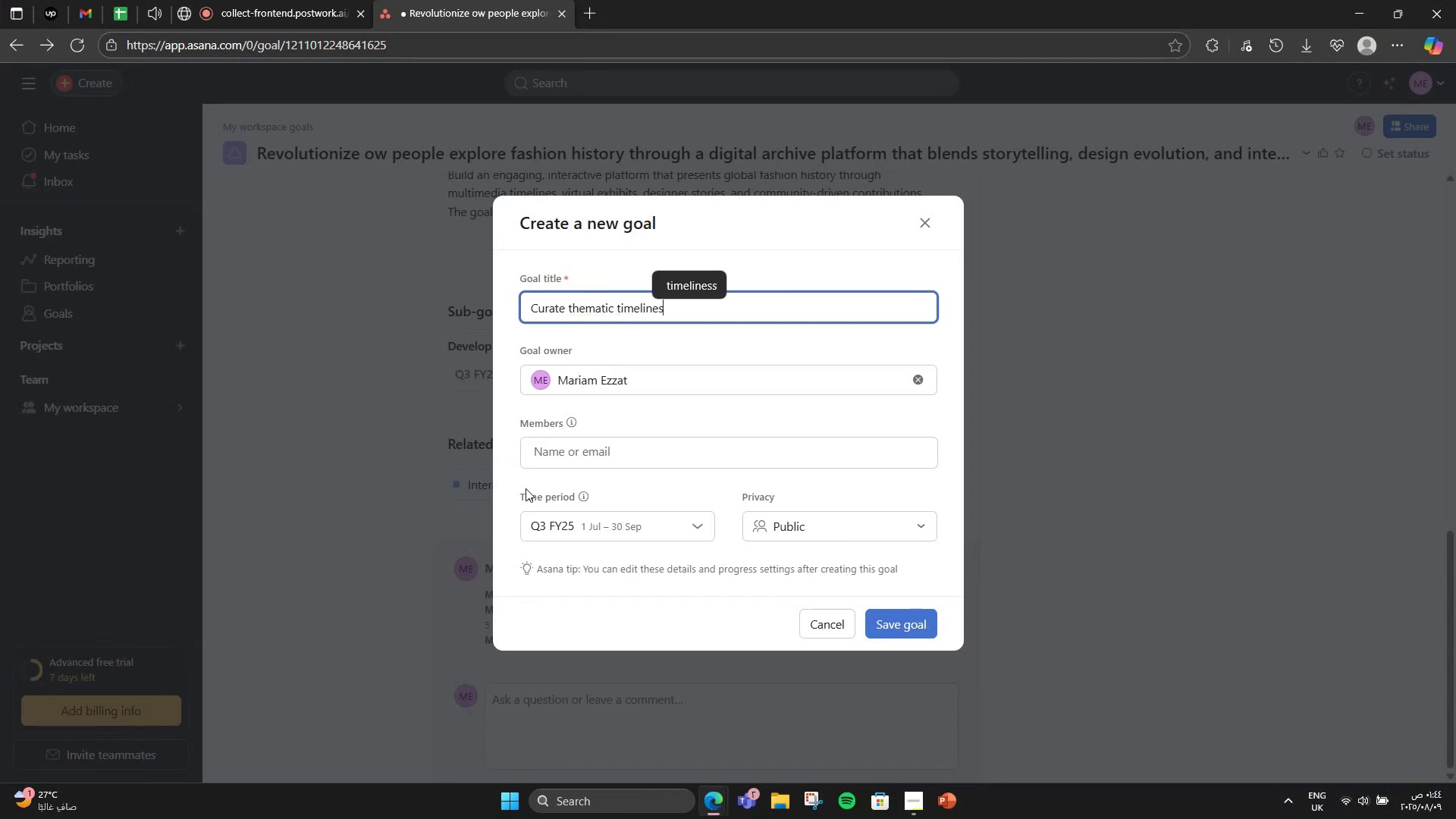 
type( ())
 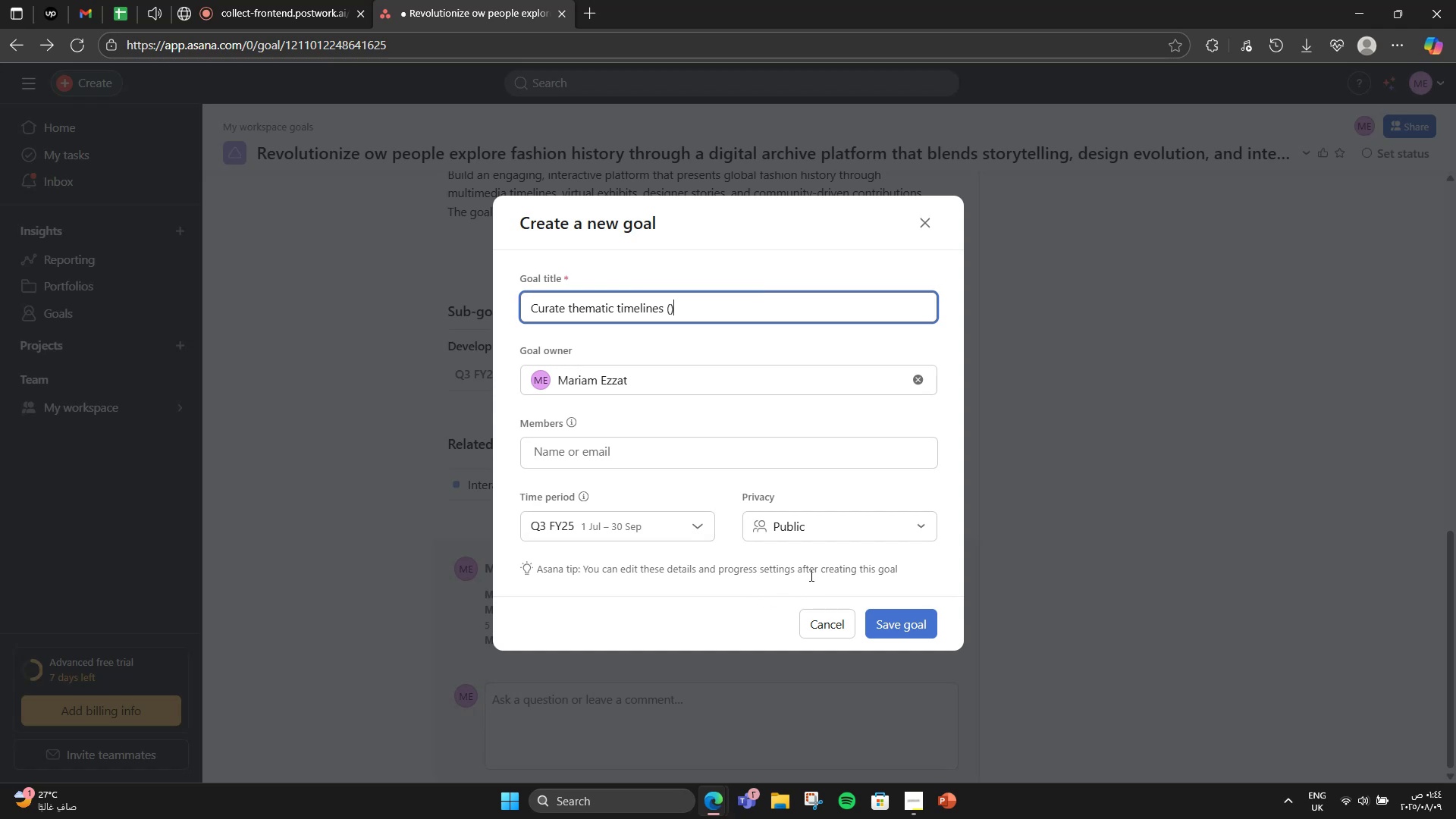 
key(ArrowLeft)
 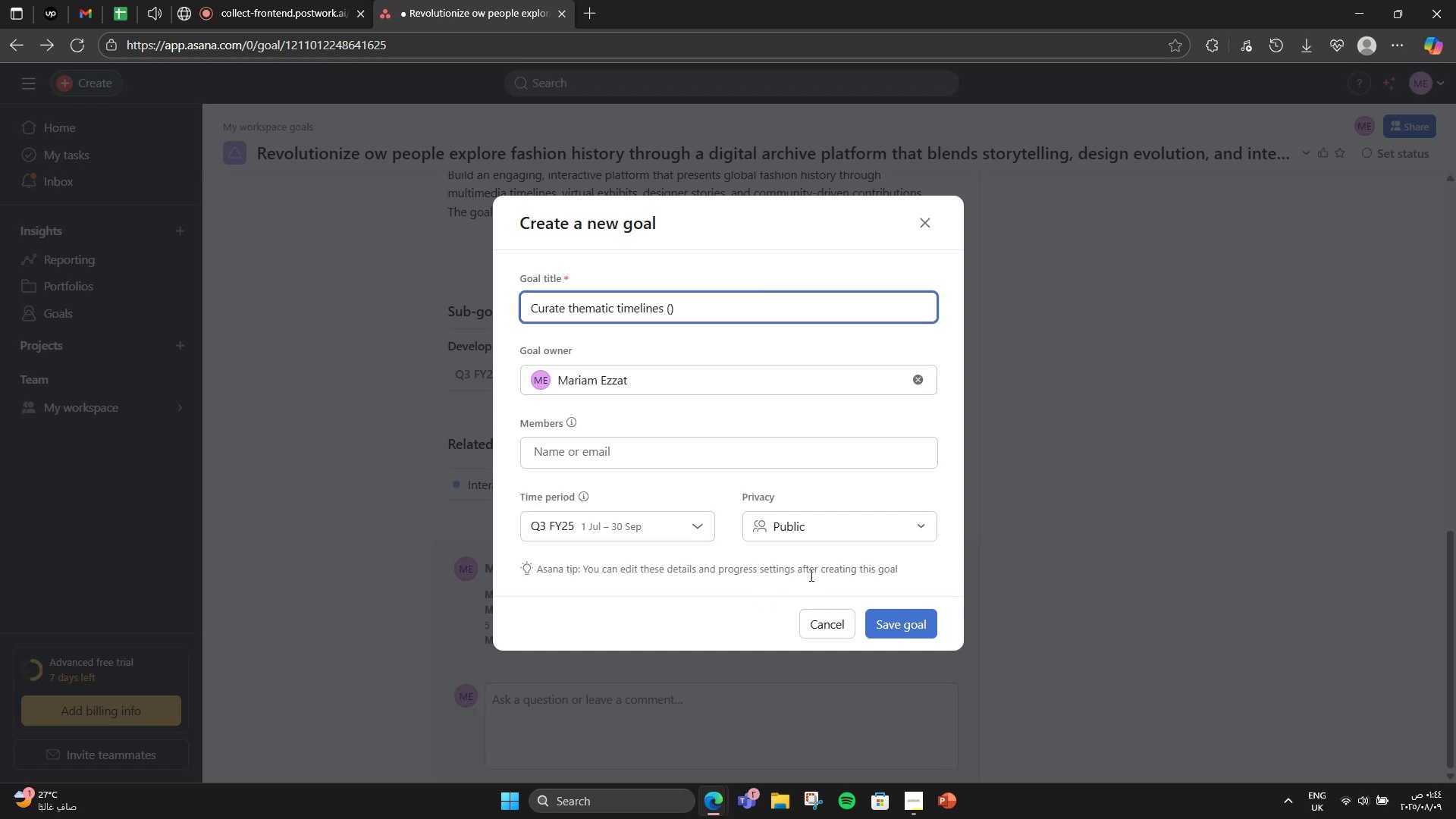 
key(E)
 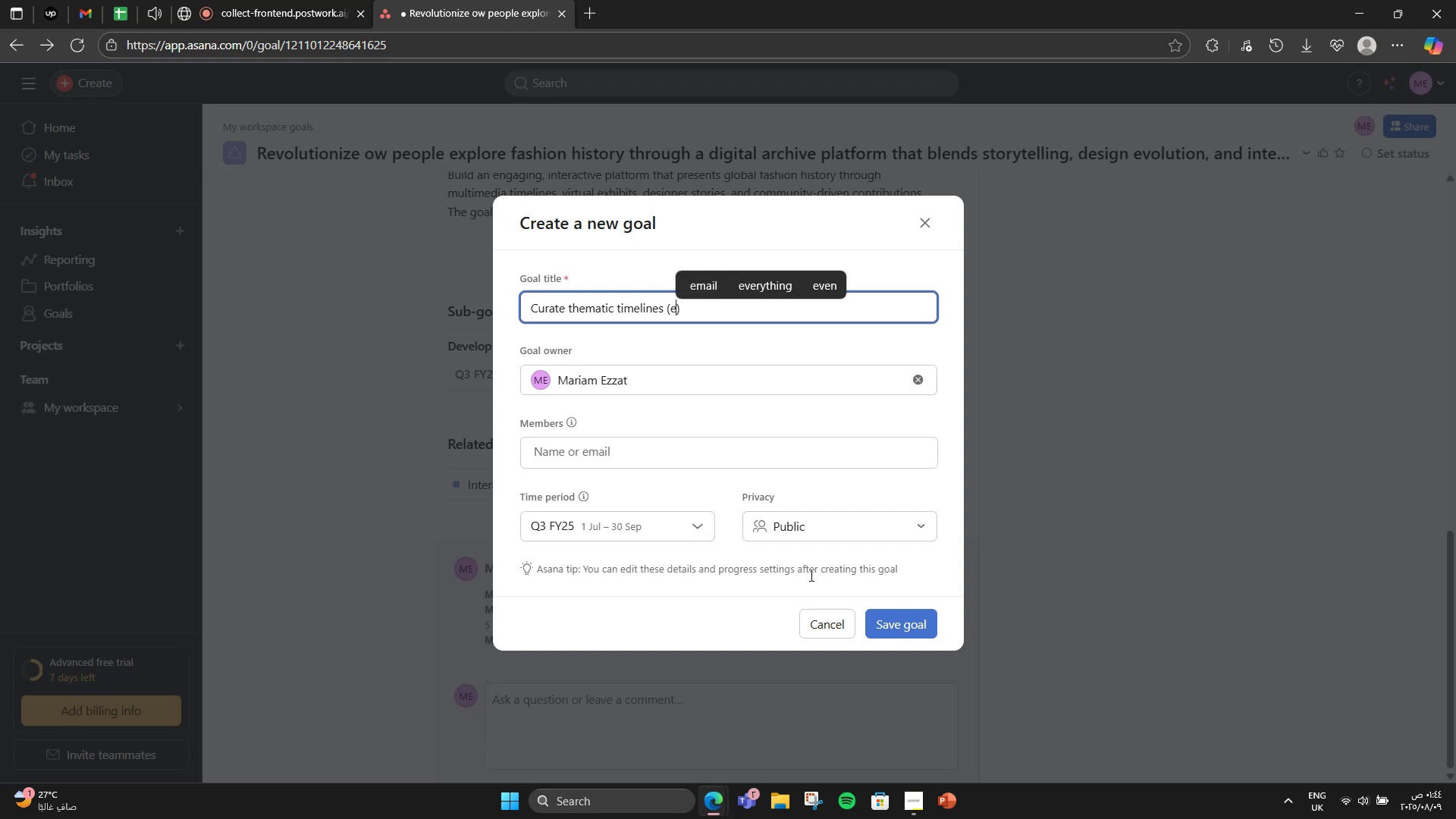 
key(Period)
 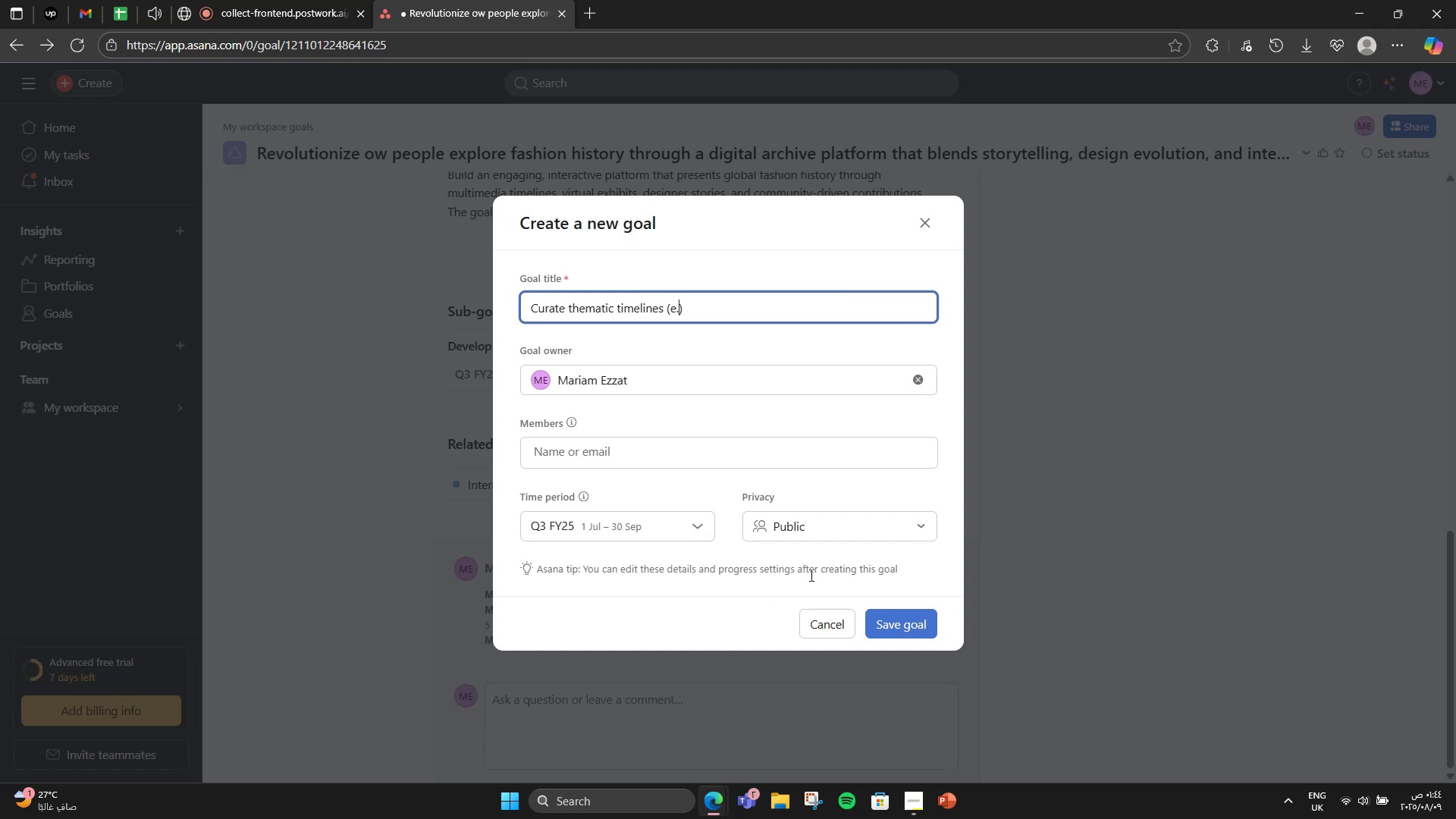 
key(G)
 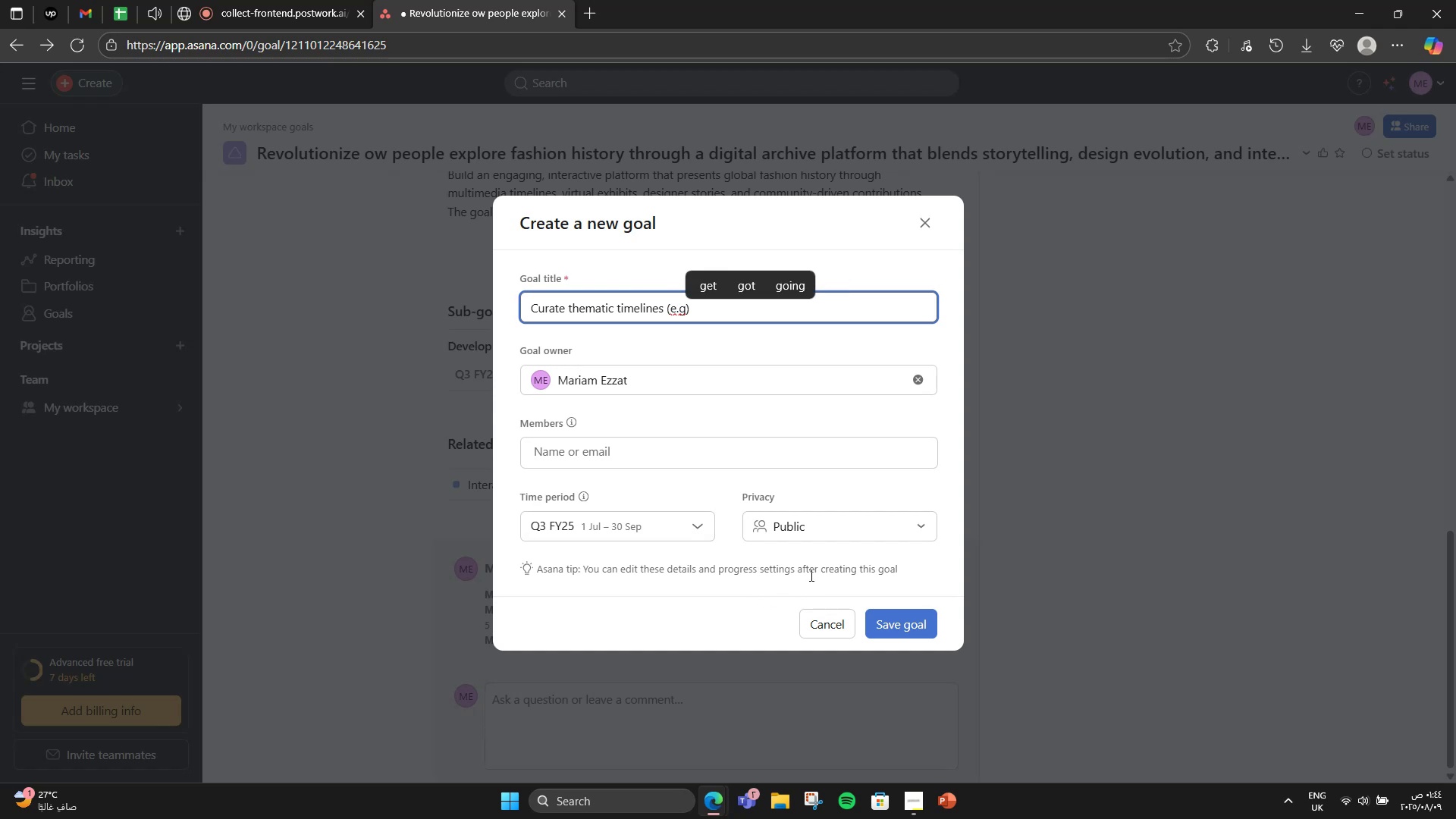 
key(Period)
 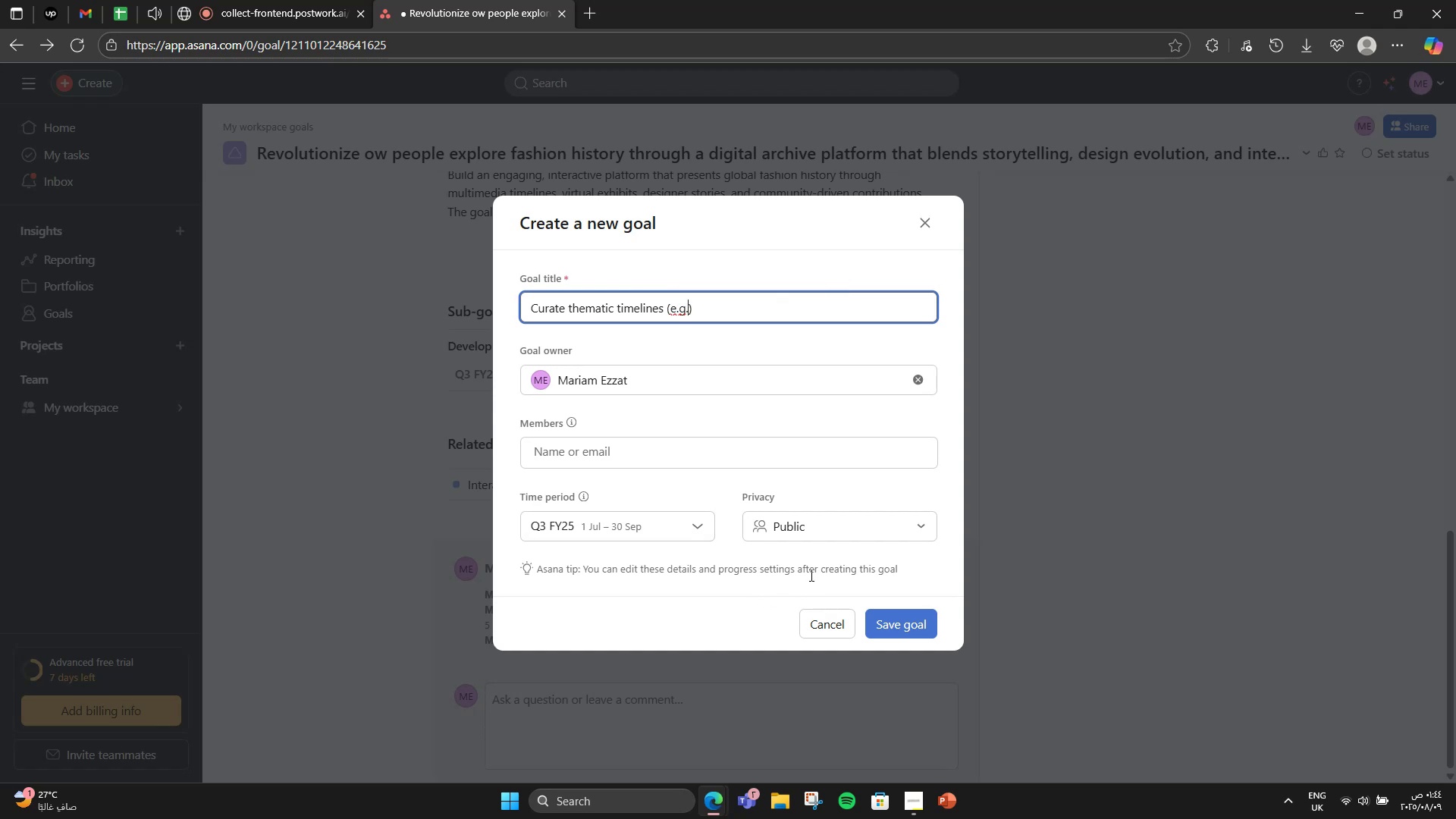 
key(Comma)
 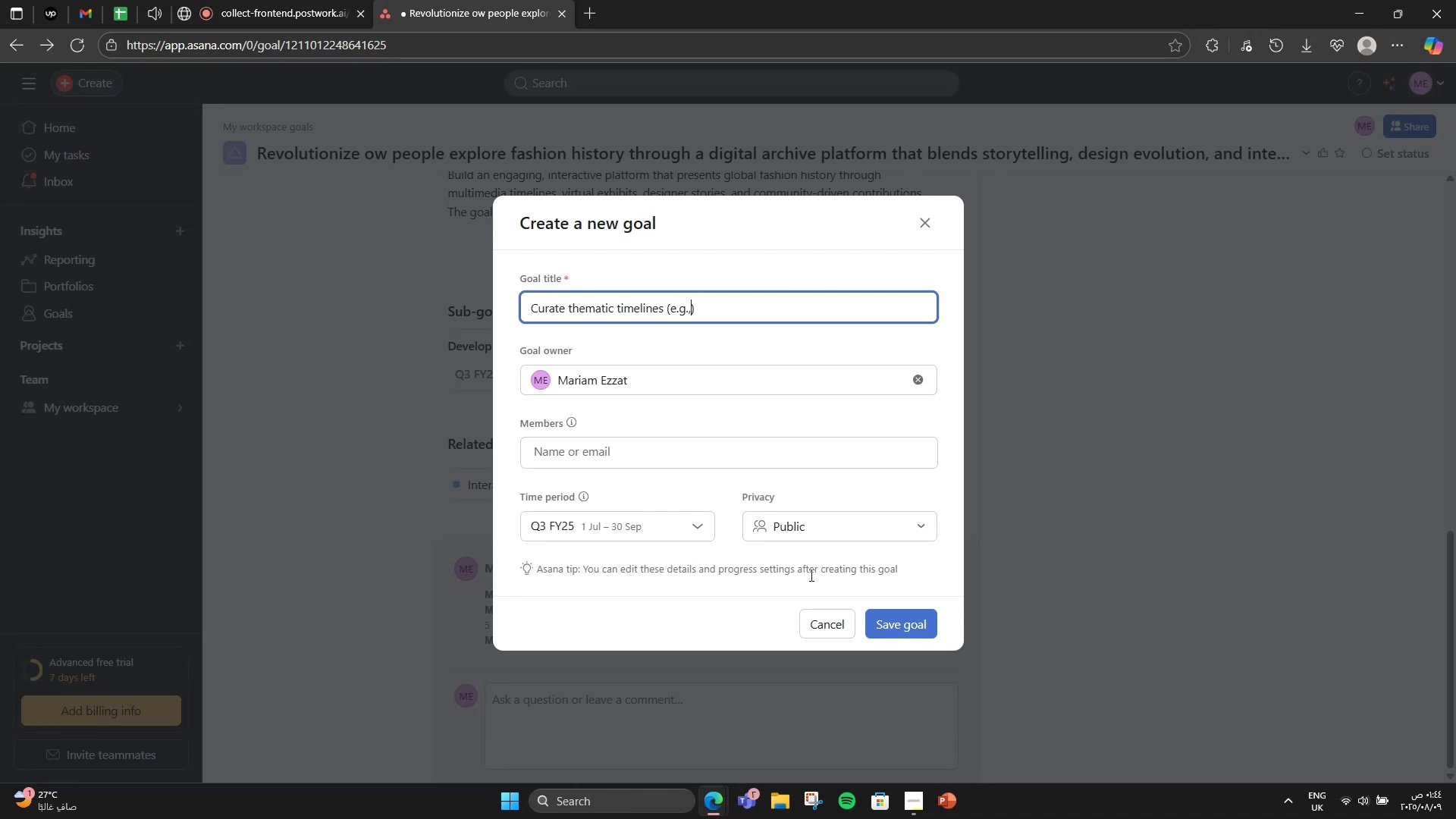 
key(Space)
 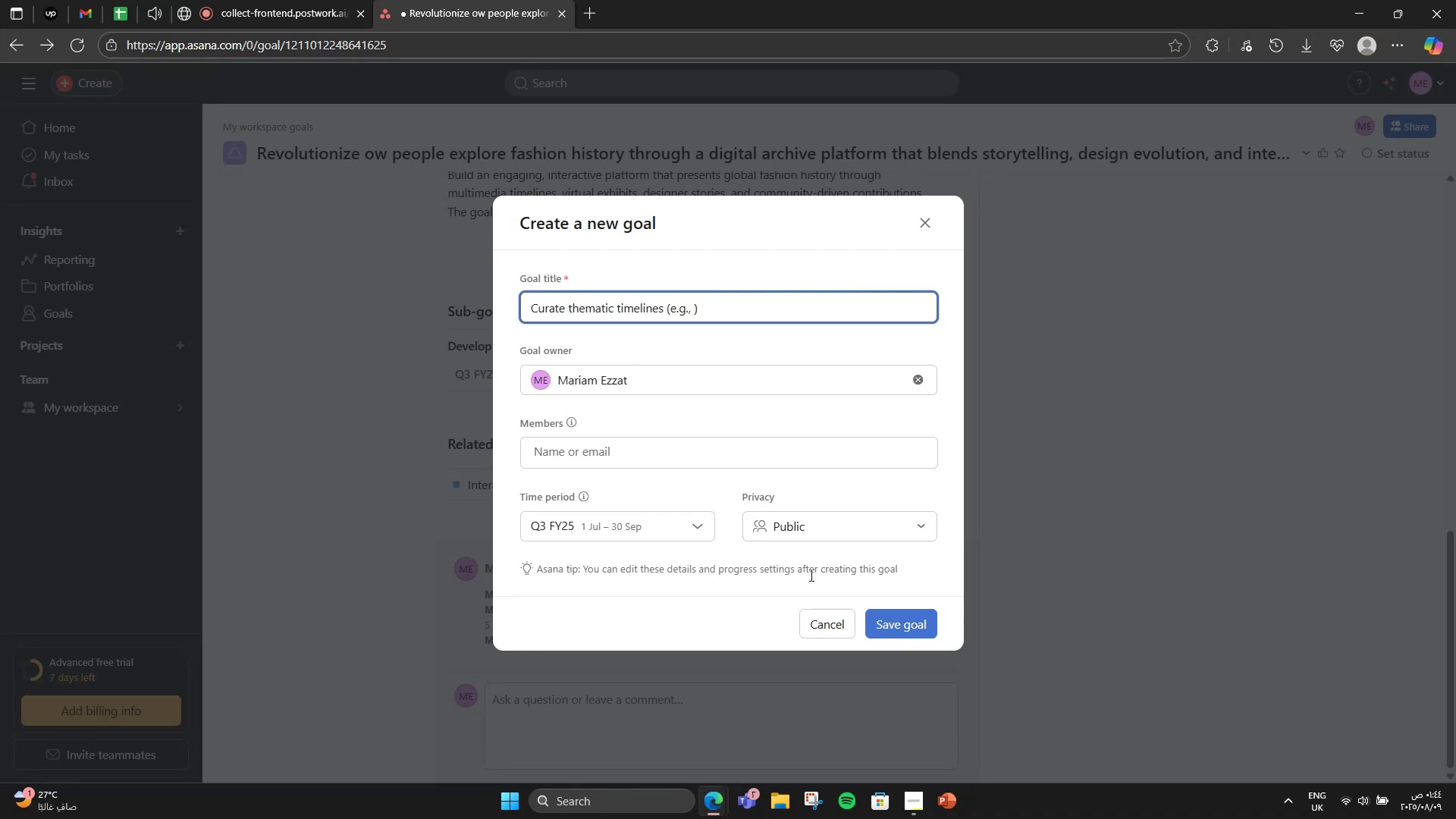 
key(Shift+Backquote)
 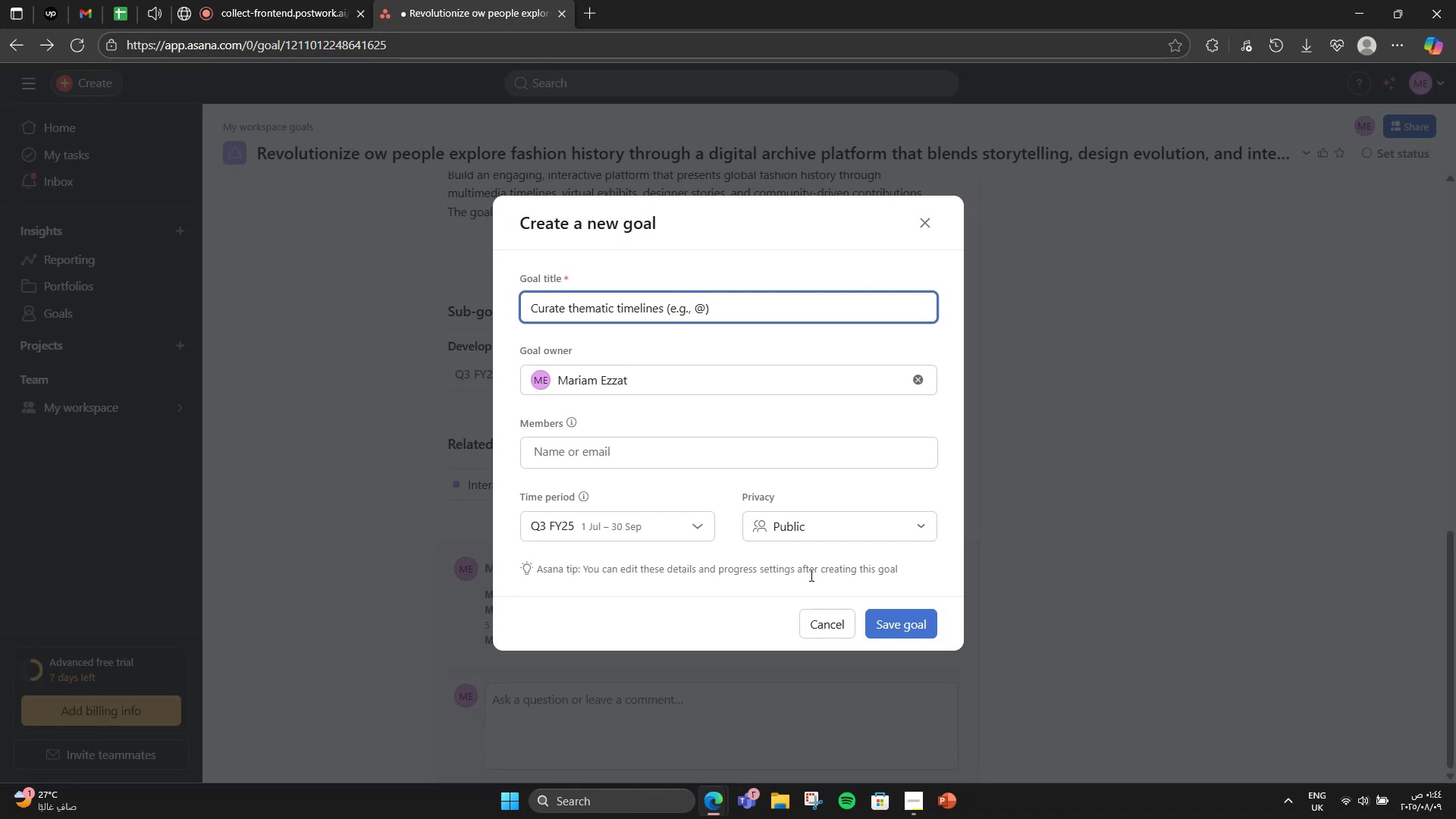 
key(Backspace)
 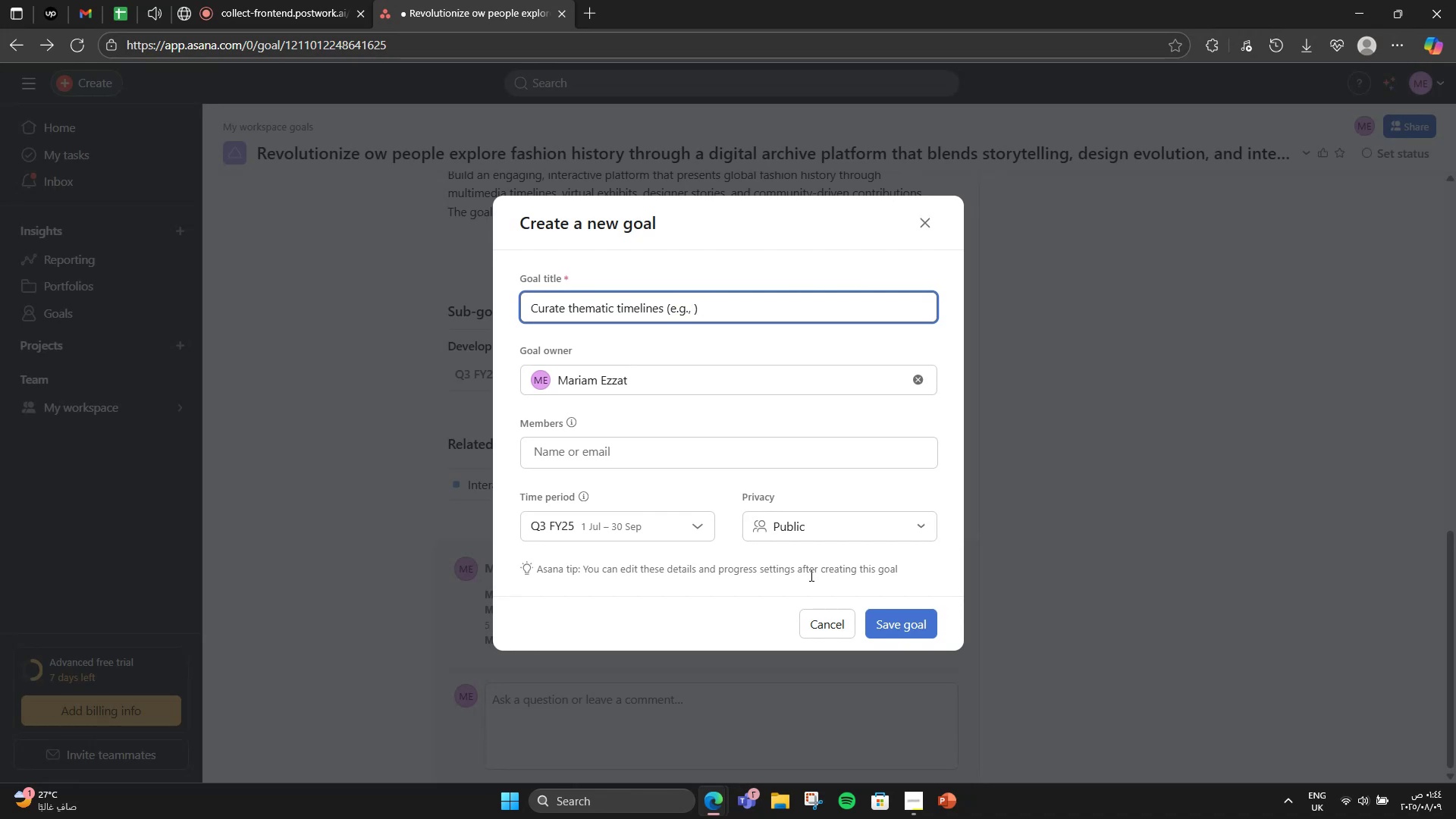 
key(Backquote)
 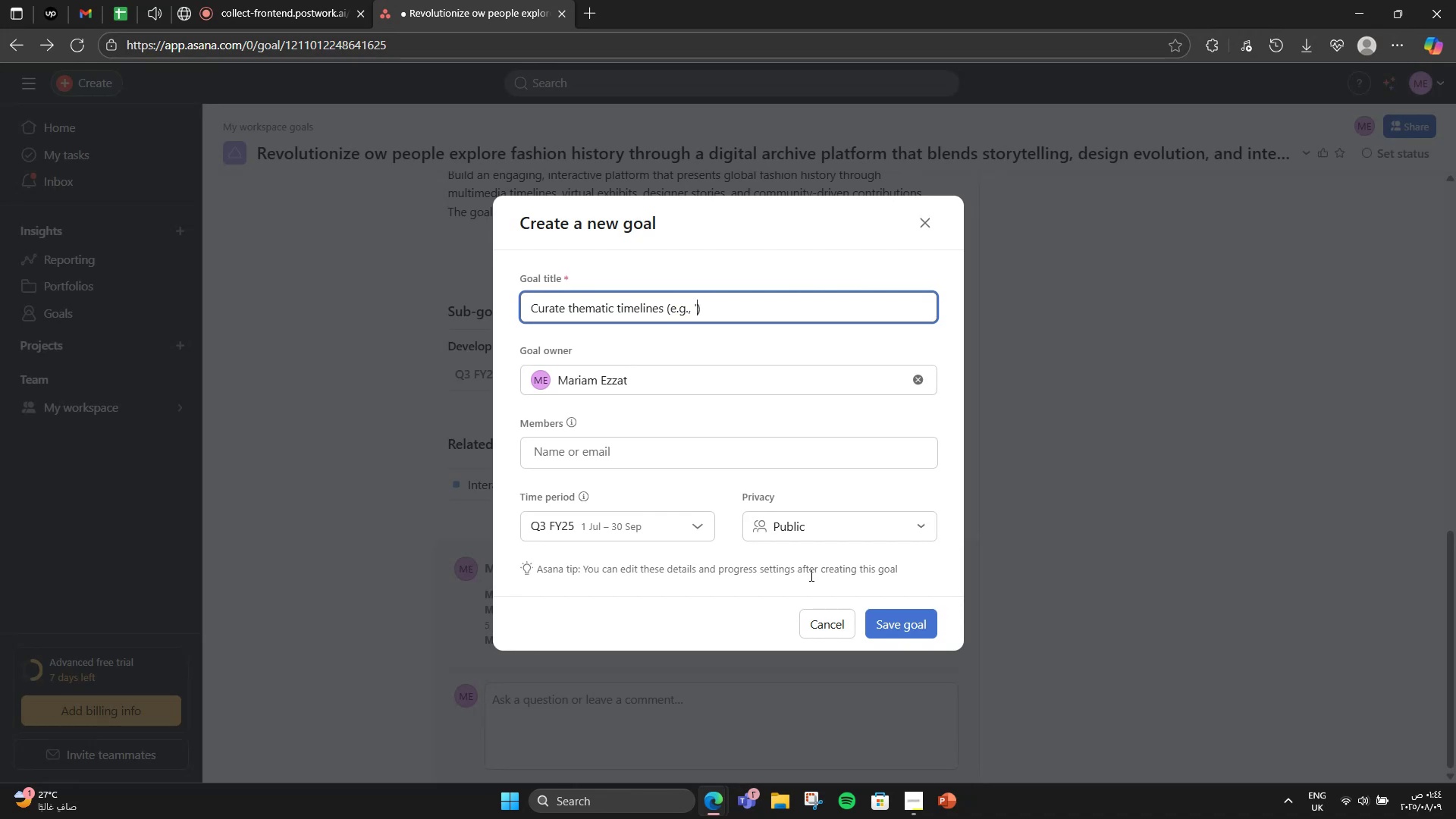 
key(Backspace)
 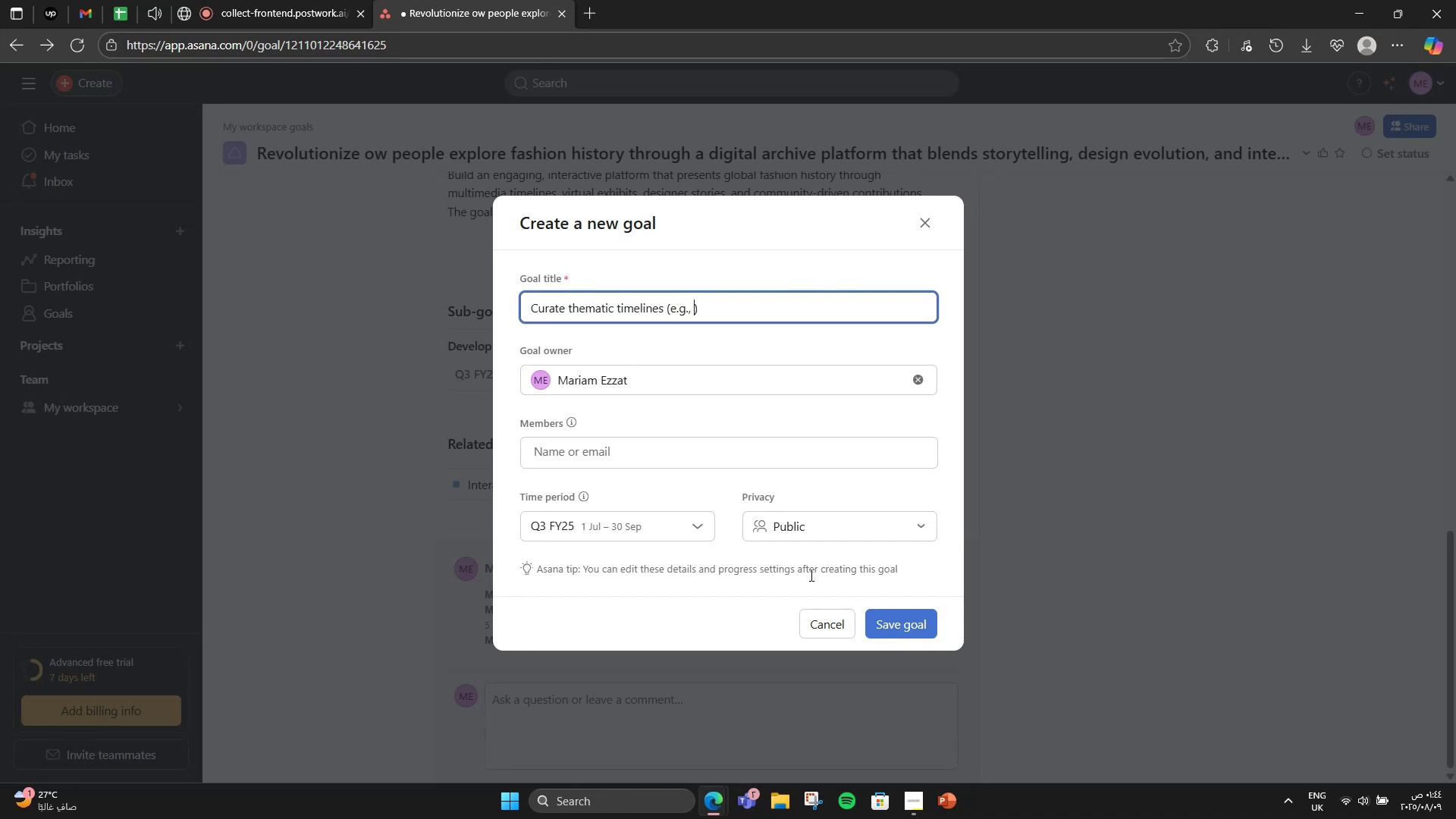 
hold_key(key=ControlLeft, duration=1.64)
 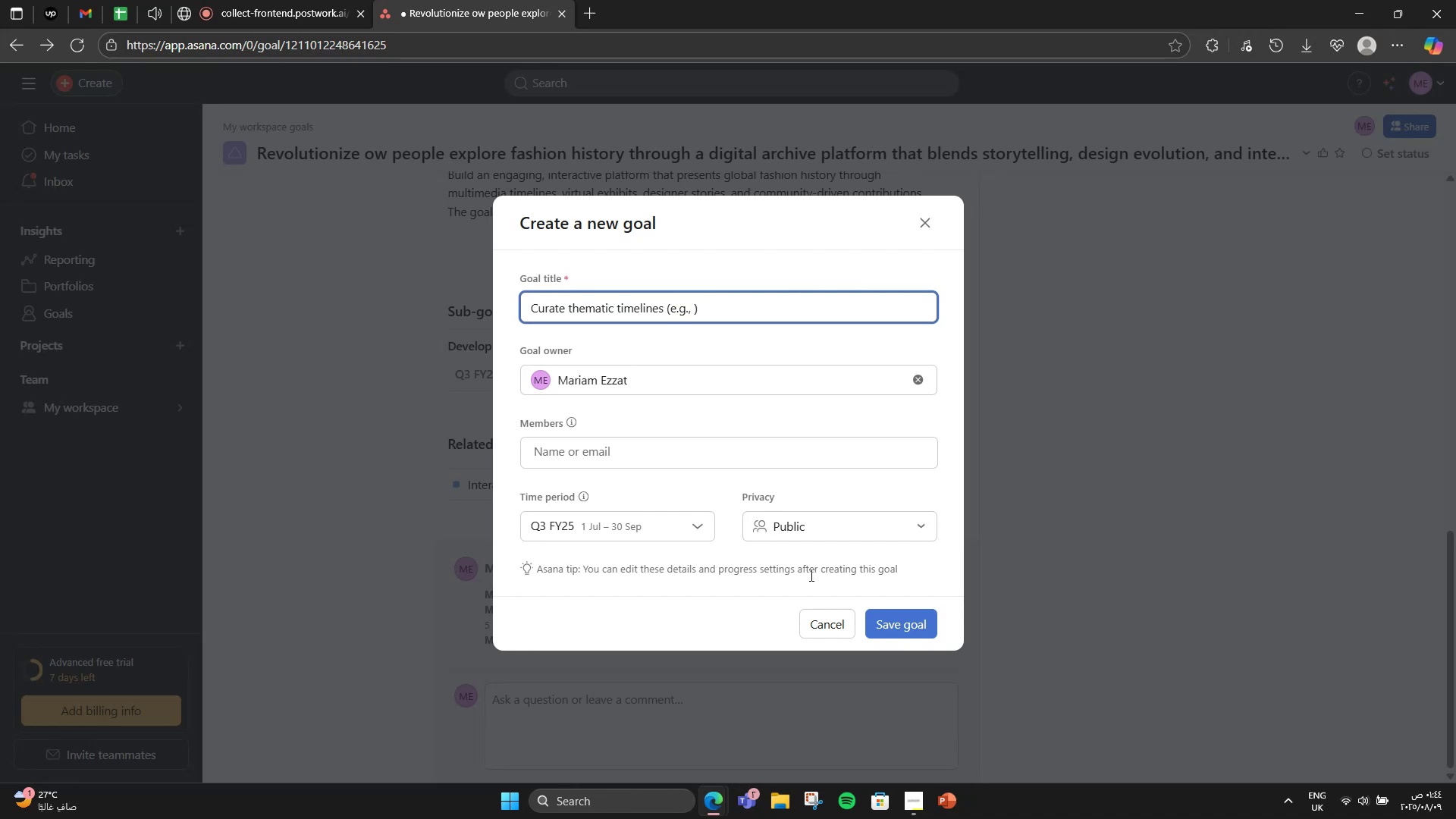 
hold_key(key=AltRight, duration=1.64)
 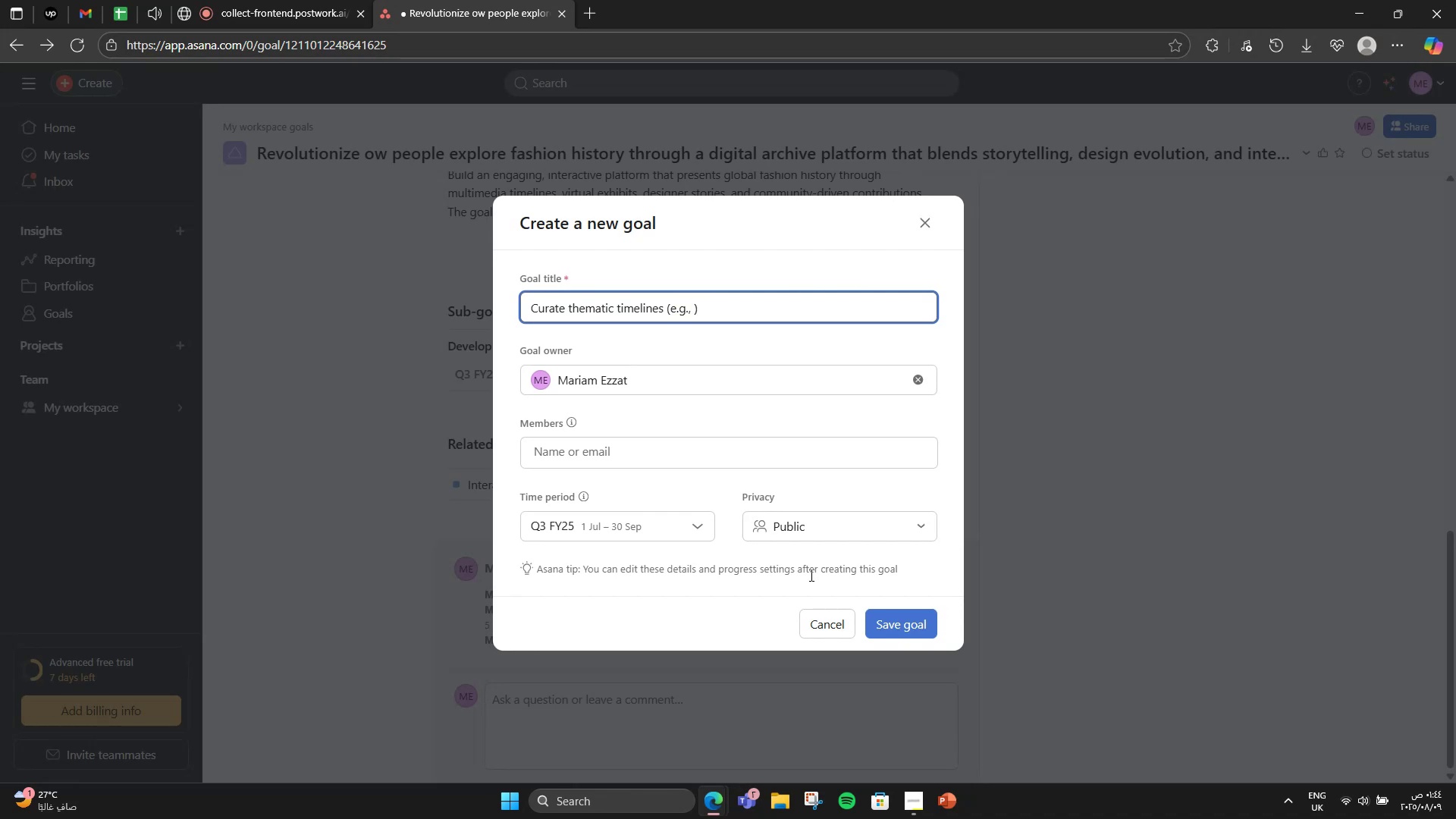 
key(Alt+Control+Shift+ShiftRight)
 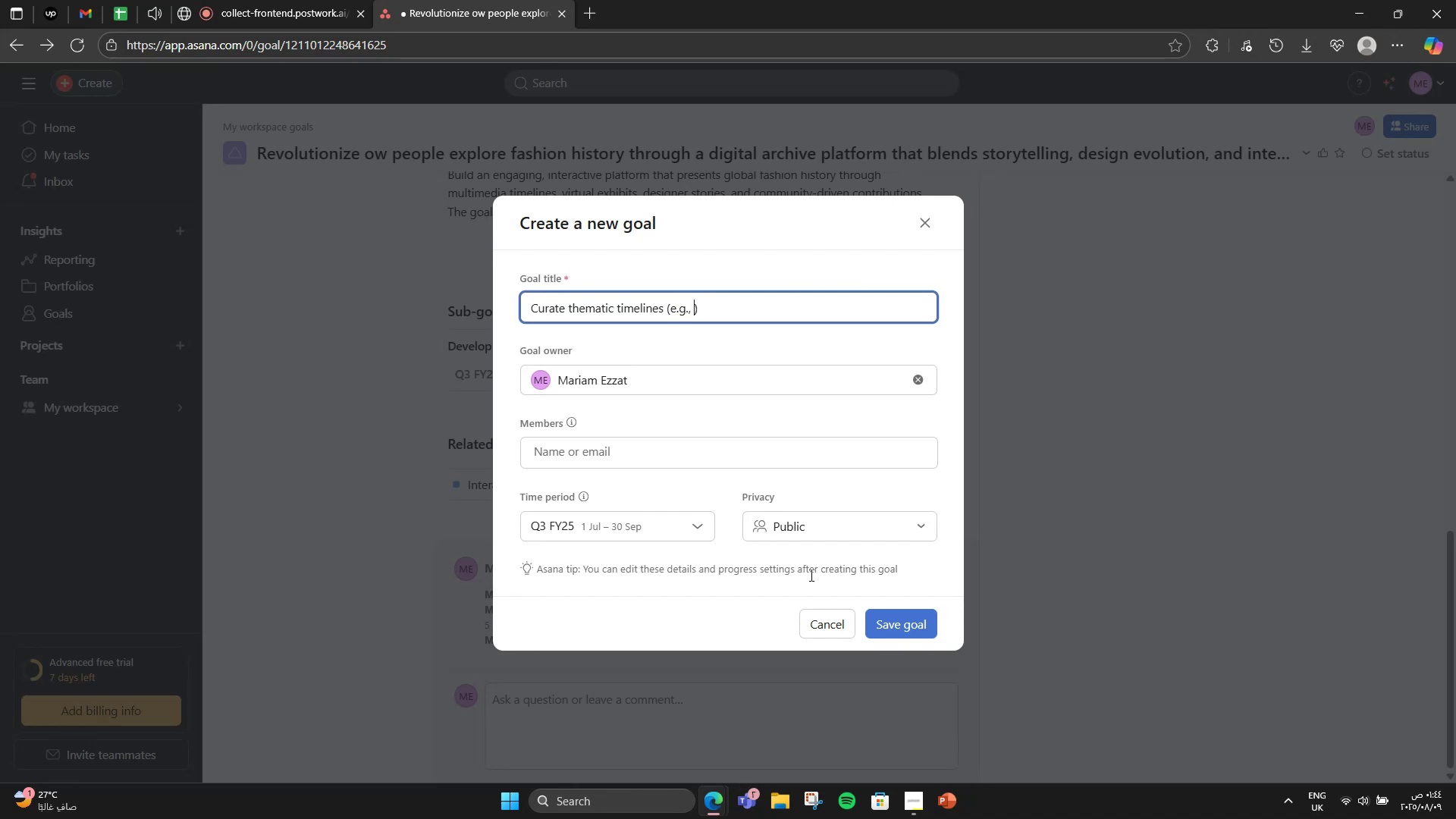 
hold_key(key=ShiftRight, duration=0.31)
 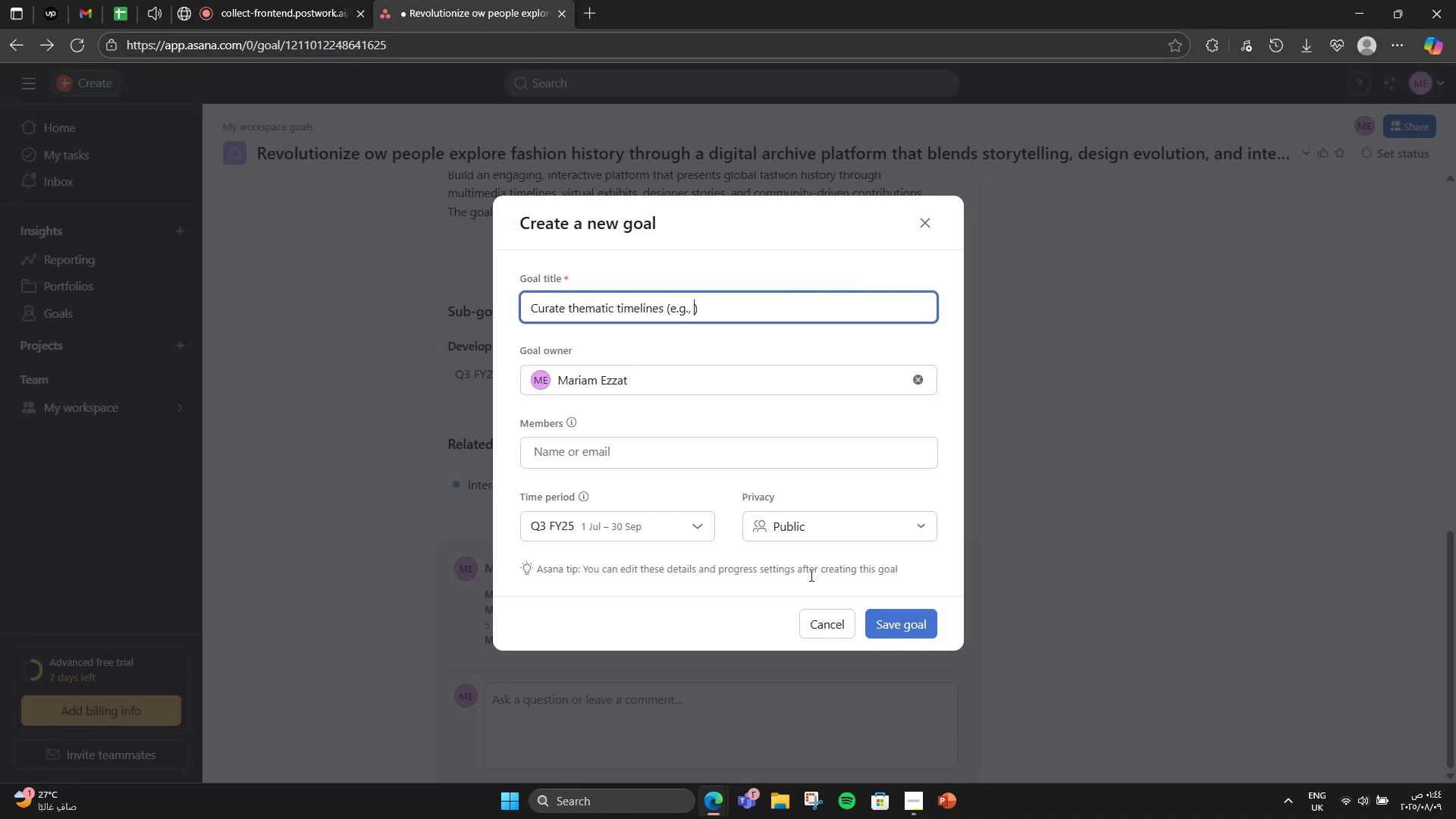 
hold_key(key=AltLeft, duration=0.77)
 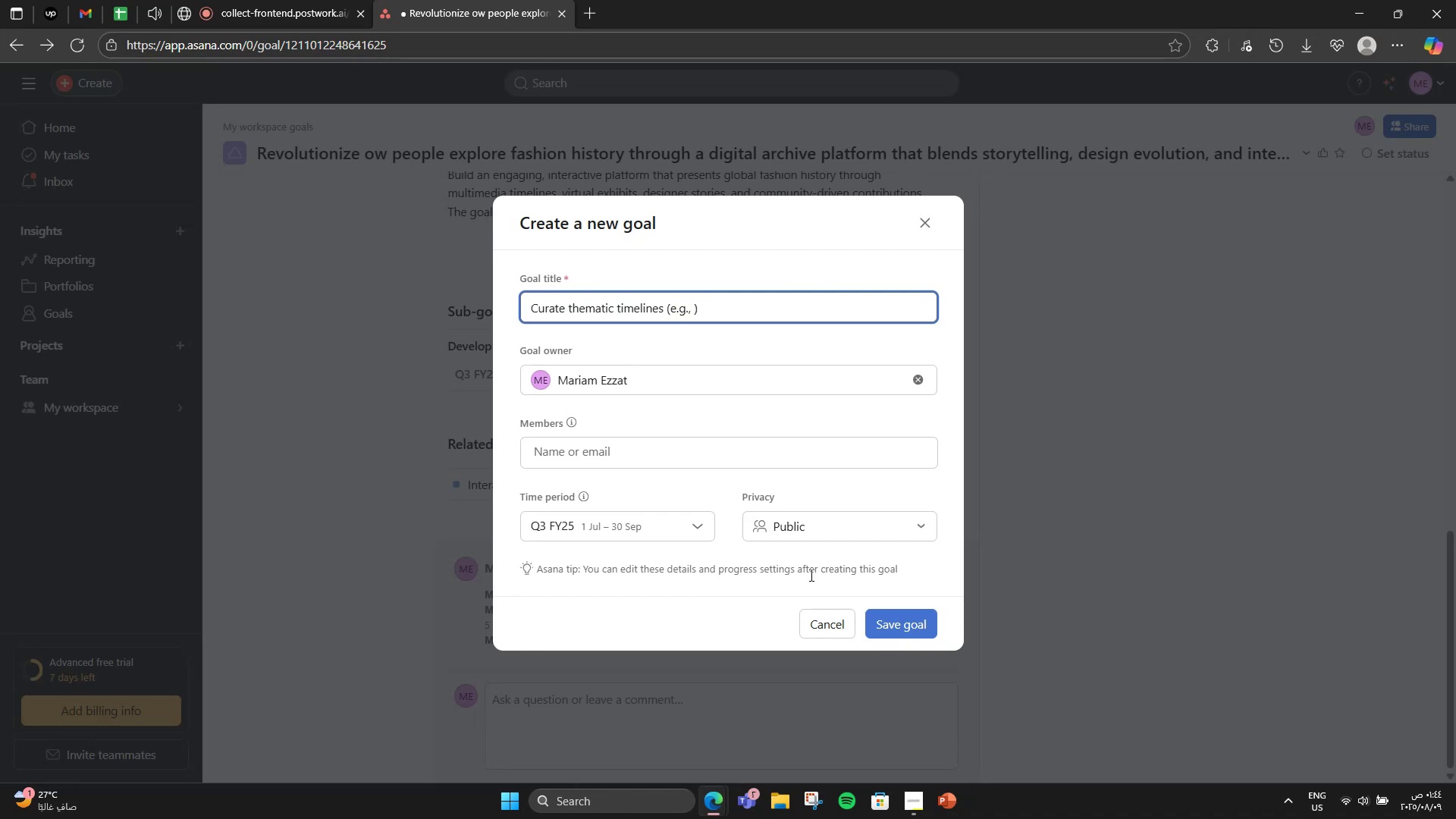 
key(Alt+Shift+ShiftLeft)
 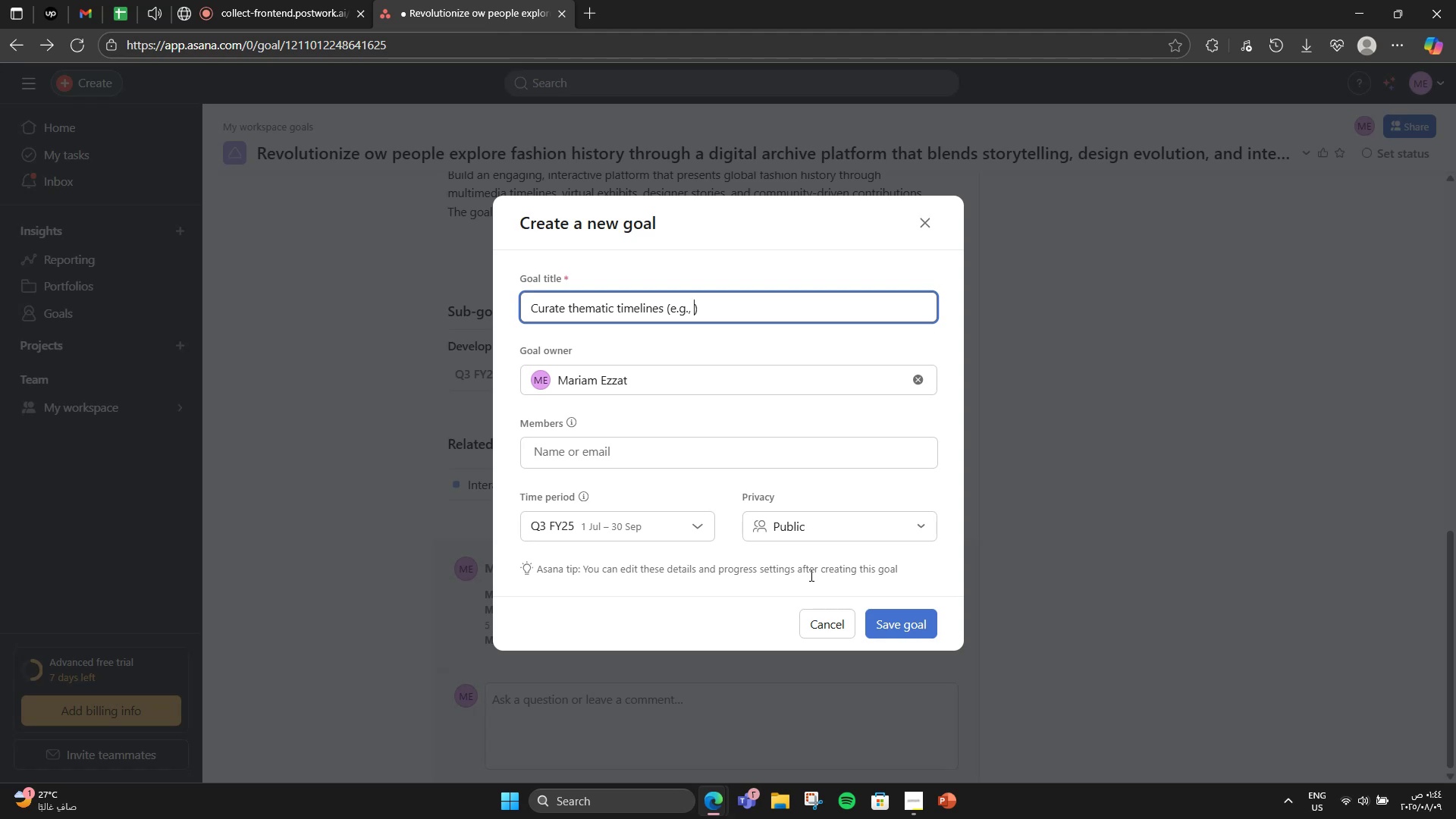 
key(Quote)
 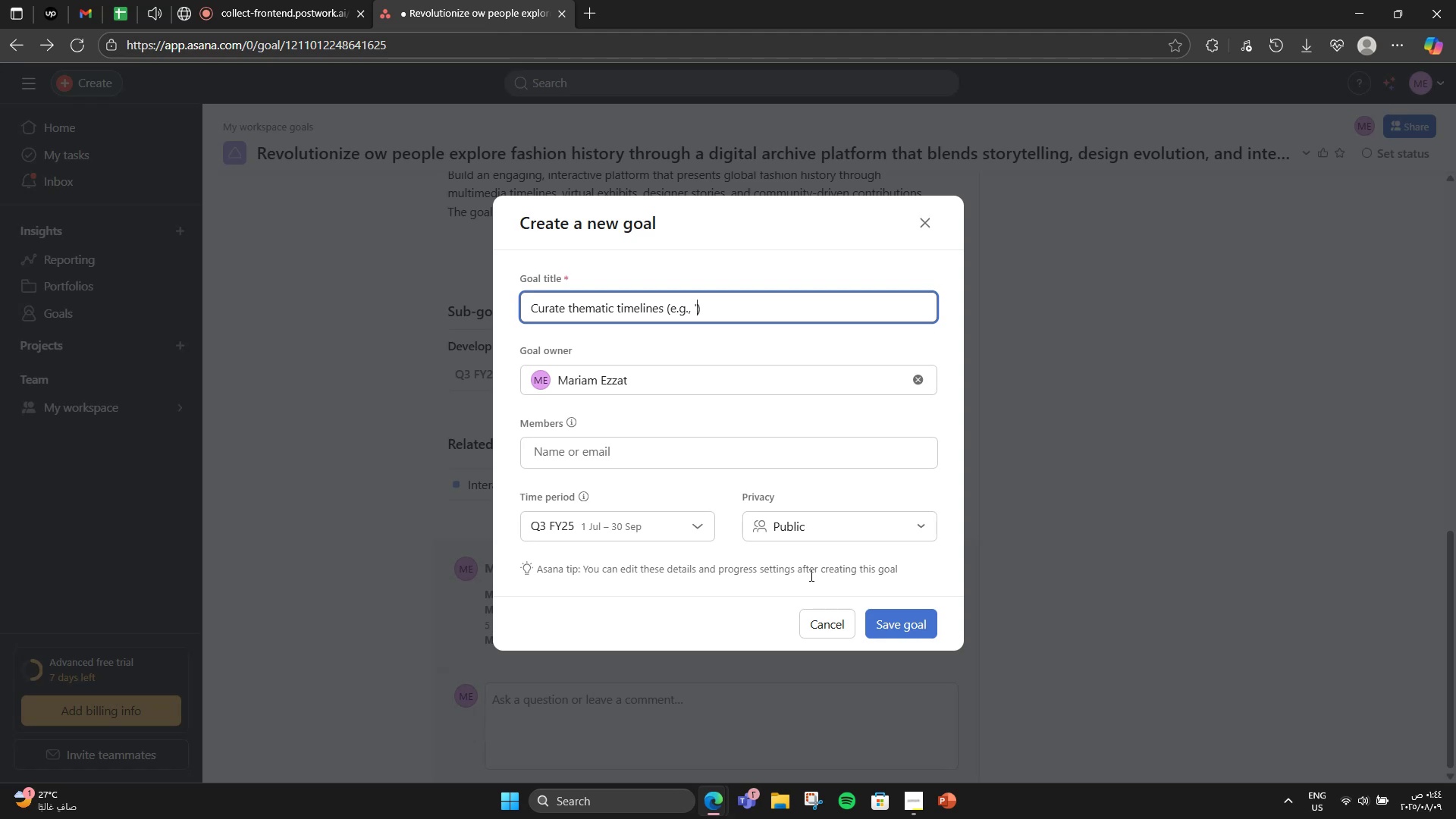 
key(Backspace)
 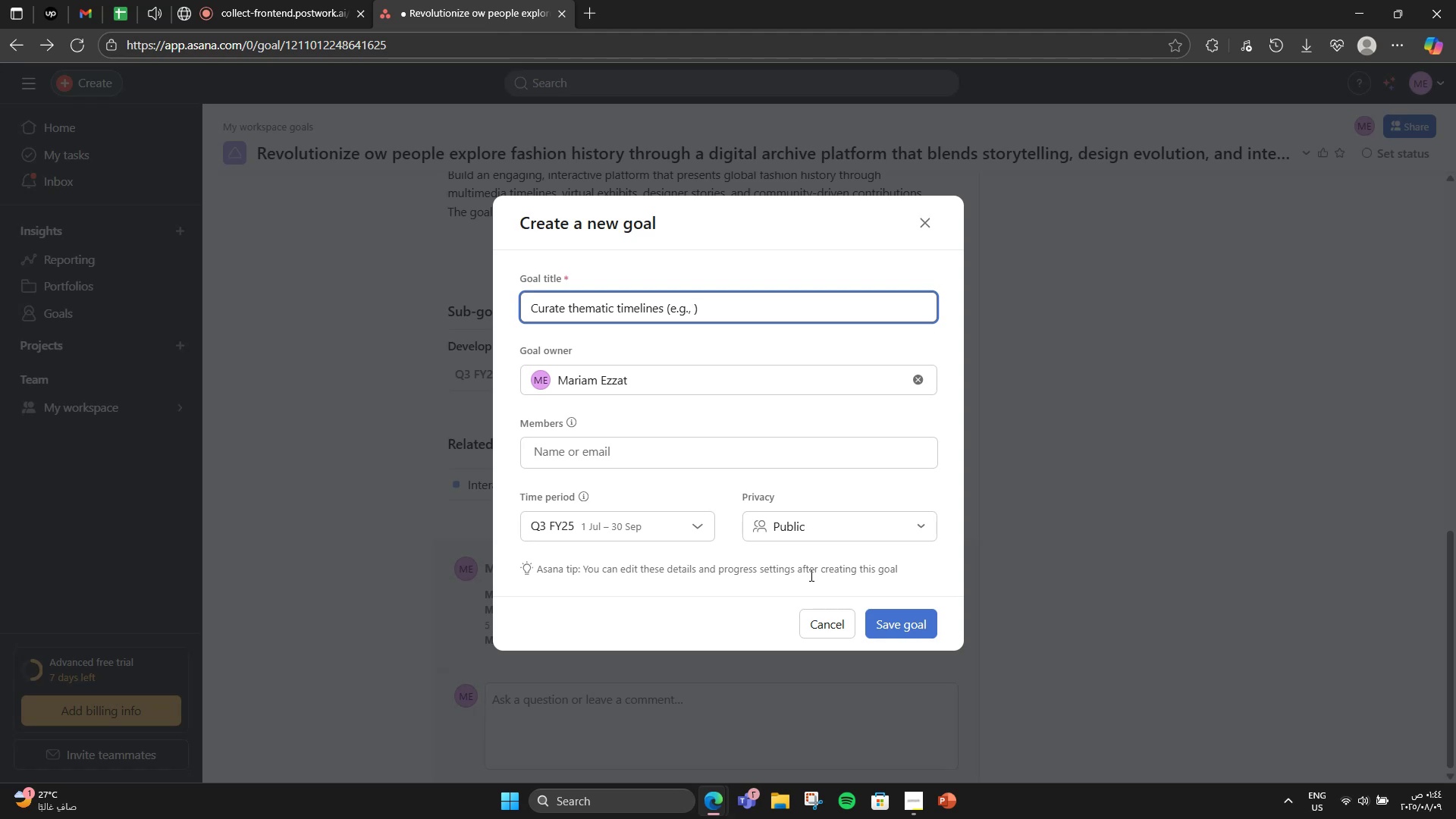 
key(Shift+ShiftRight)
 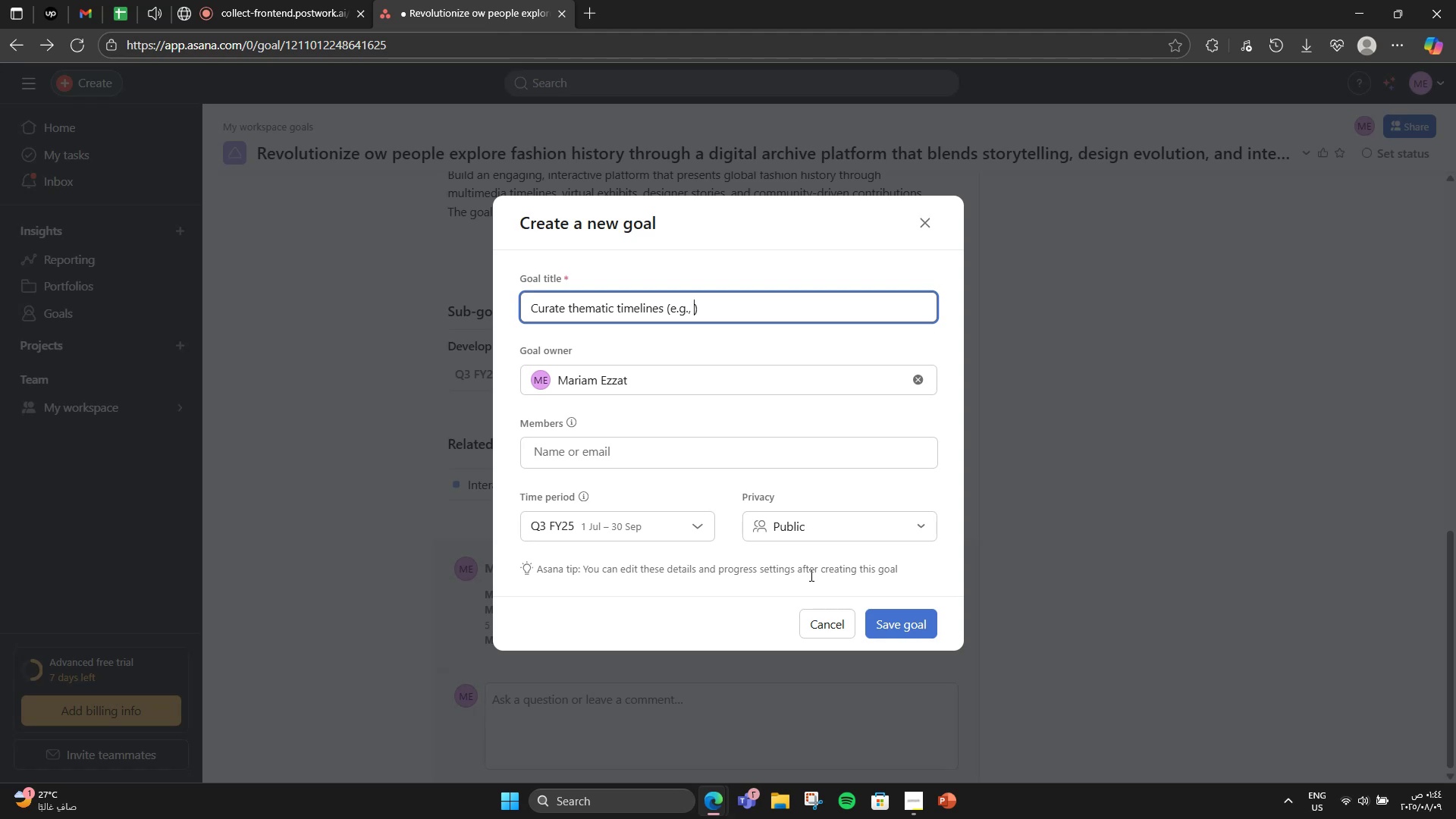 
key(Shift+Quote)
 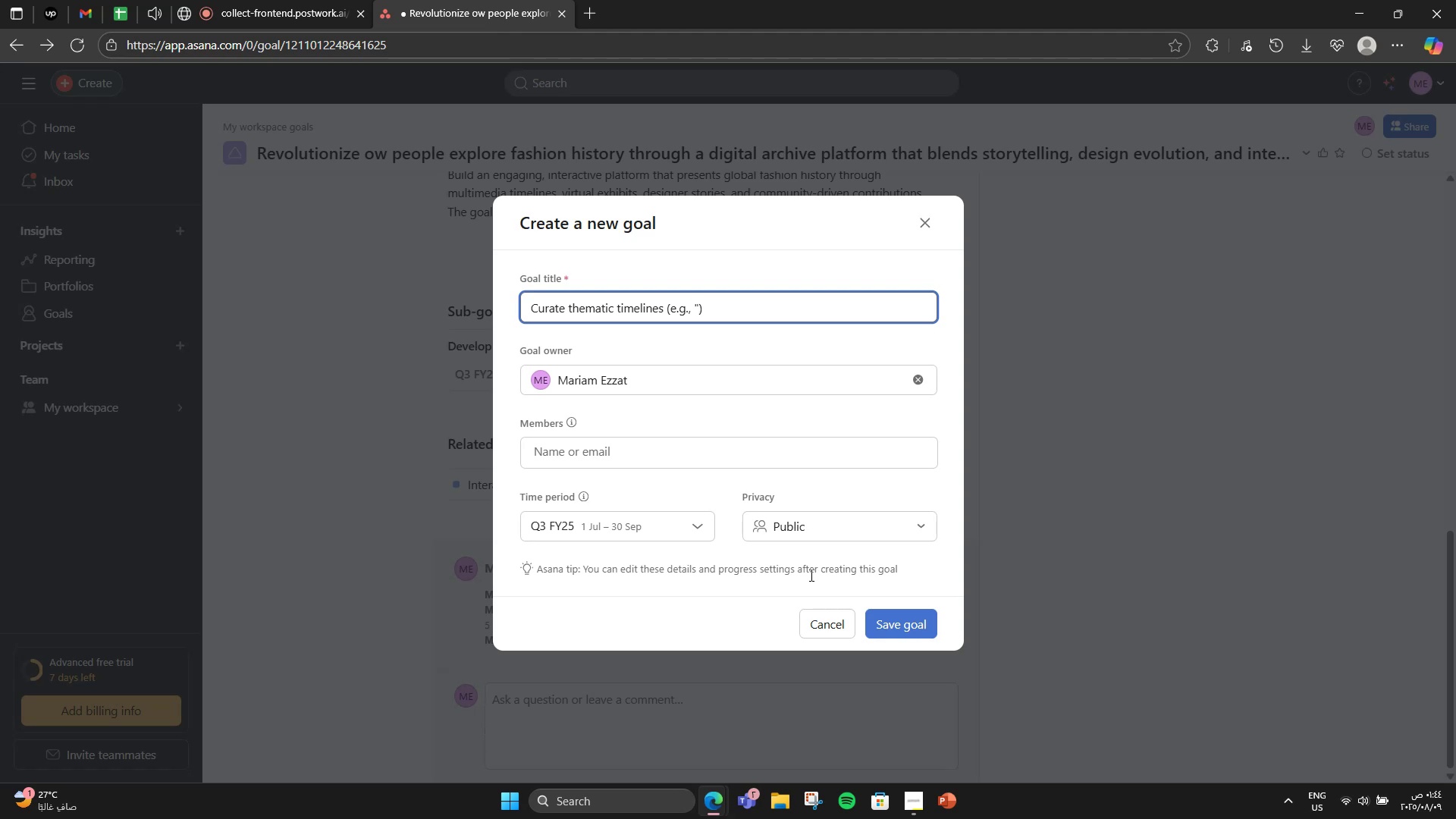 
type(Fashion in Wartime," "The Ru)
key(Backspace)
type(ise of Streatwear")
 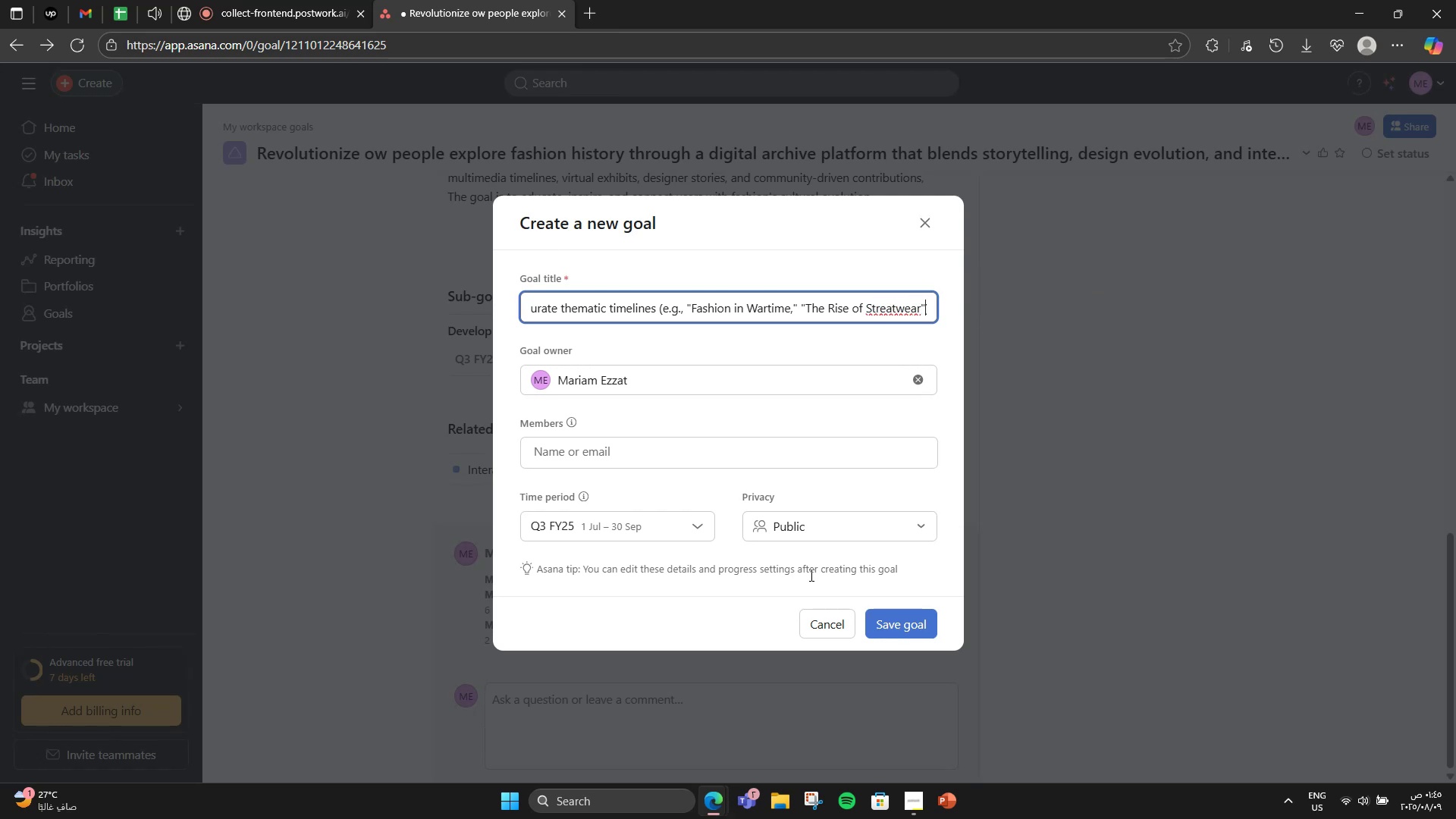 
key(ArrowLeft)
 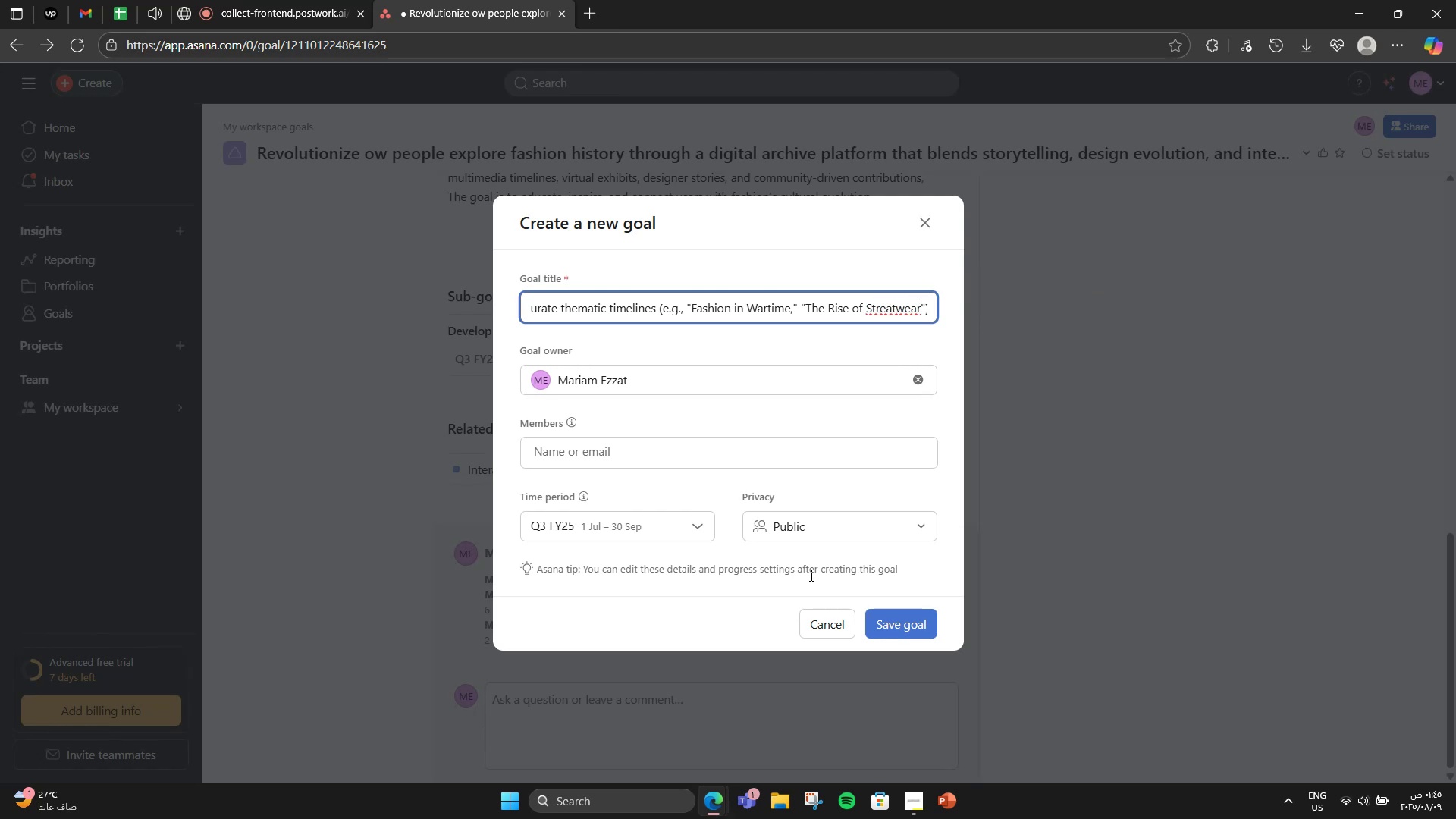 
key(Space)
 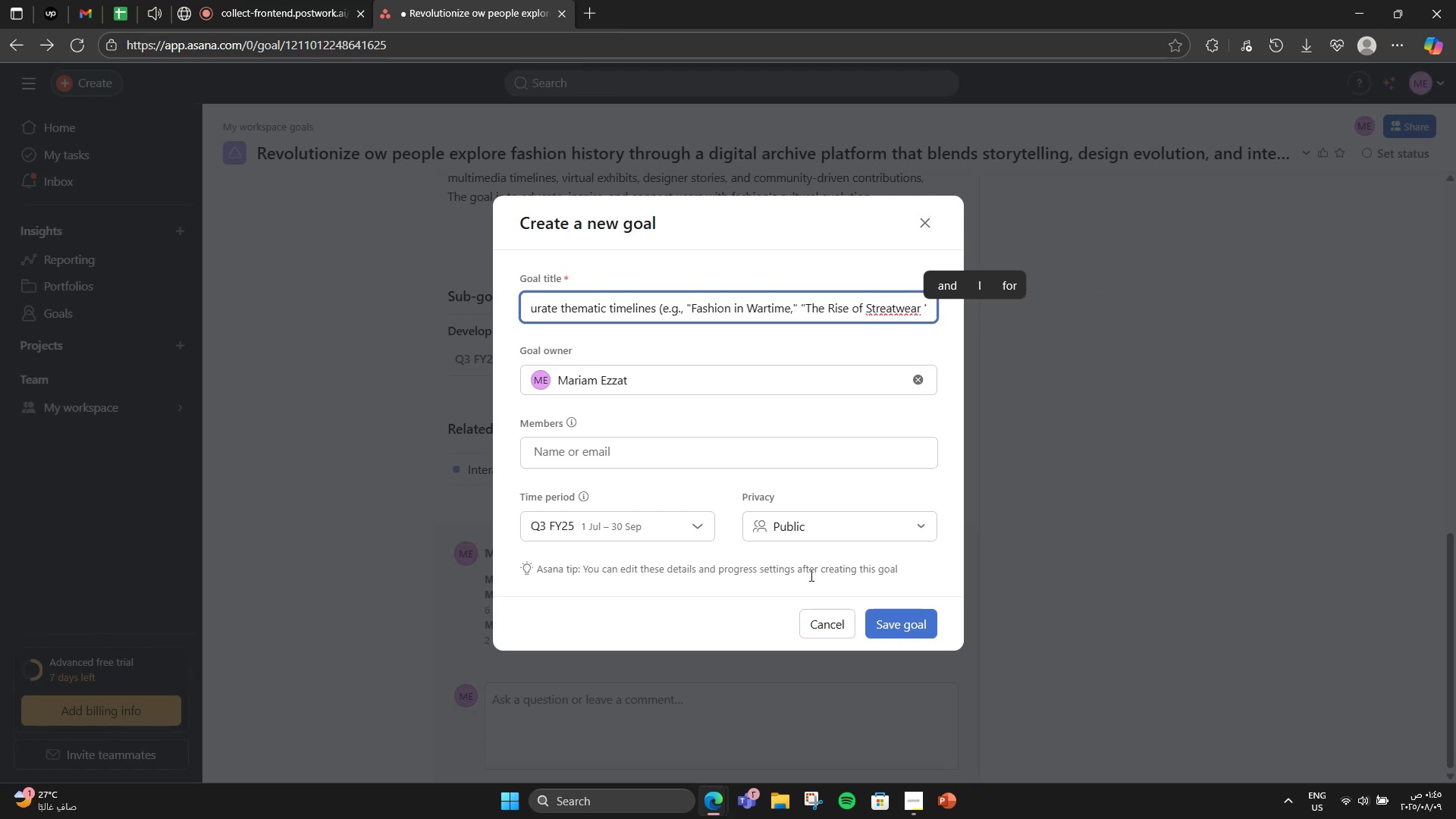 
key(Backspace)
 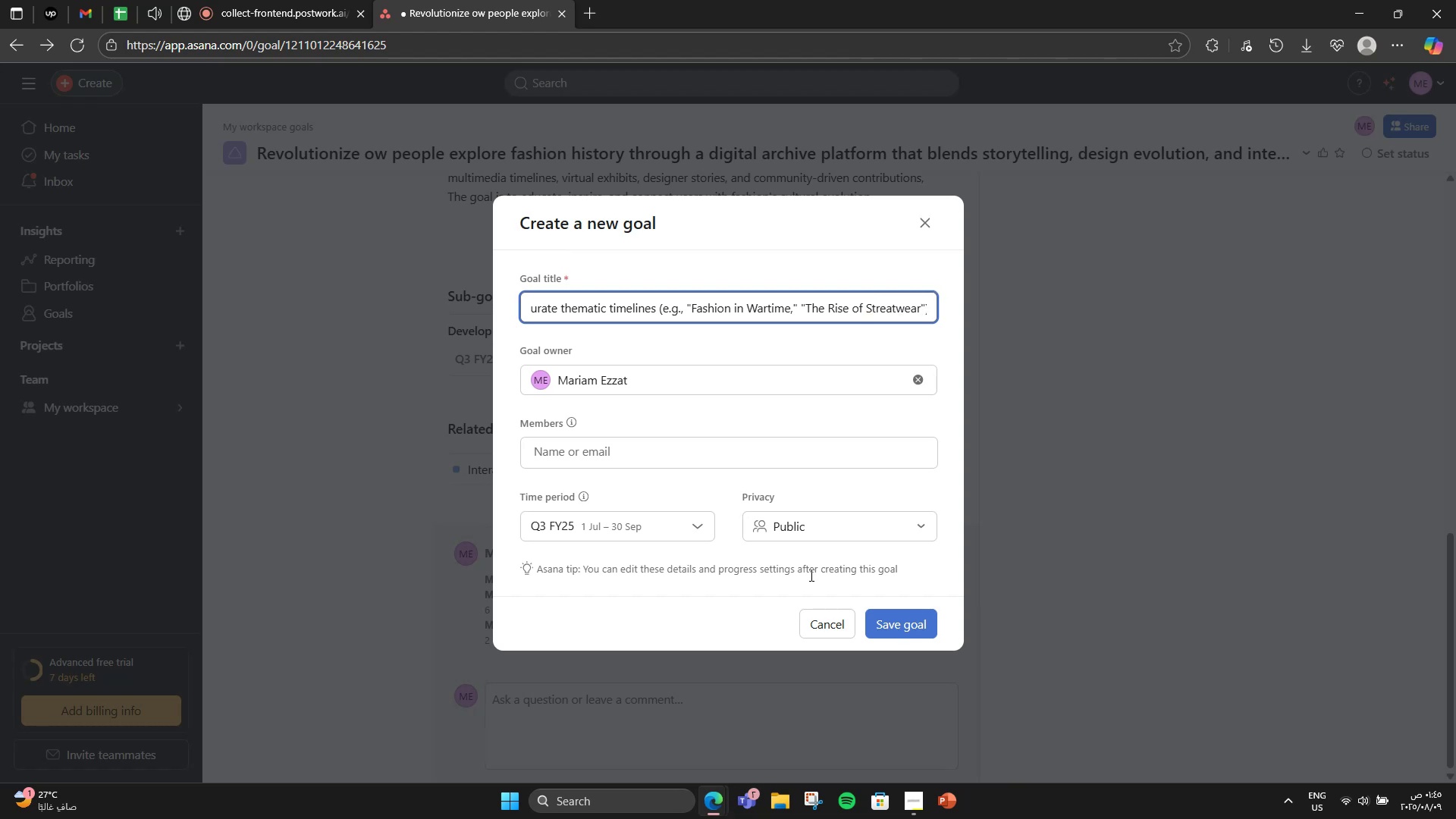 
hold_key(key=ArrowLeft, duration=0.64)
 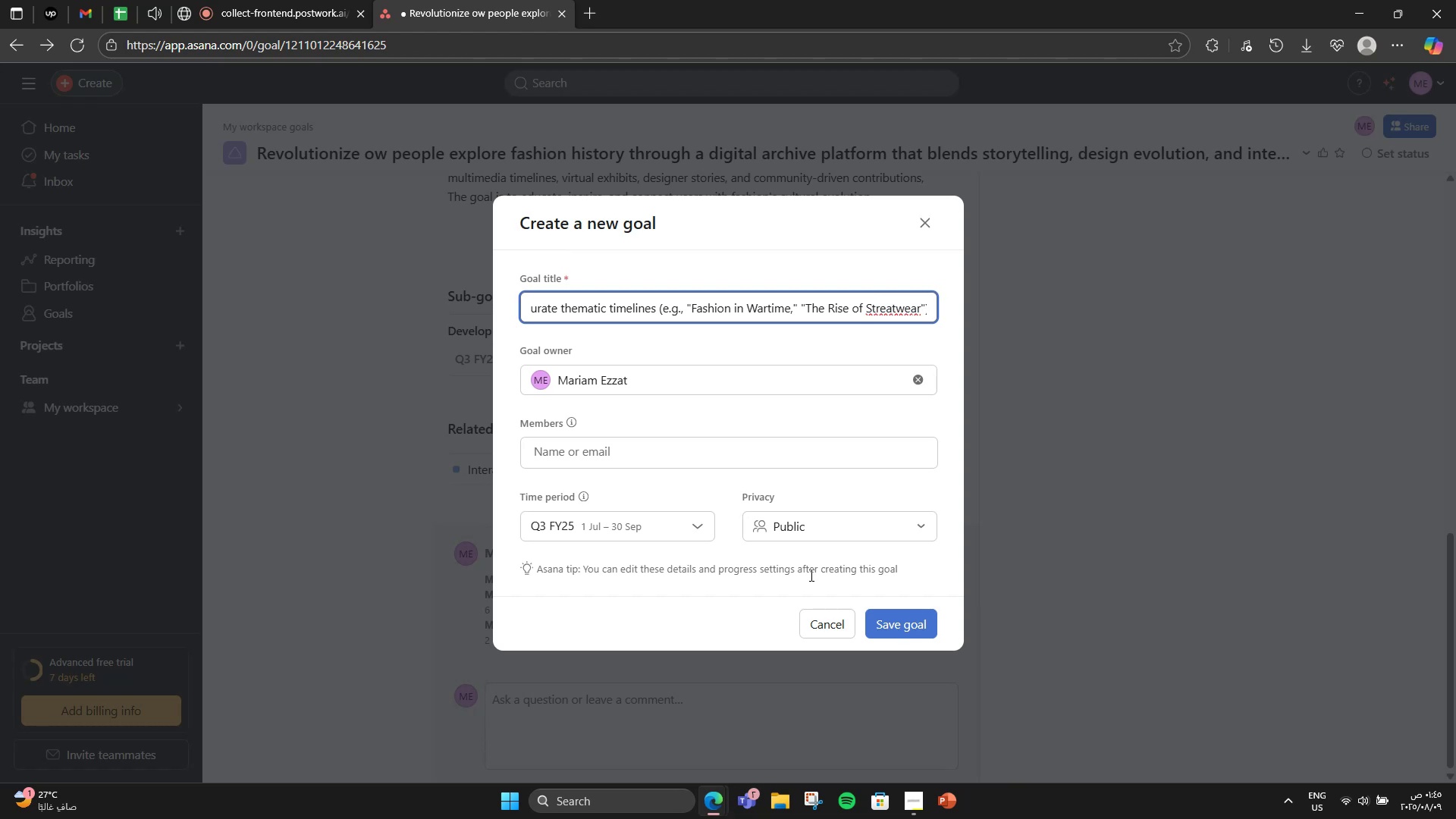 
key(Backspace)
 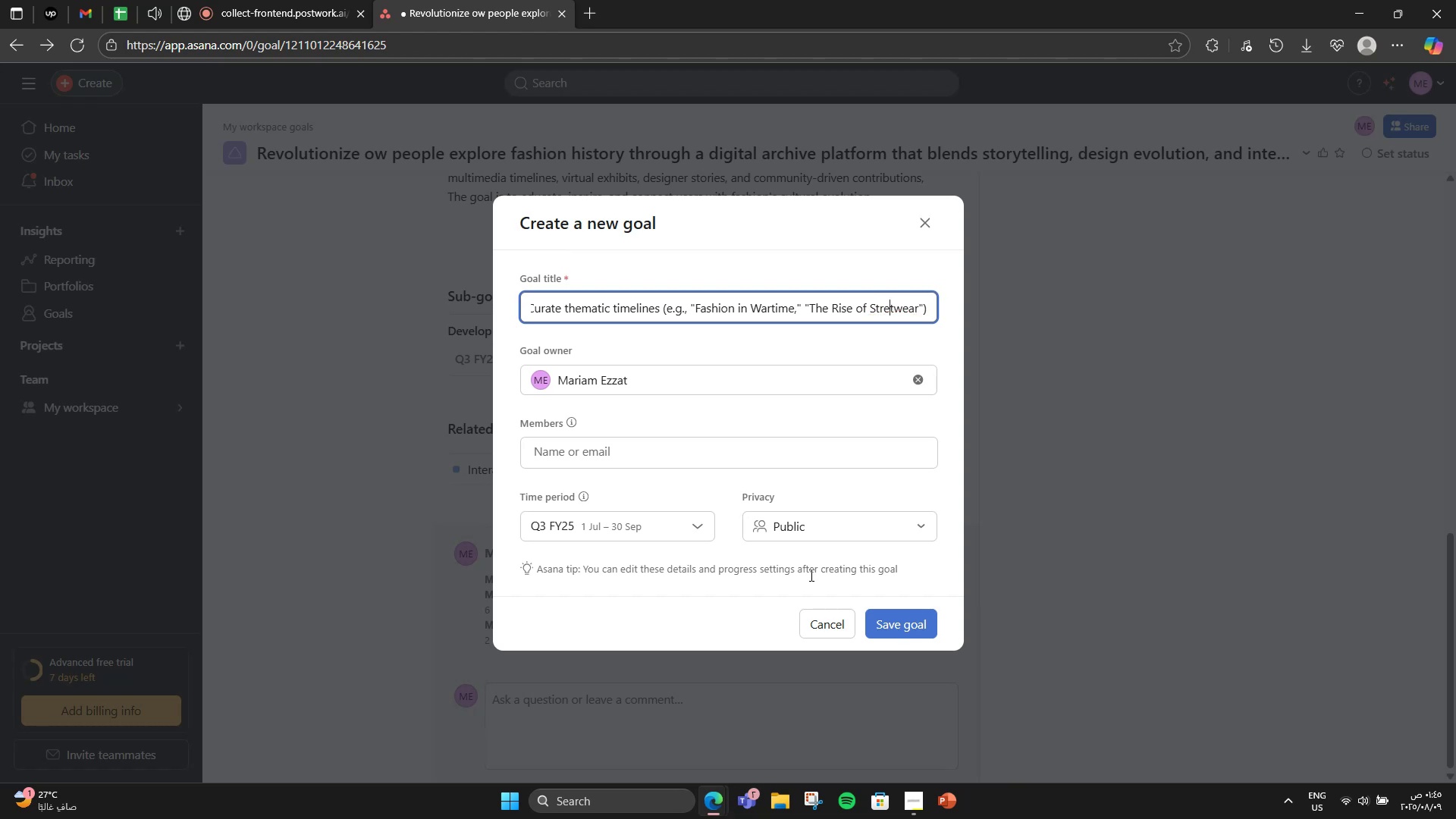 
key(E)
 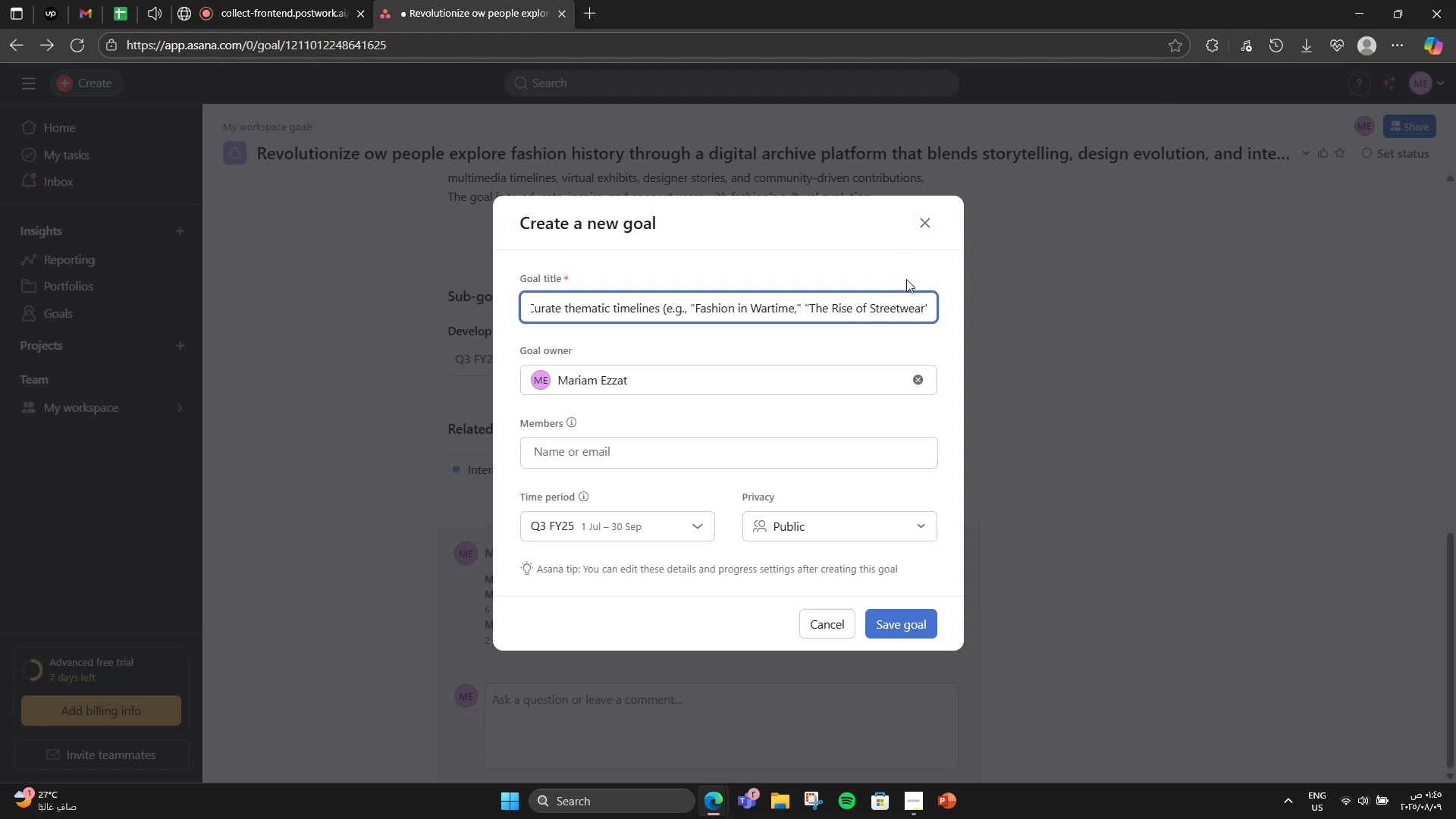 
left_click([927, 299])
 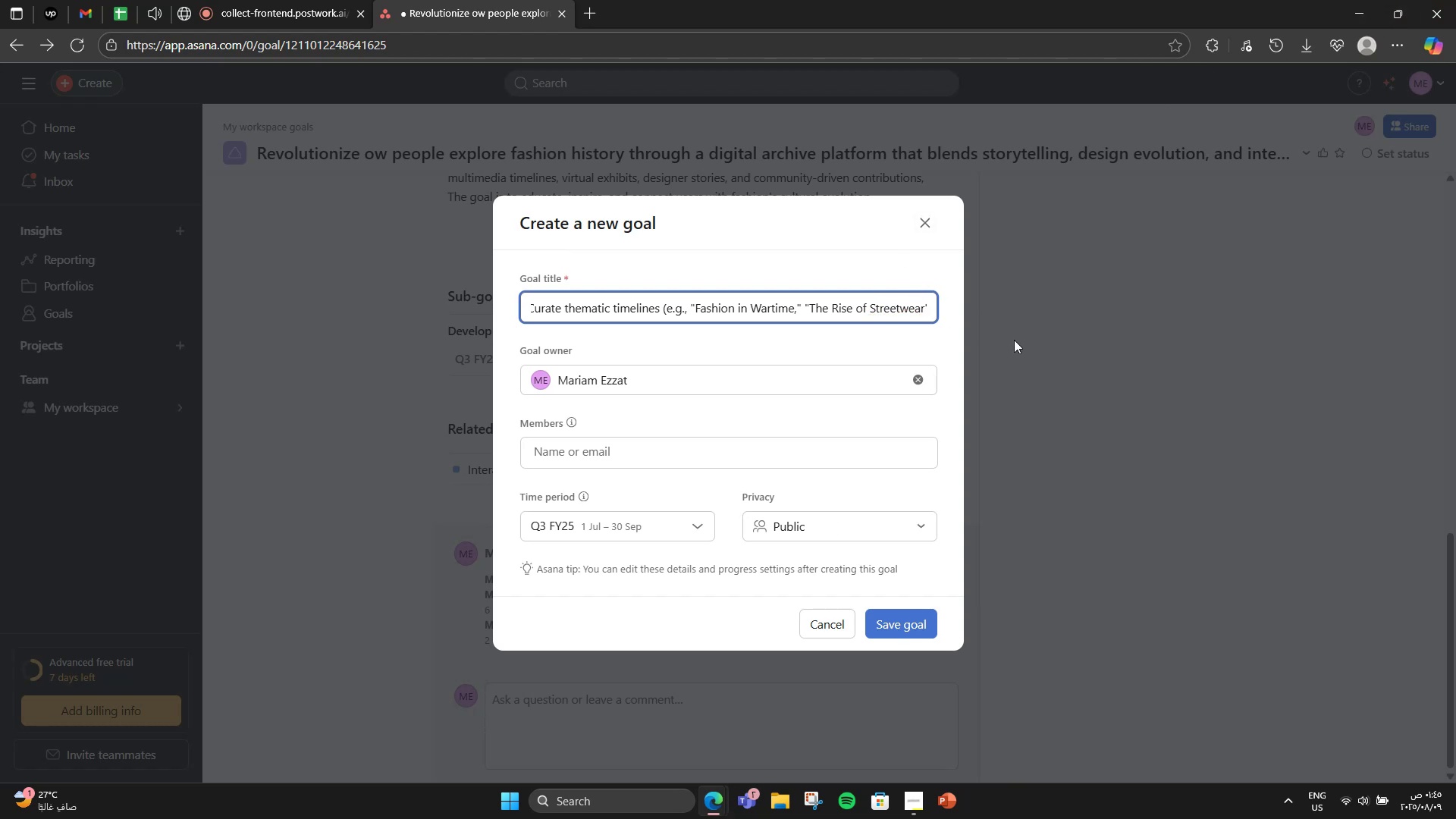 
key(ArrowRight)
 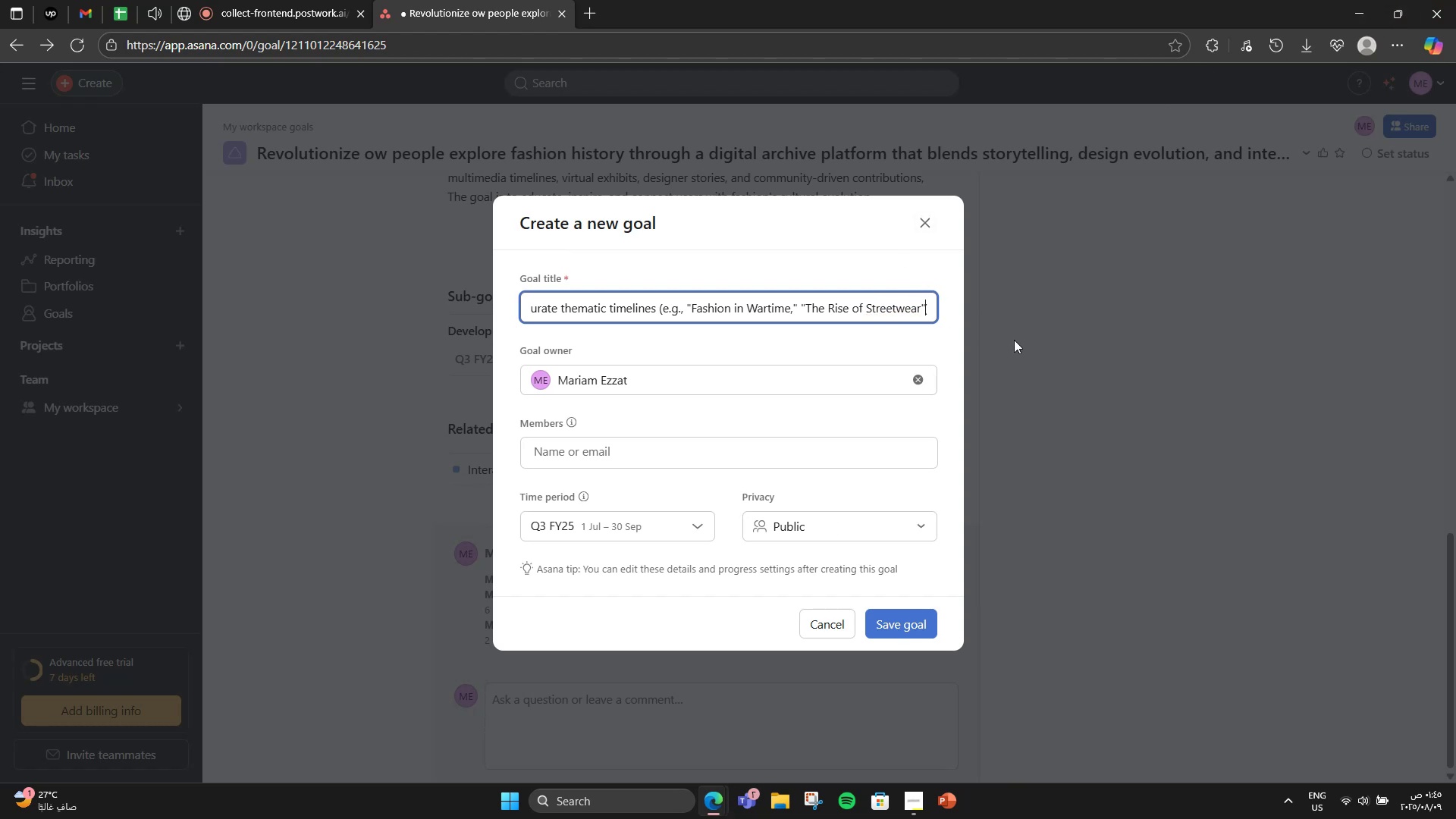 
key(ArrowRight)
 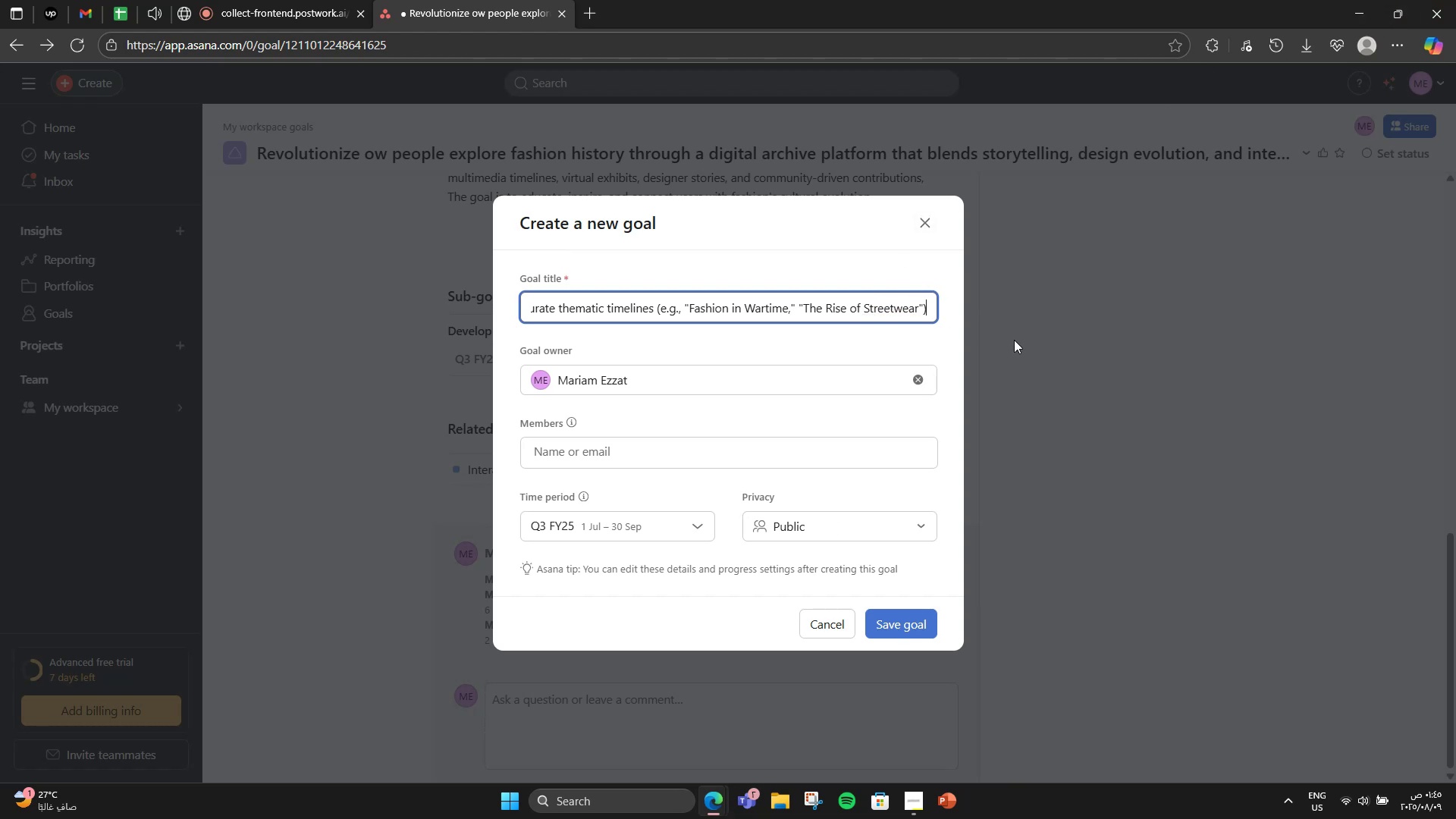 
key(ArrowRight)
 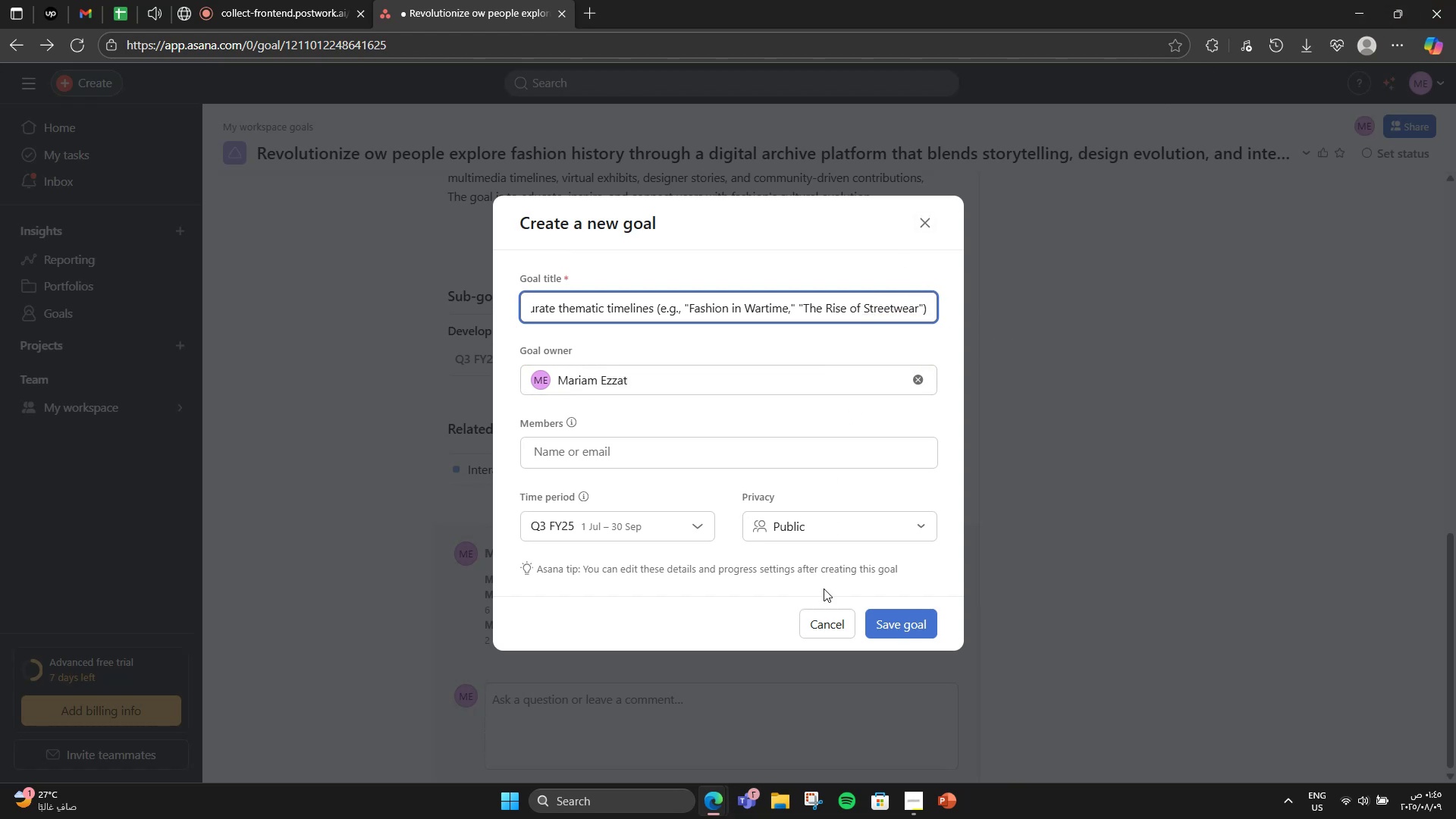 
left_click([893, 607])
 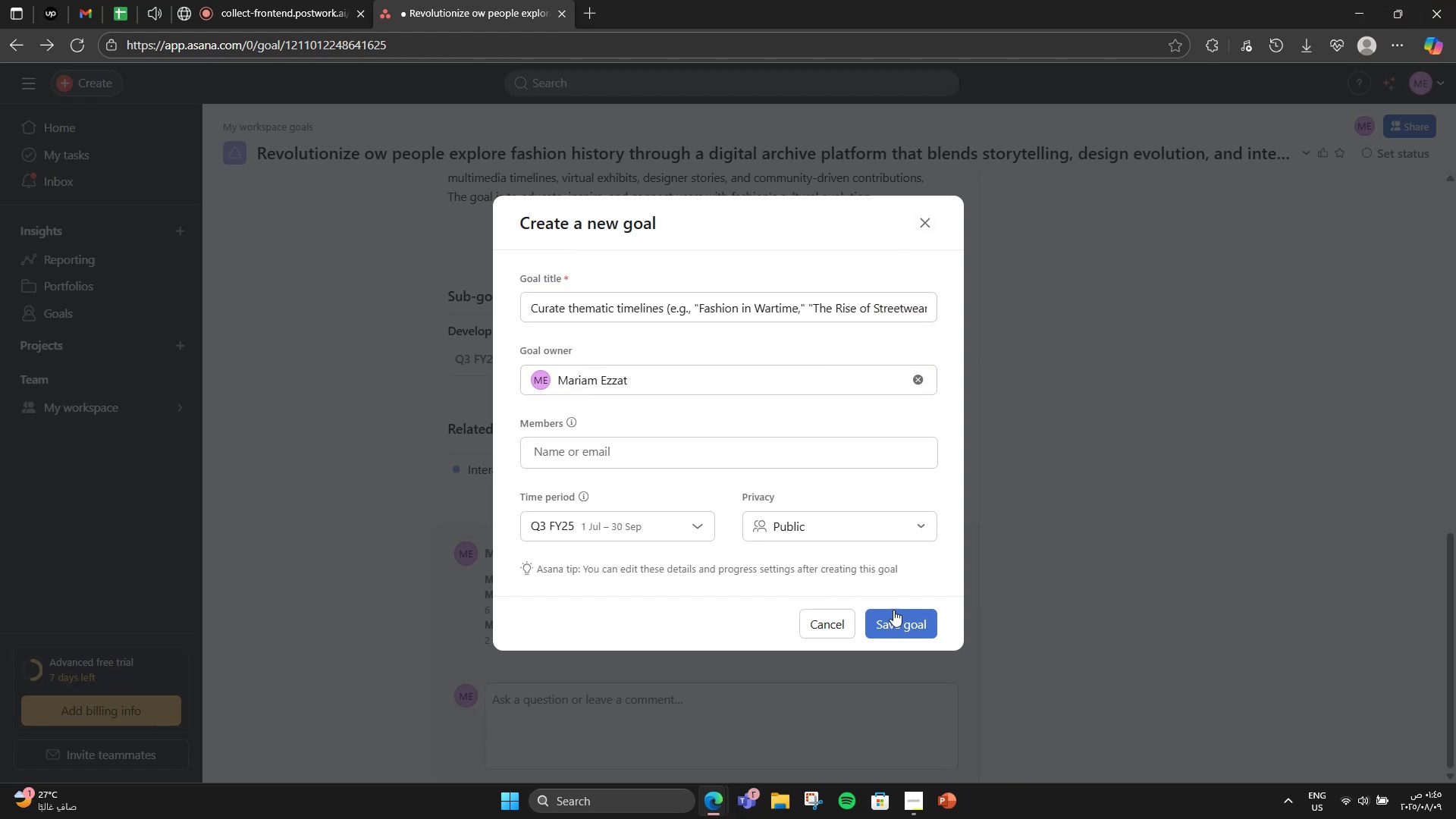 
left_click([893, 610])
 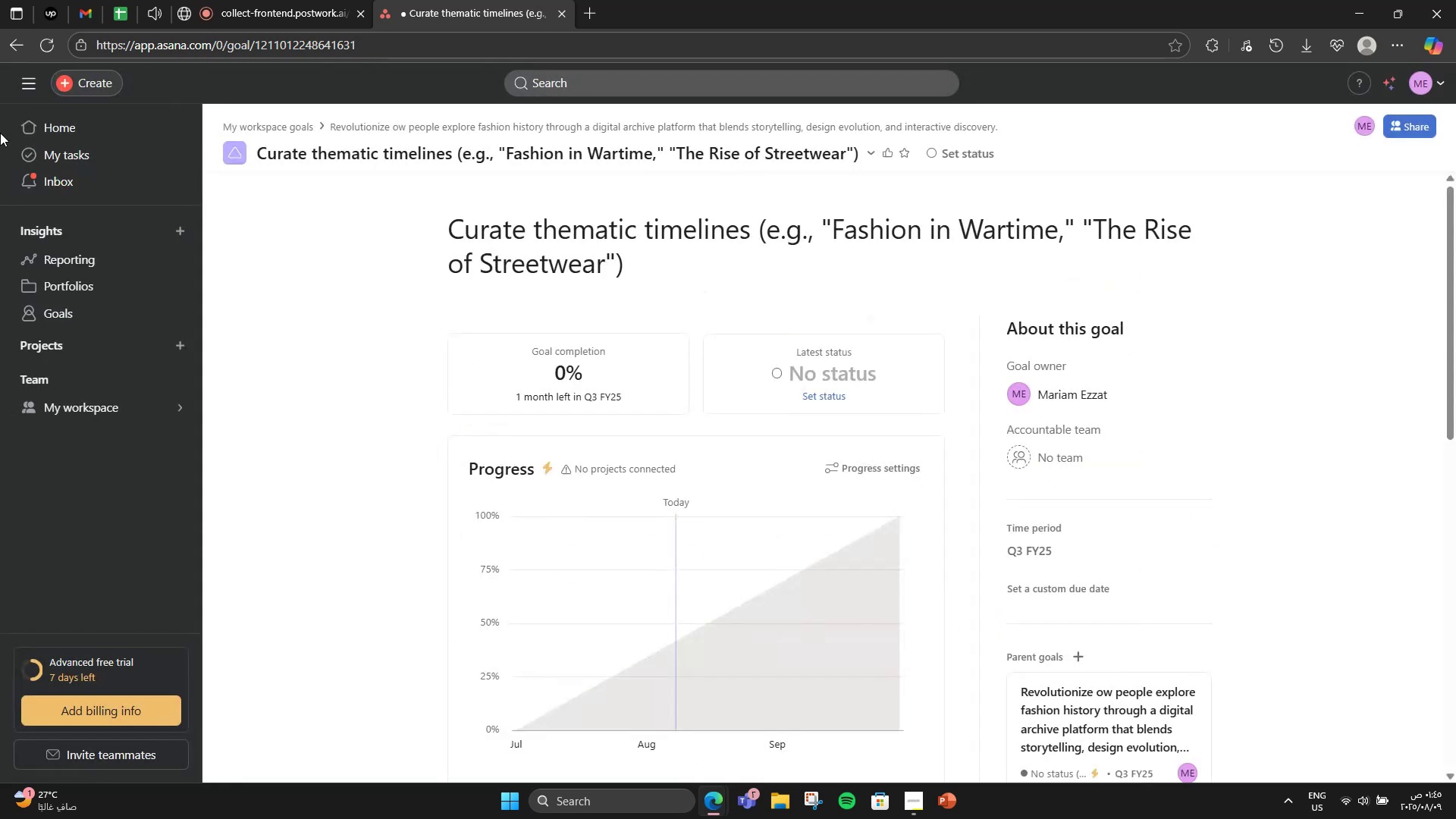 
left_click([0, 55])
 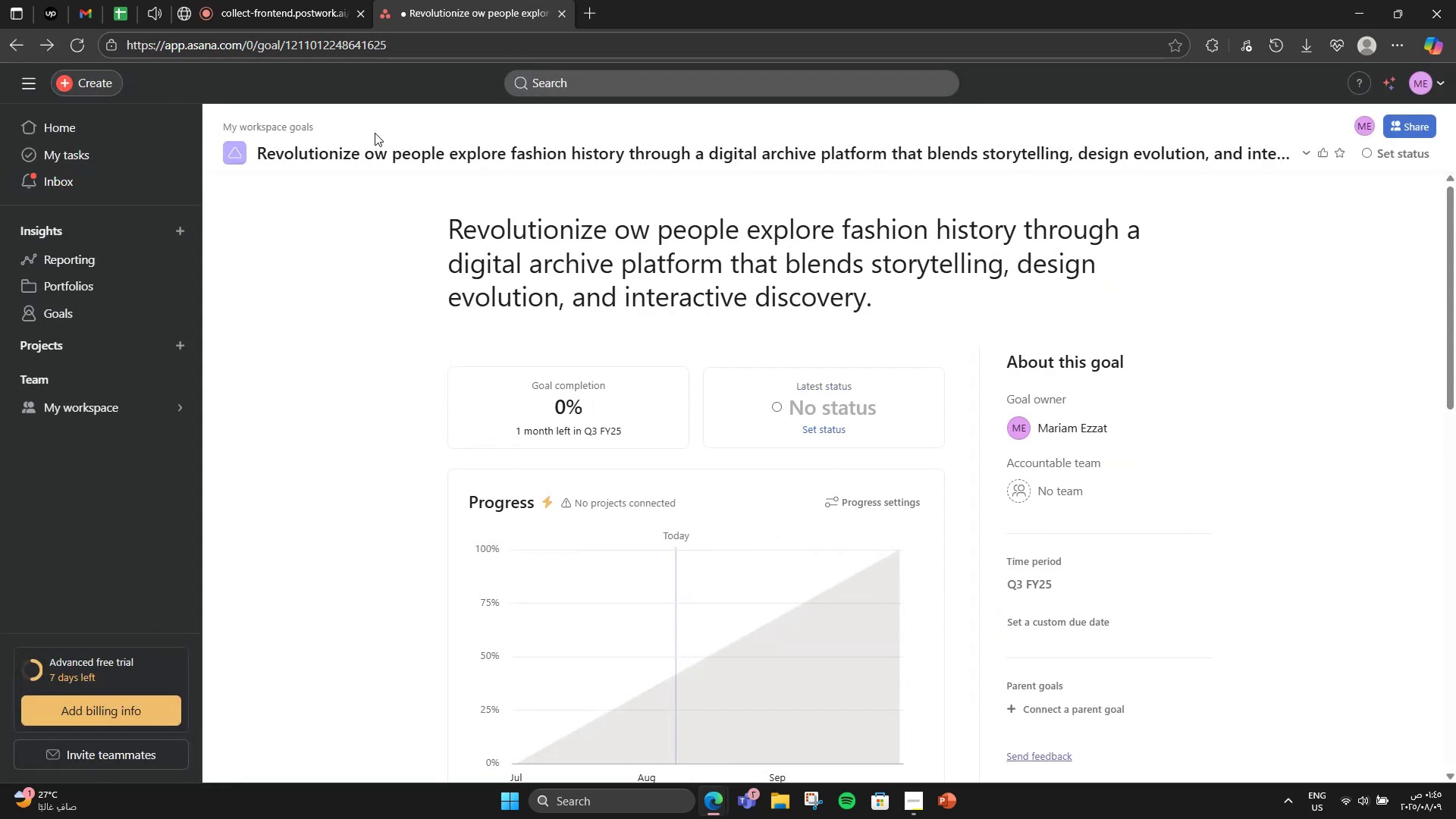 
scroll: coordinate [385, 265], scroll_direction: down, amount: 14.0
 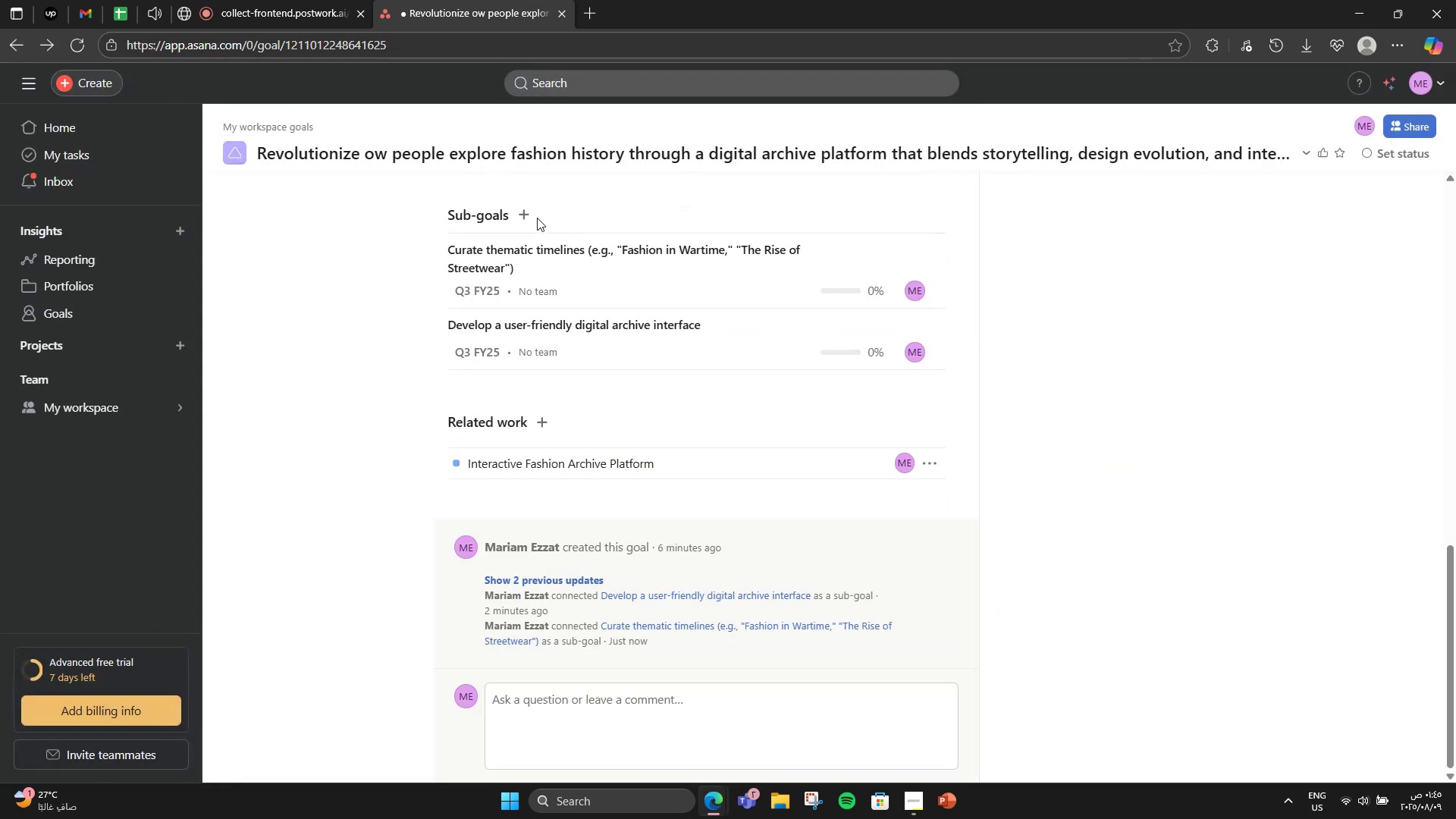 
left_click([533, 217])
 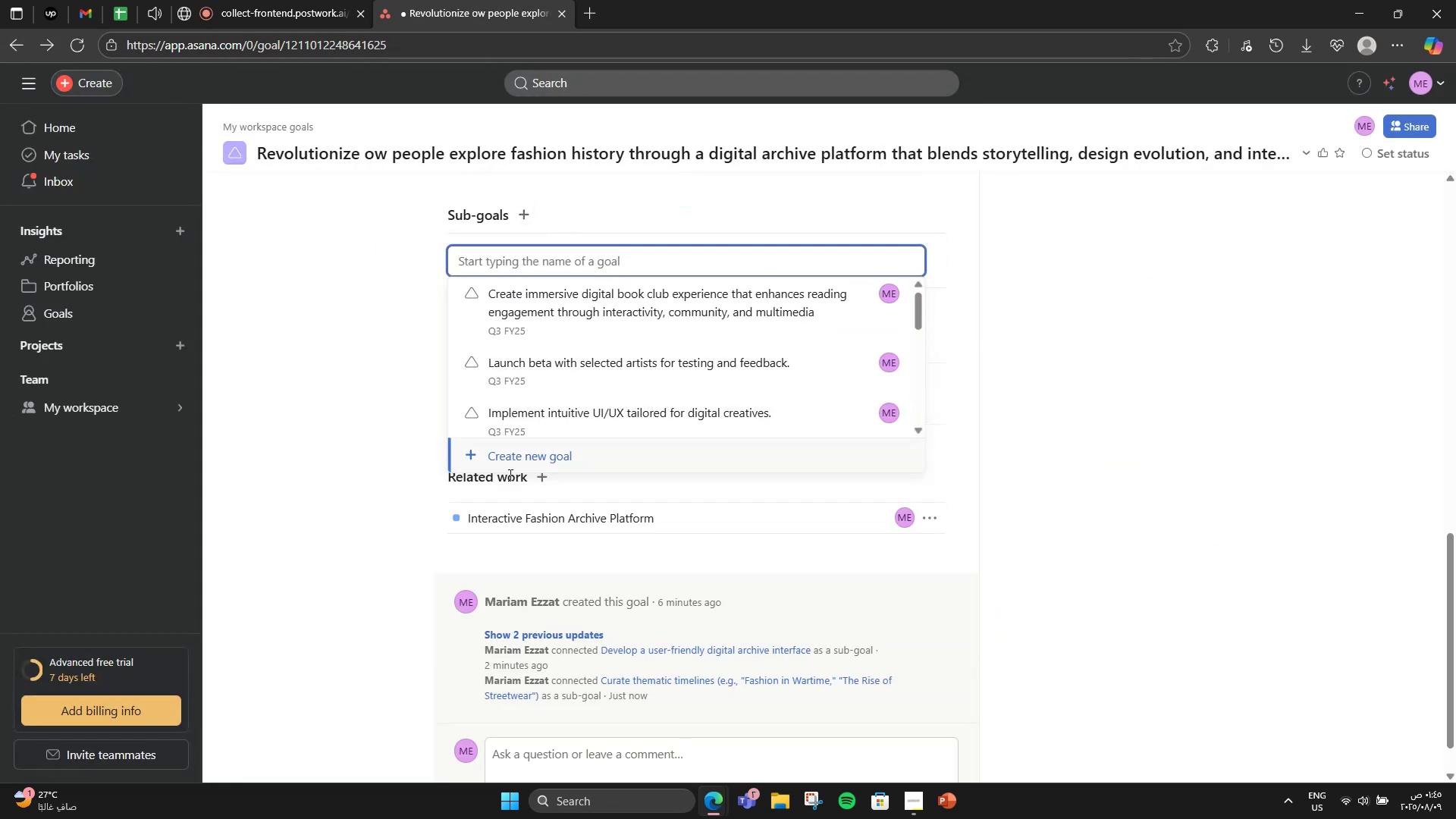 
left_click([511, 453])
 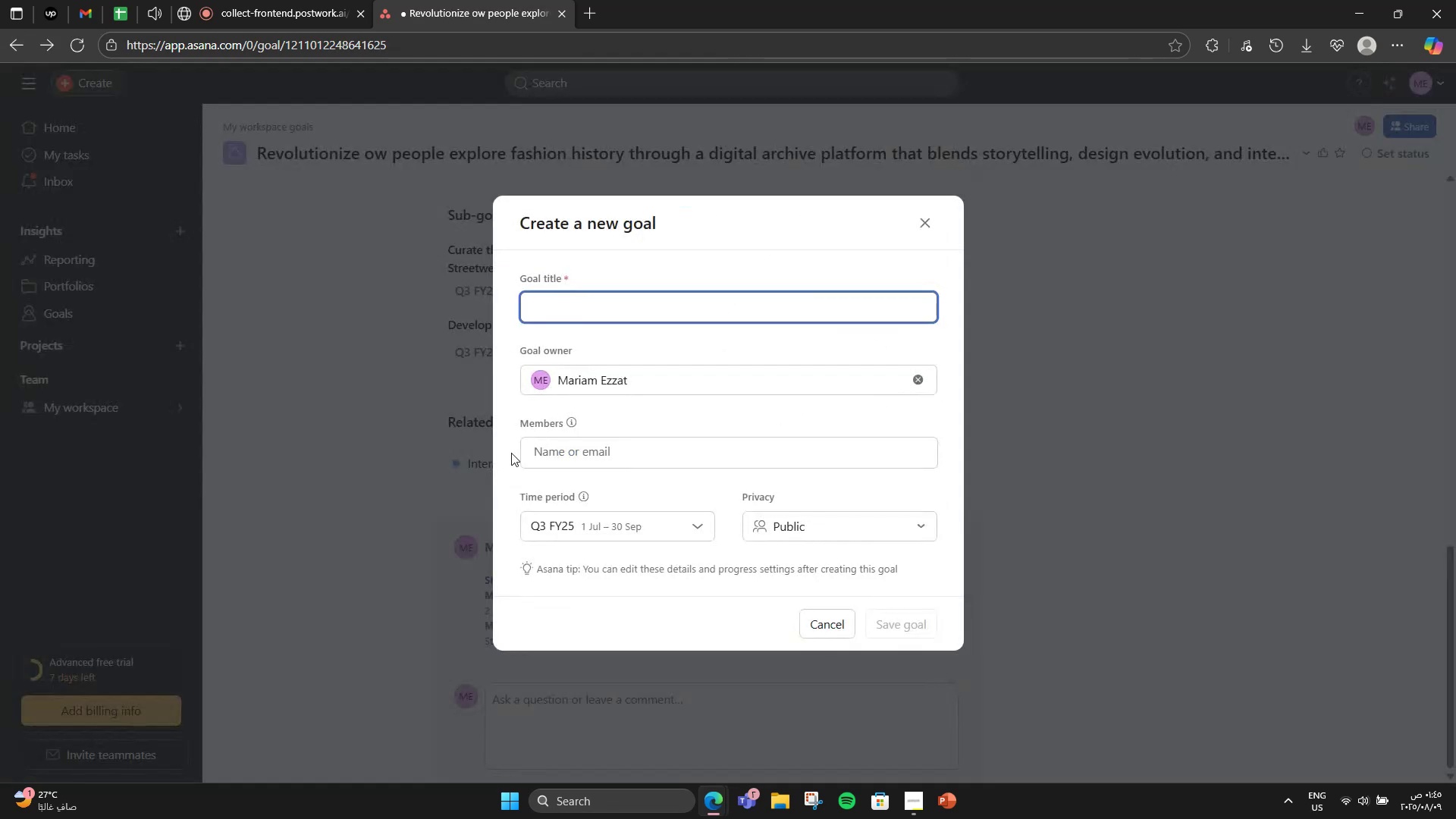 
type(Integrate 3D visualization for iconic outfits and materila)
key(Backspace)
key(Backspace)
type(als)
 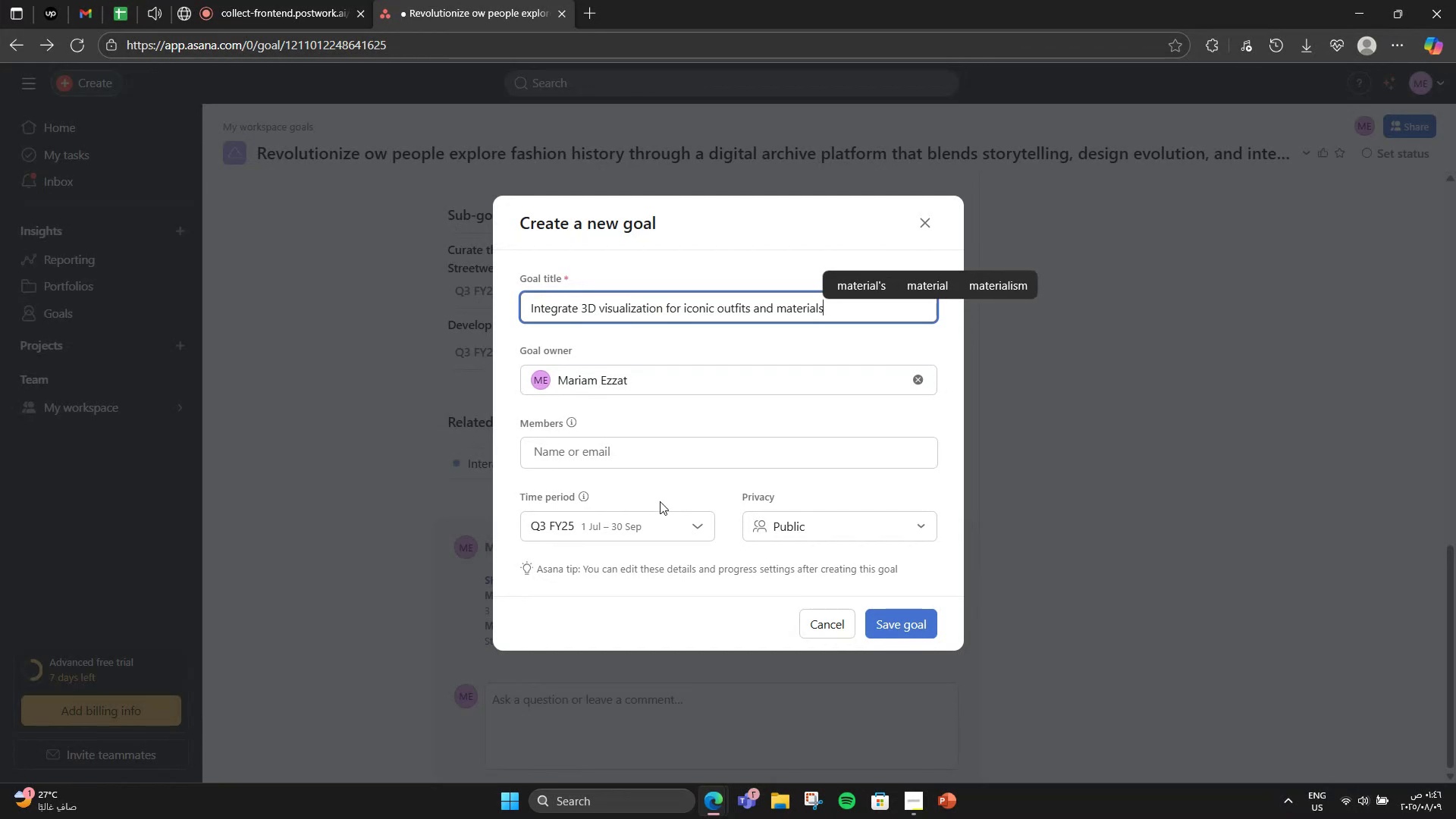 
left_click([907, 621])
 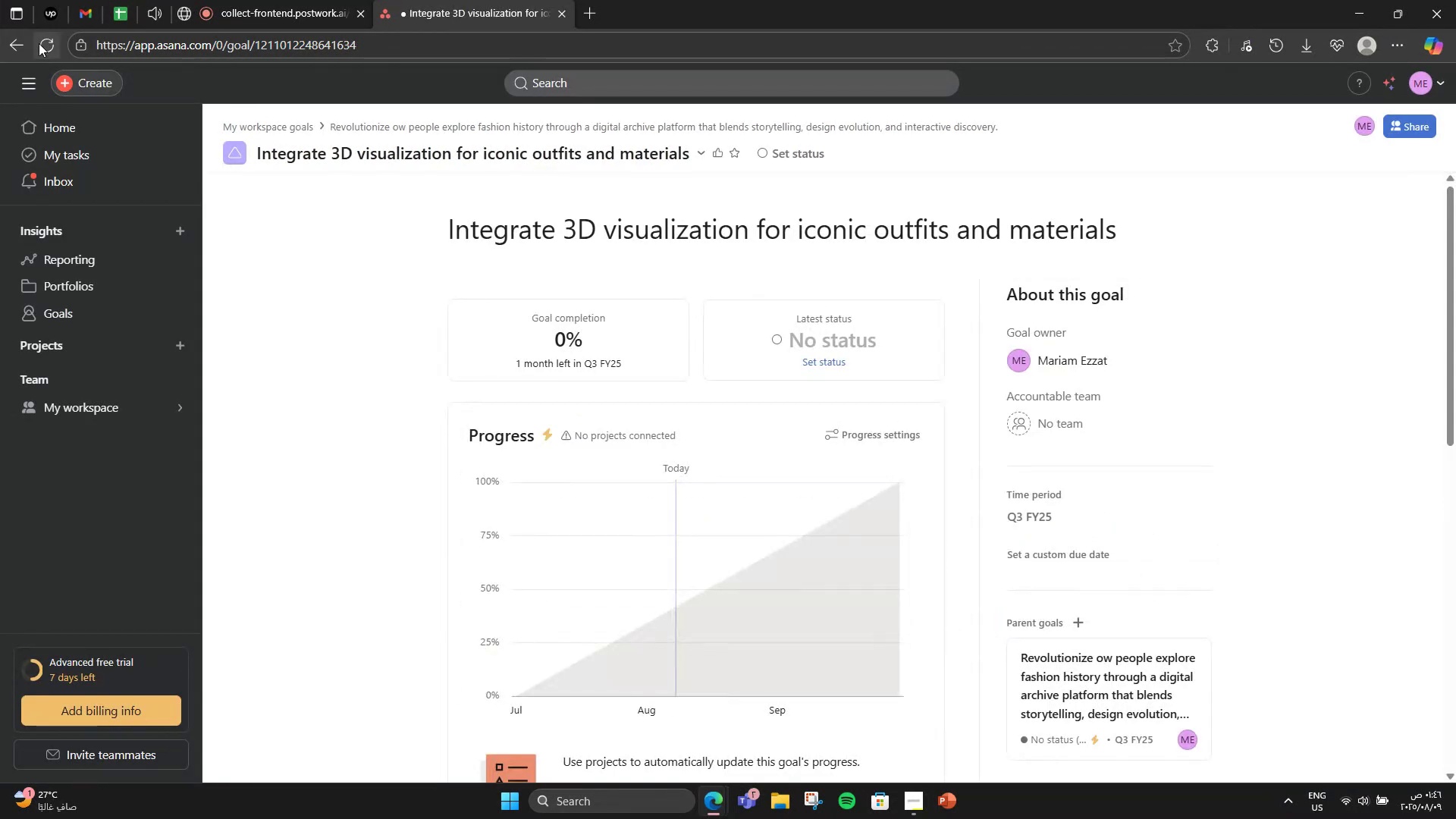 
left_click([3, 50])
 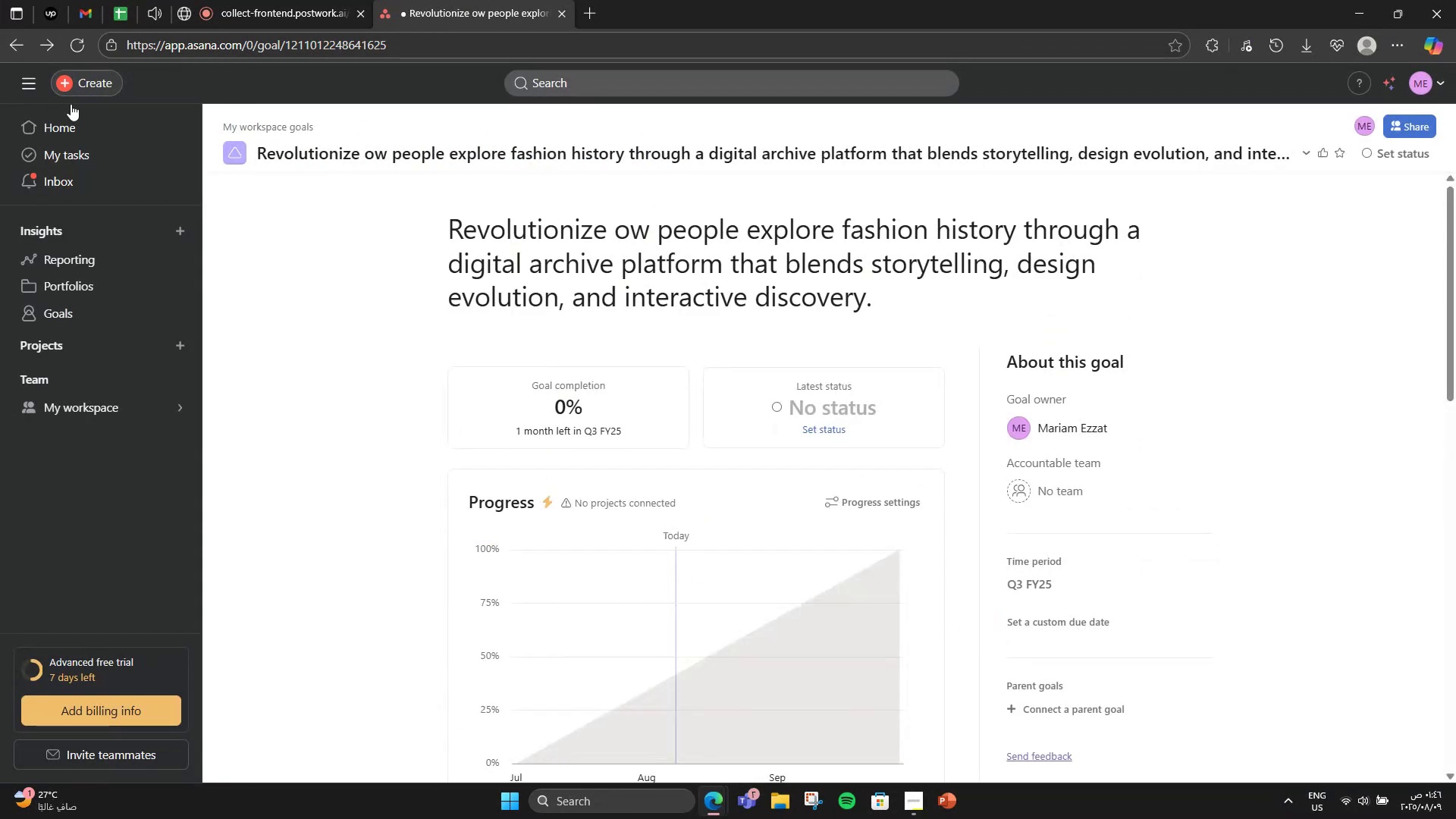 
scroll: coordinate [423, 295], scroll_direction: down, amount: 12.0
 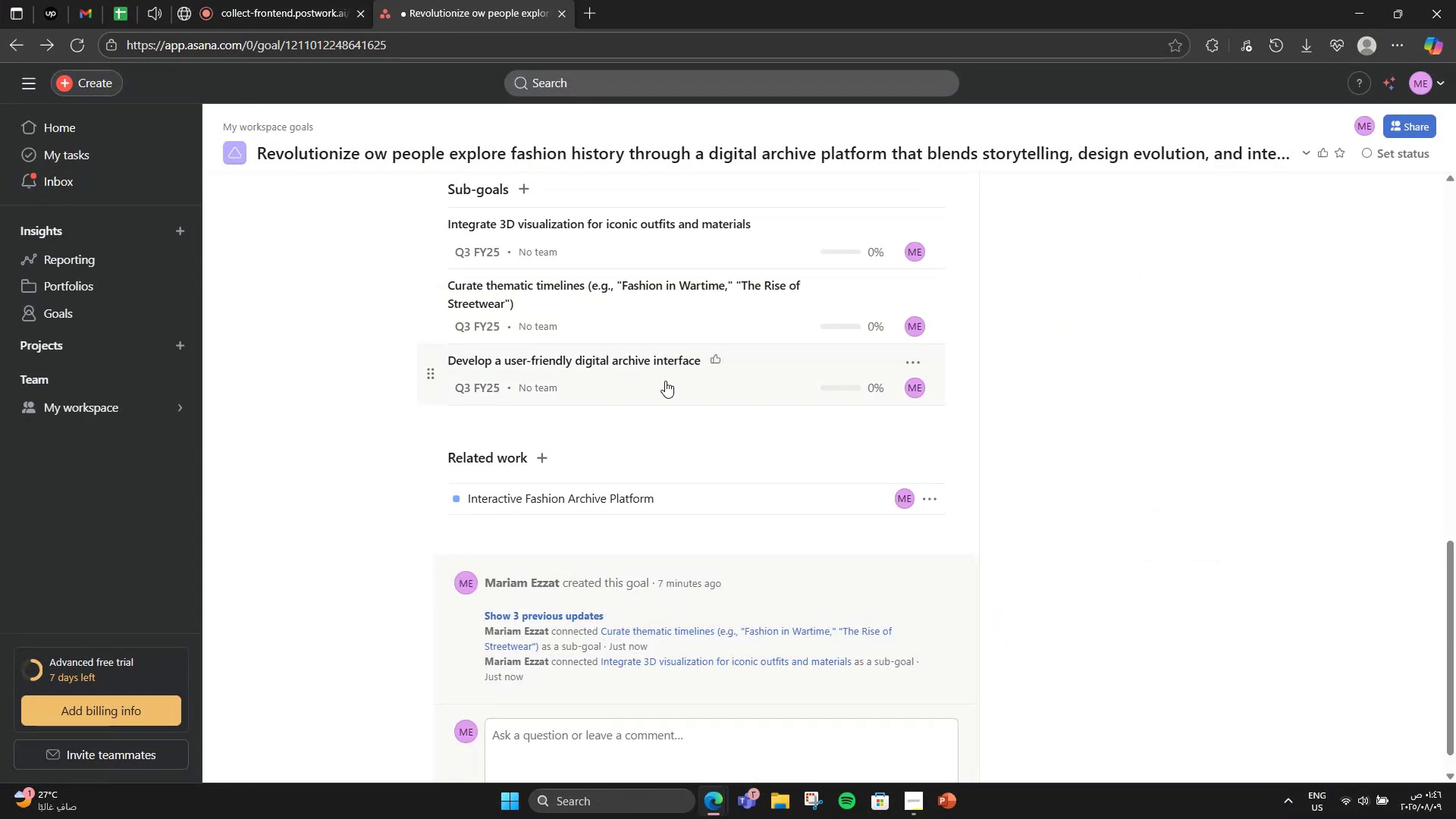 
scroll: coordinate [578, 296], scroll_direction: up, amount: 1.0
 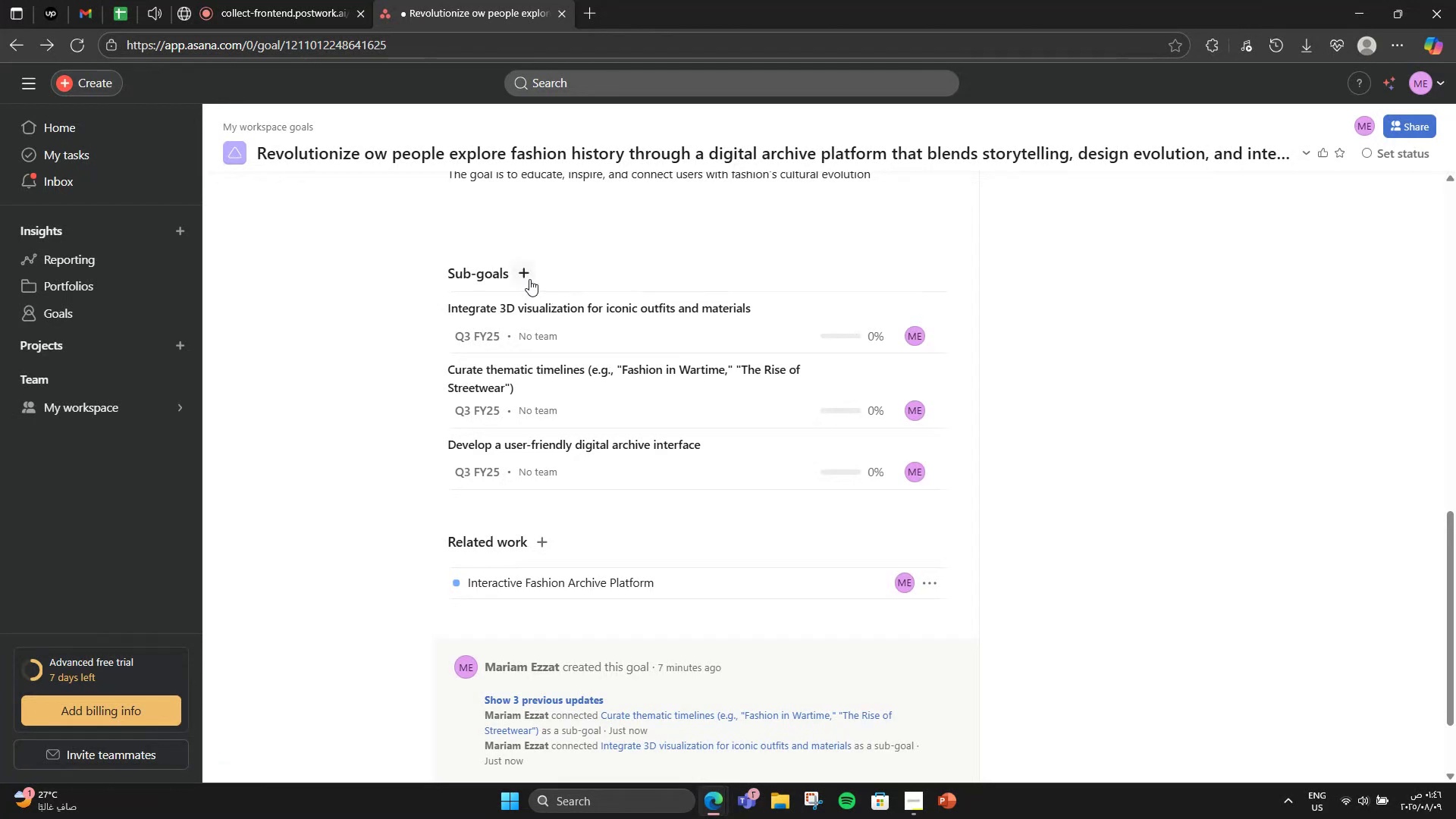 
left_click([524, 279])
 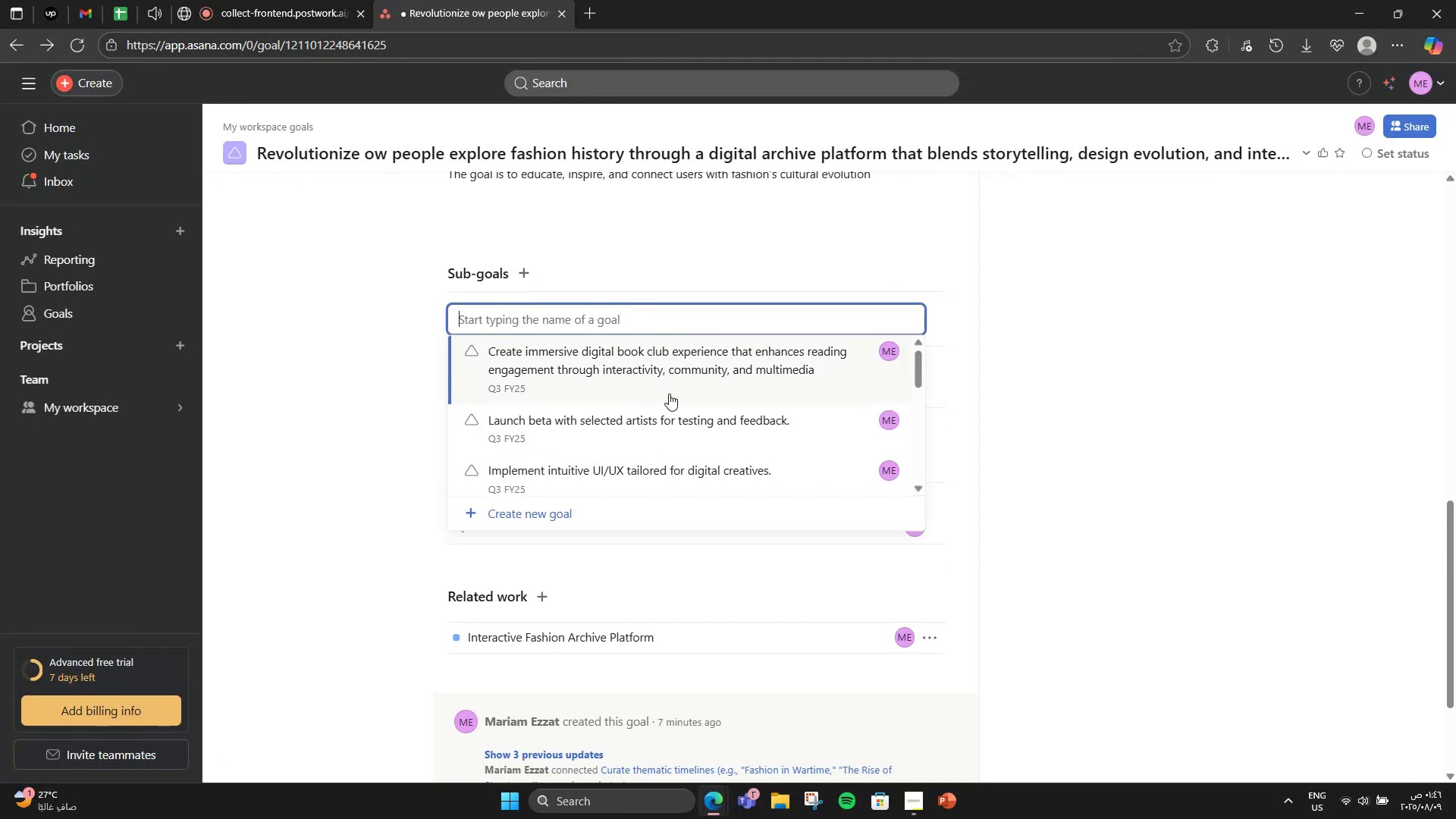 
left_click([520, 510])
 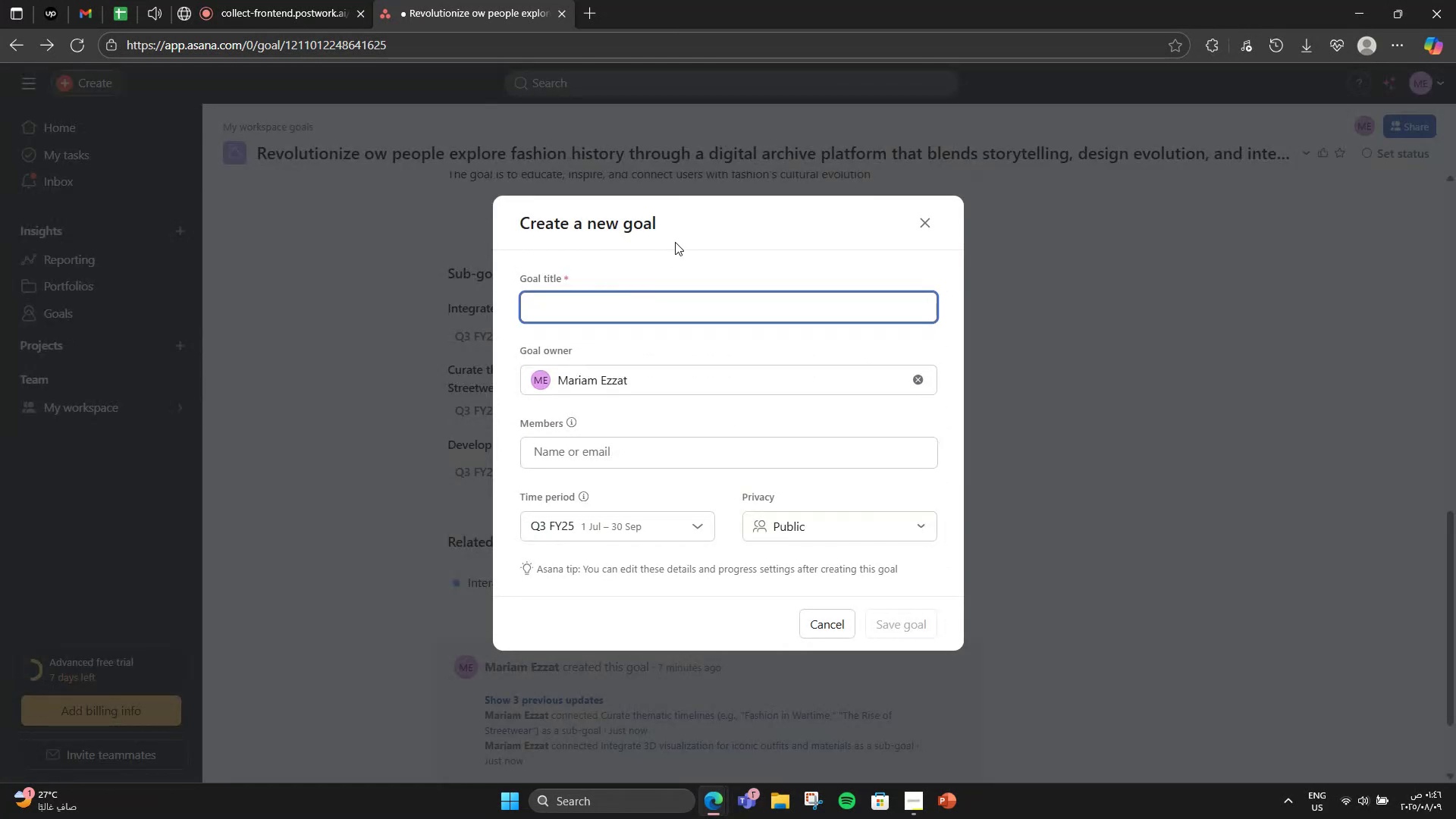 
type(Build a community gallery to upload personal fashion sti)
key(Backspace)
type(ories)
 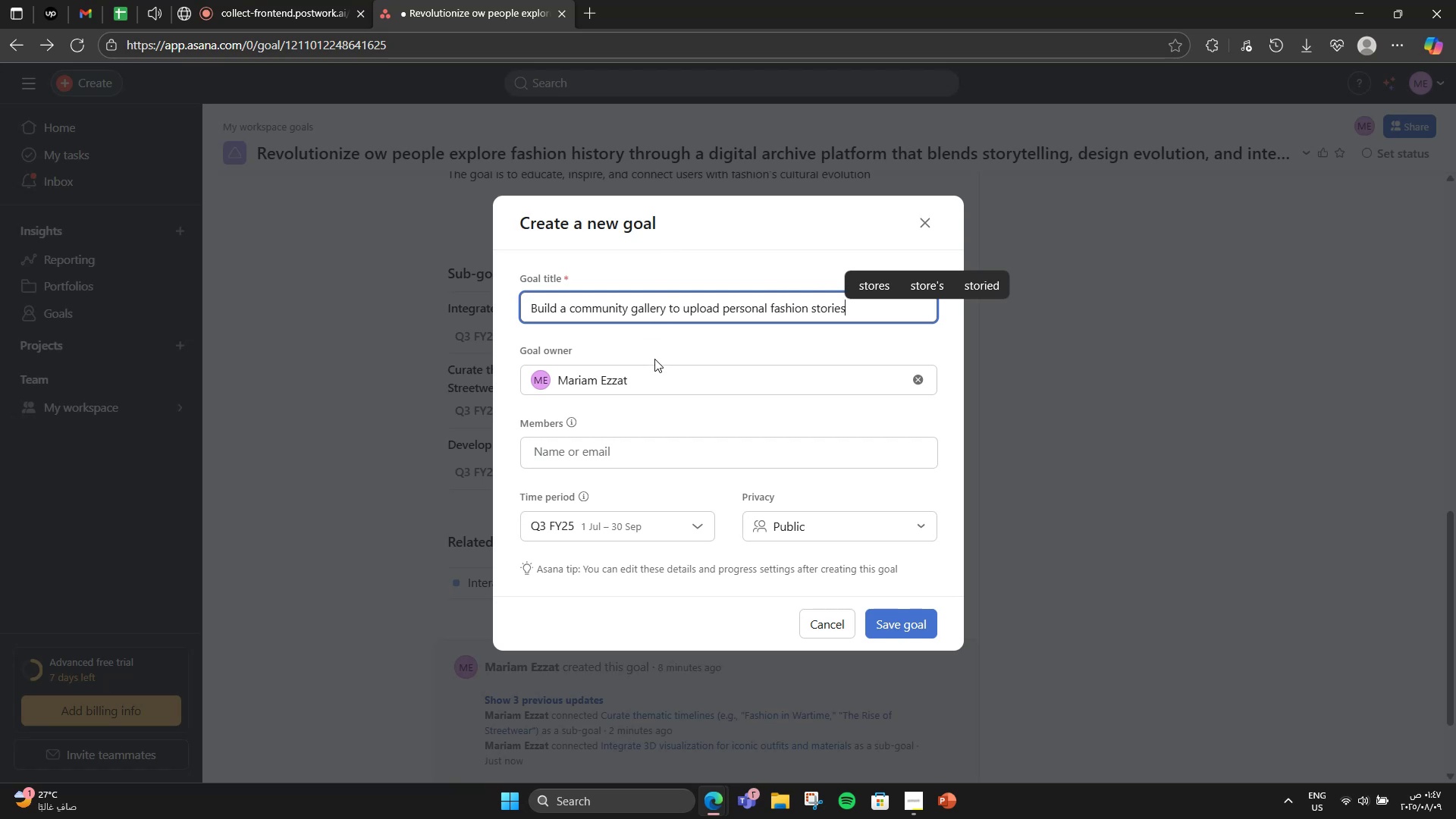 
left_click([908, 620])
 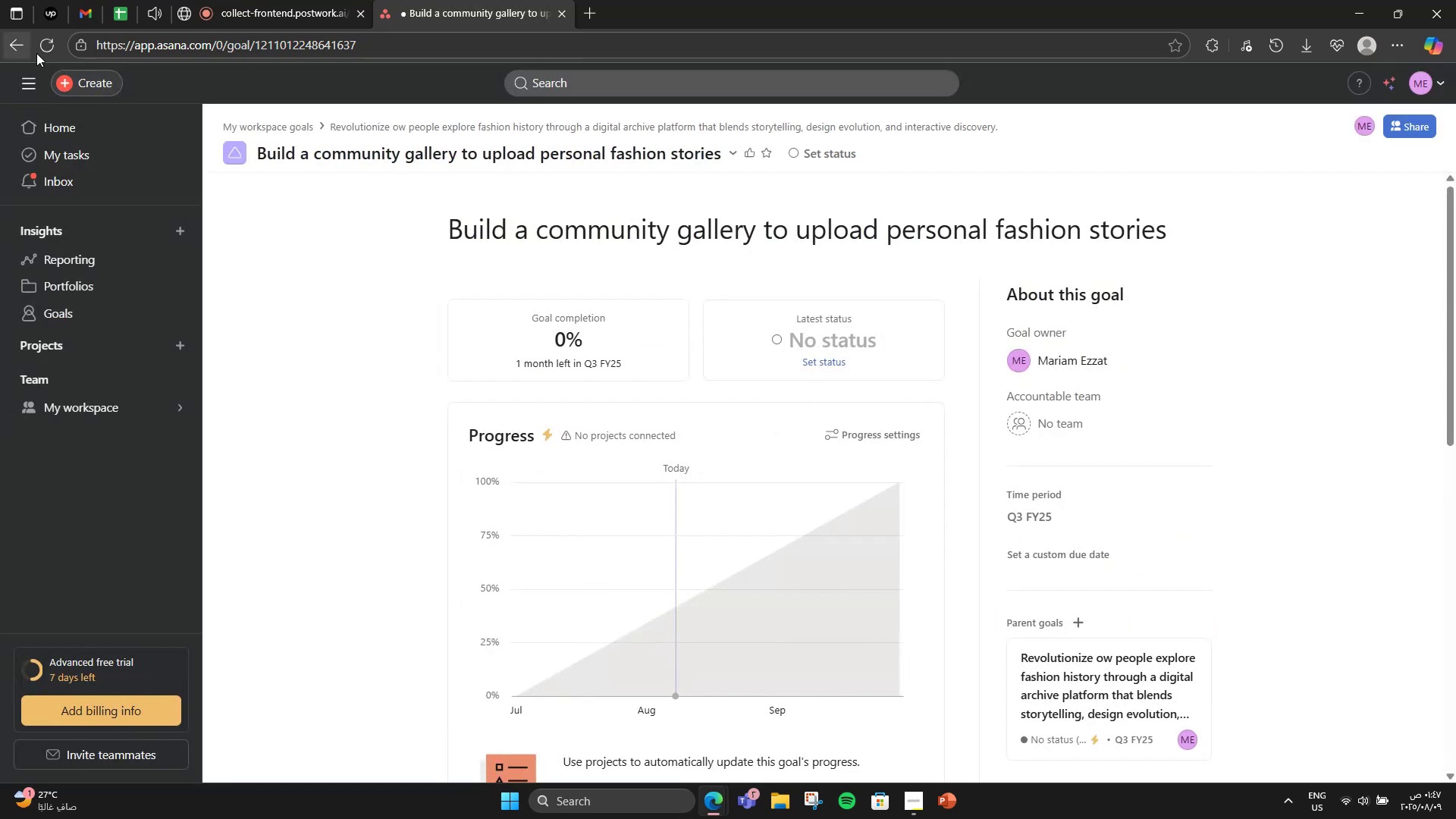 
left_click([0, 52])
 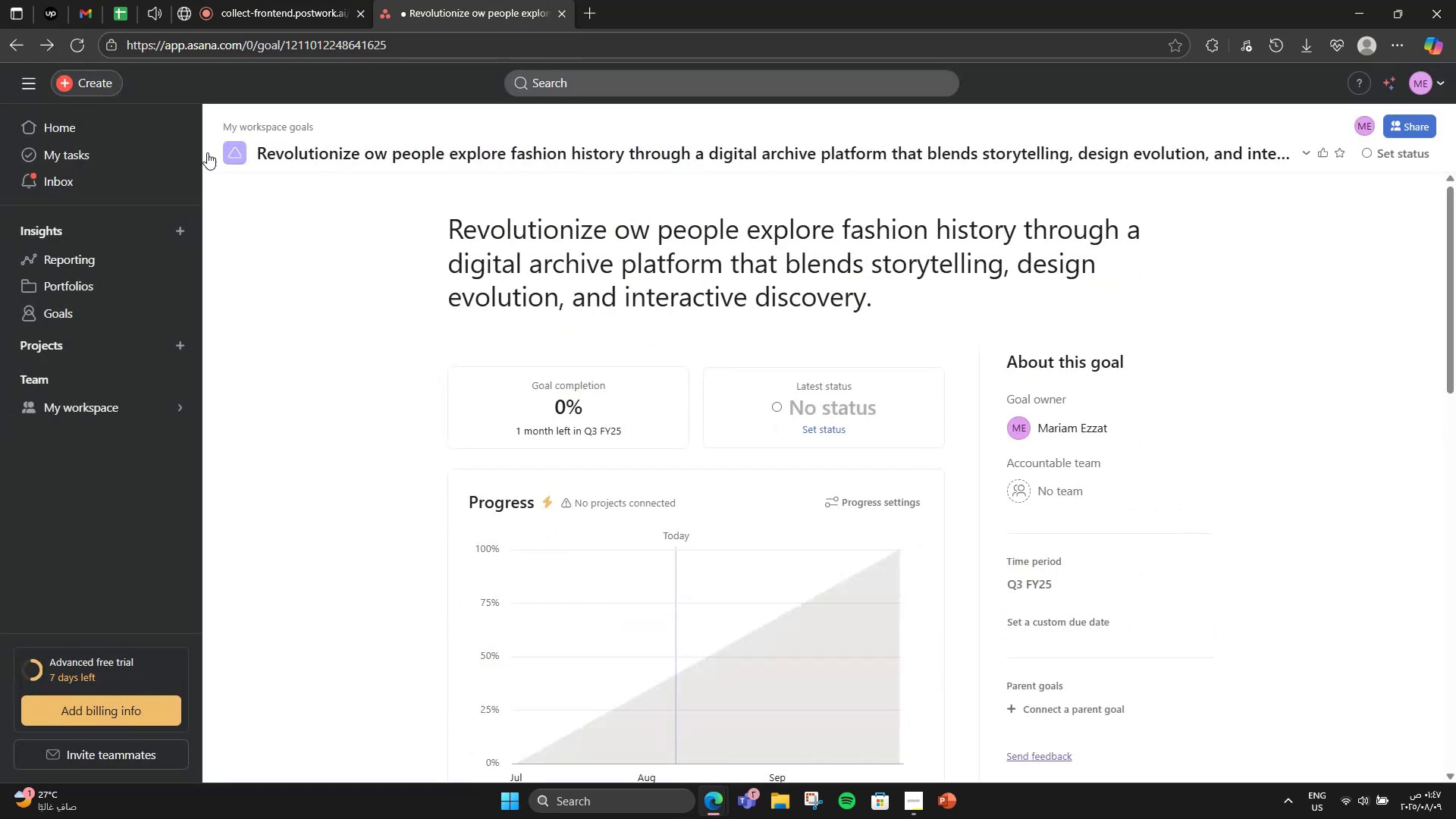 
scroll: coordinate [704, 497], scroll_direction: down, amount: 11.0
 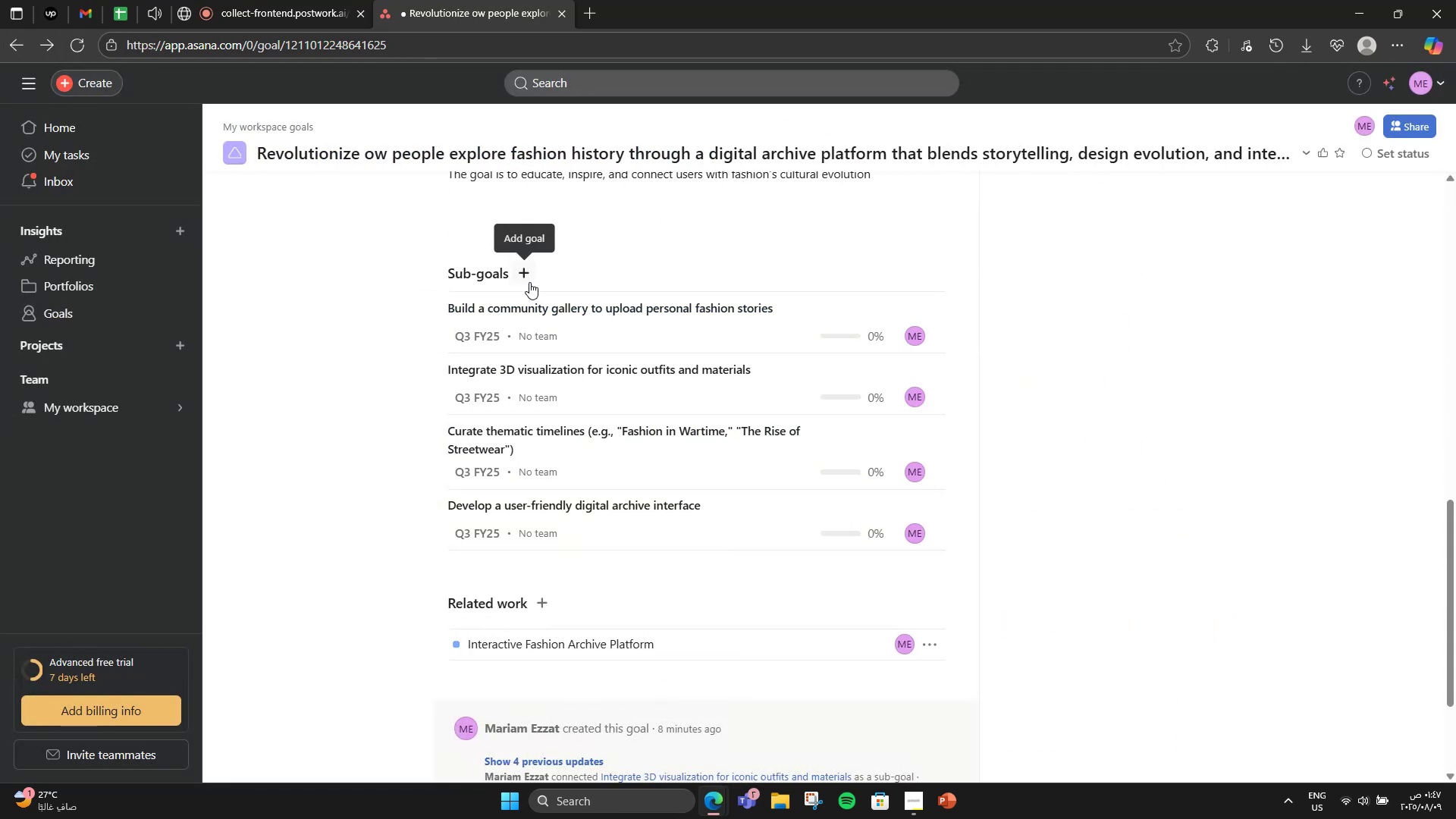 
left_click([529, 282])
 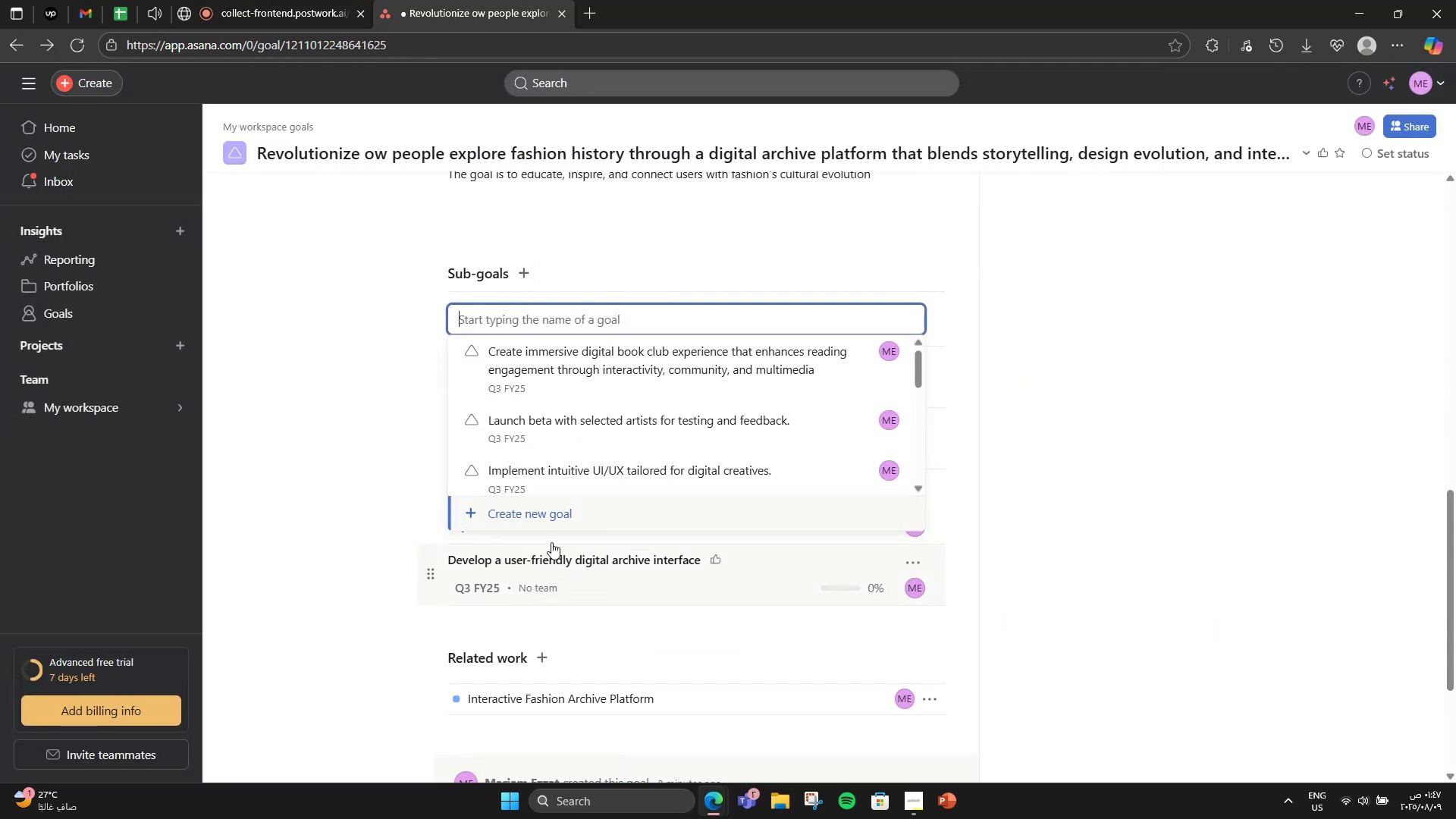 
left_click([560, 523])
 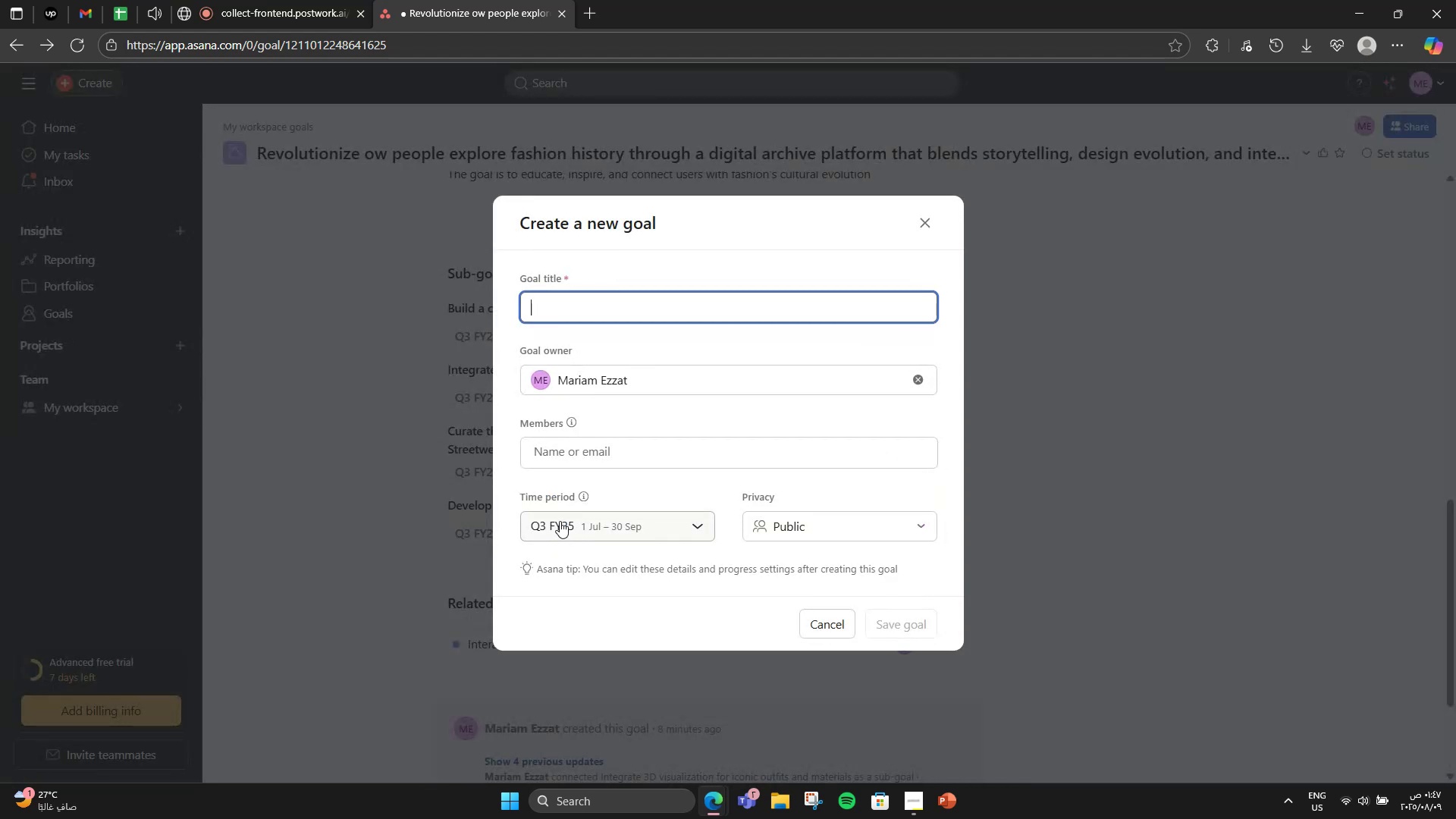 
type(Partner with musem)
key(Backspace)
type(ums/design schools for ac)
key(Backspace)
type(rchival material)
 